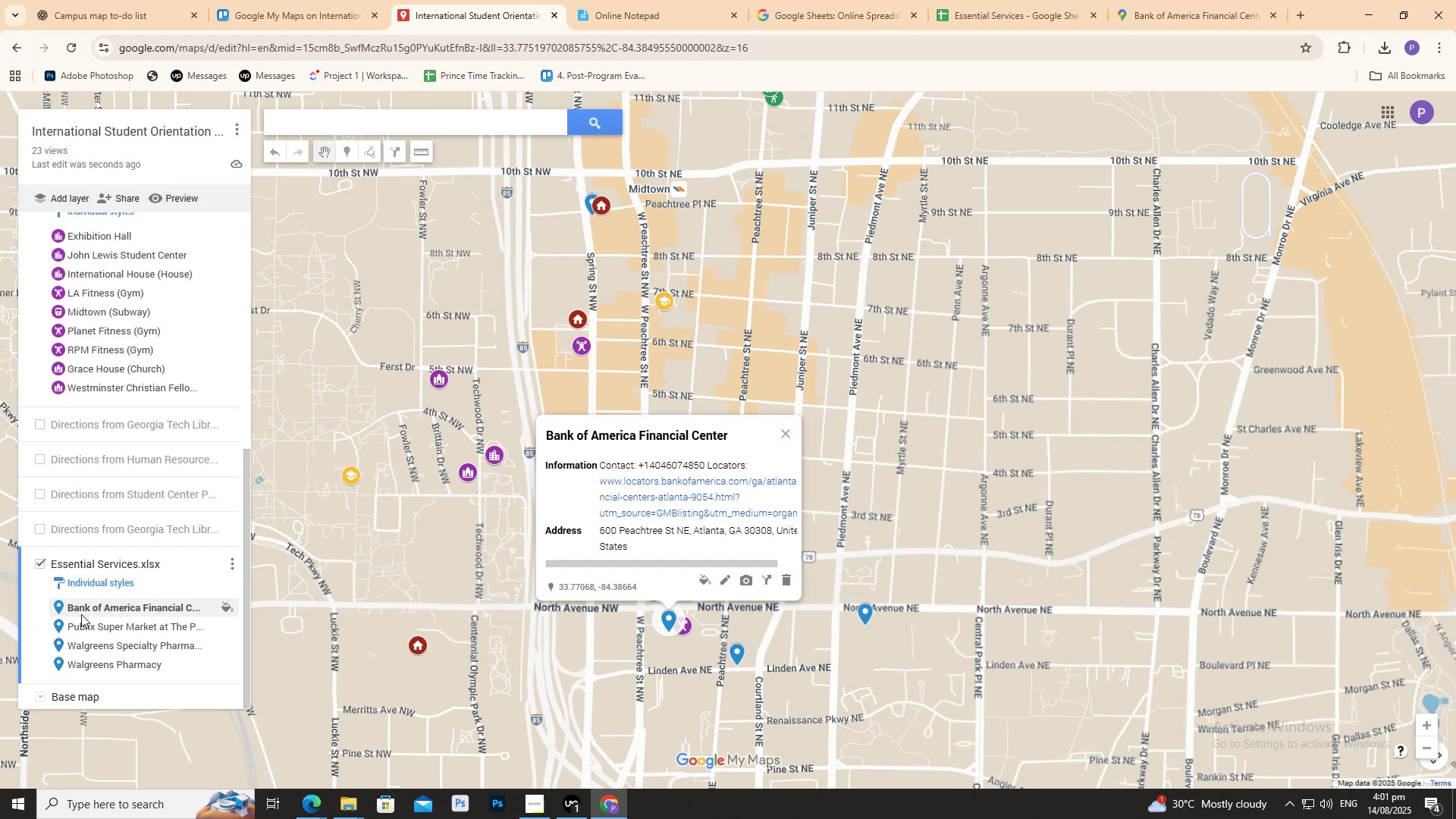 
left_click([81, 614])
 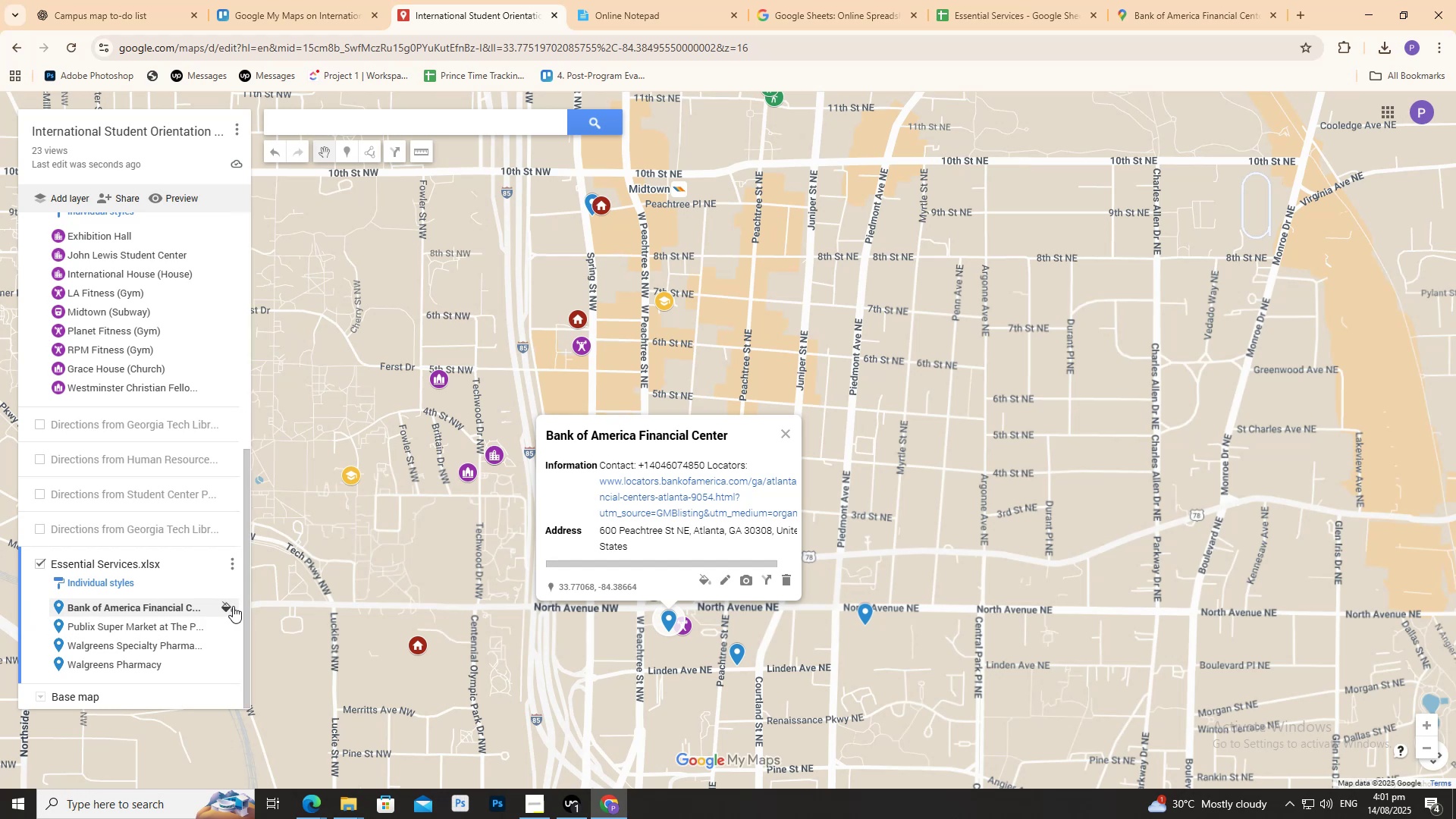 
left_click([231, 606])
 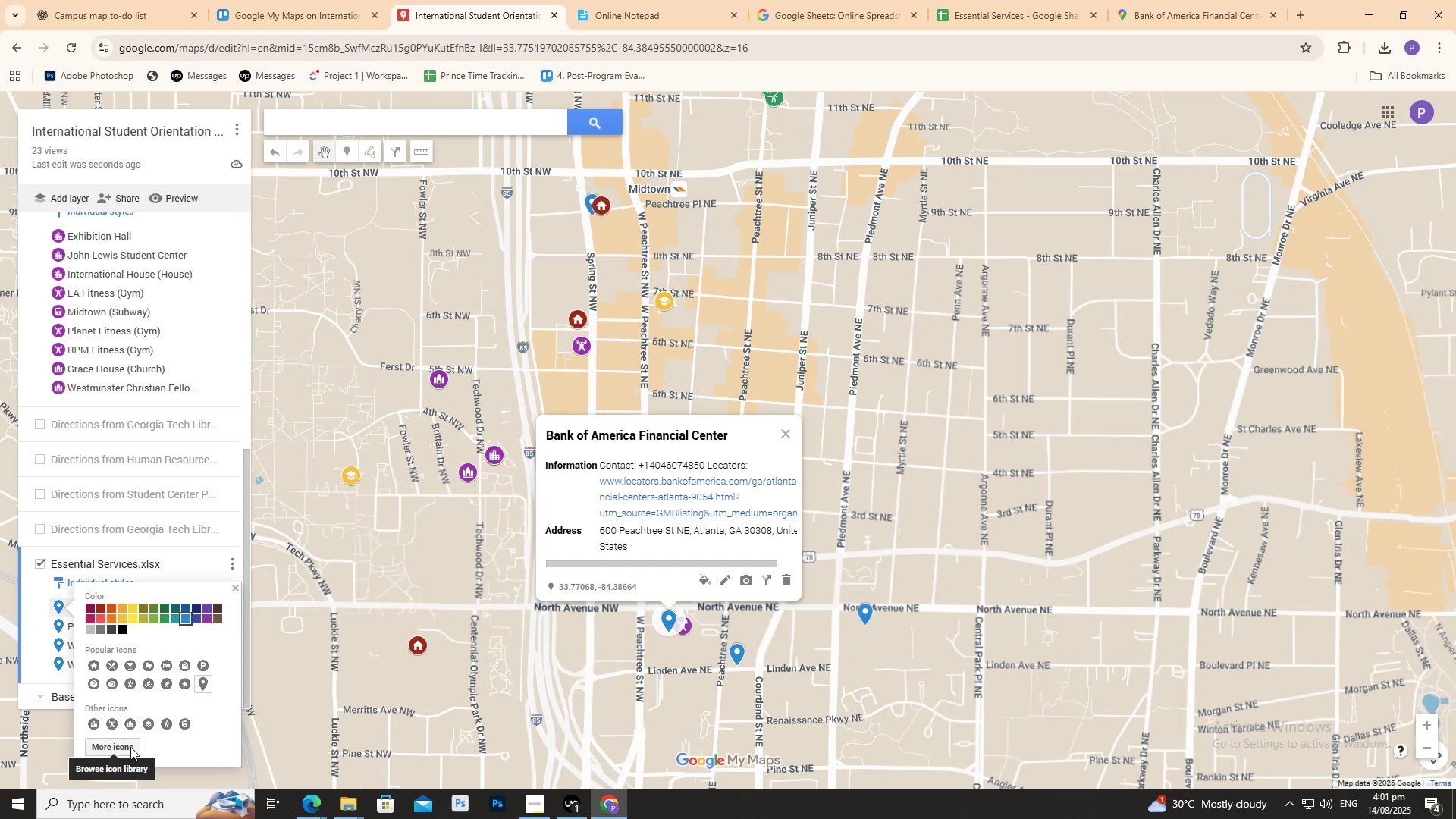 
left_click([130, 746])
 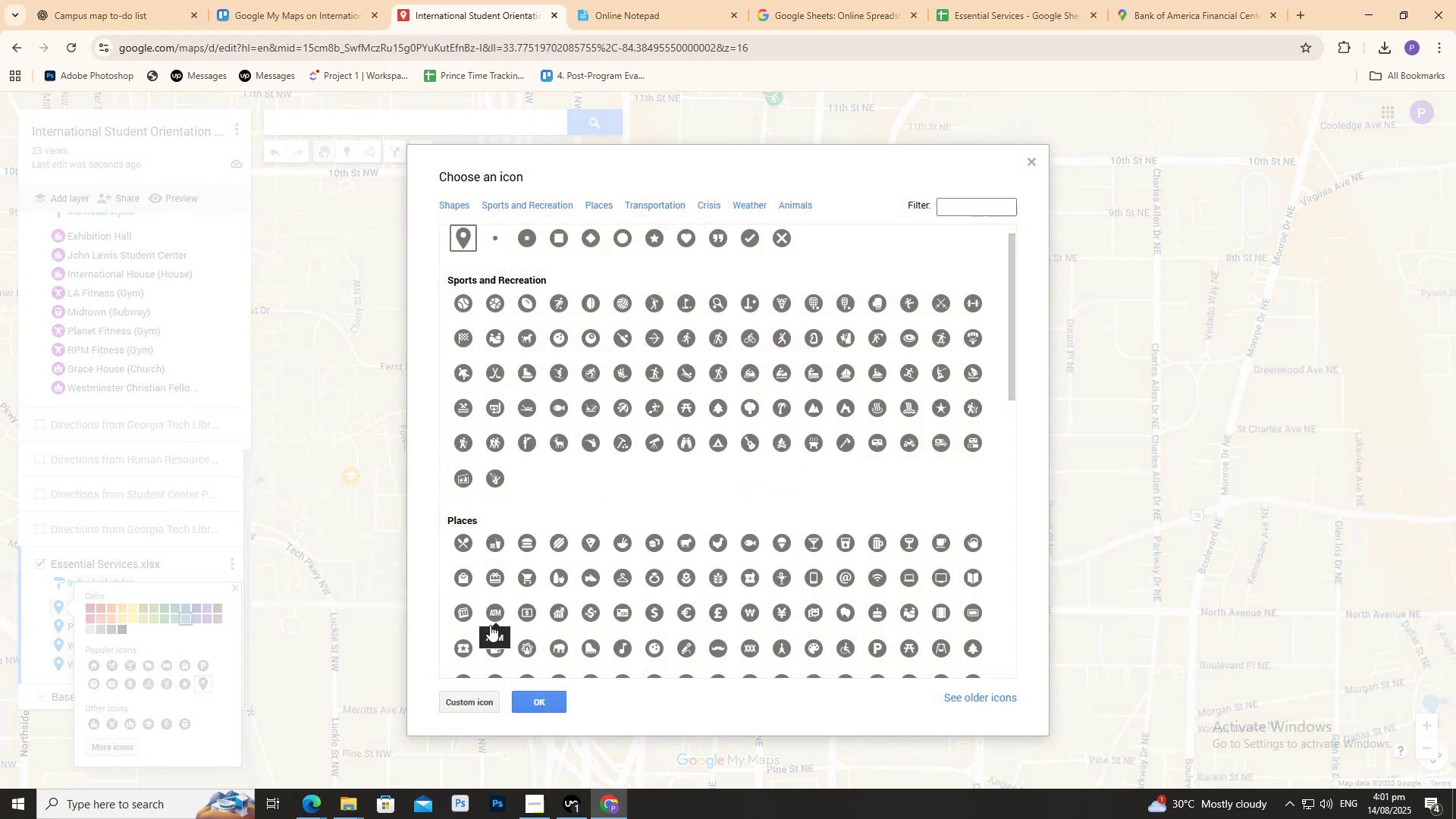 
left_click([494, 615])
 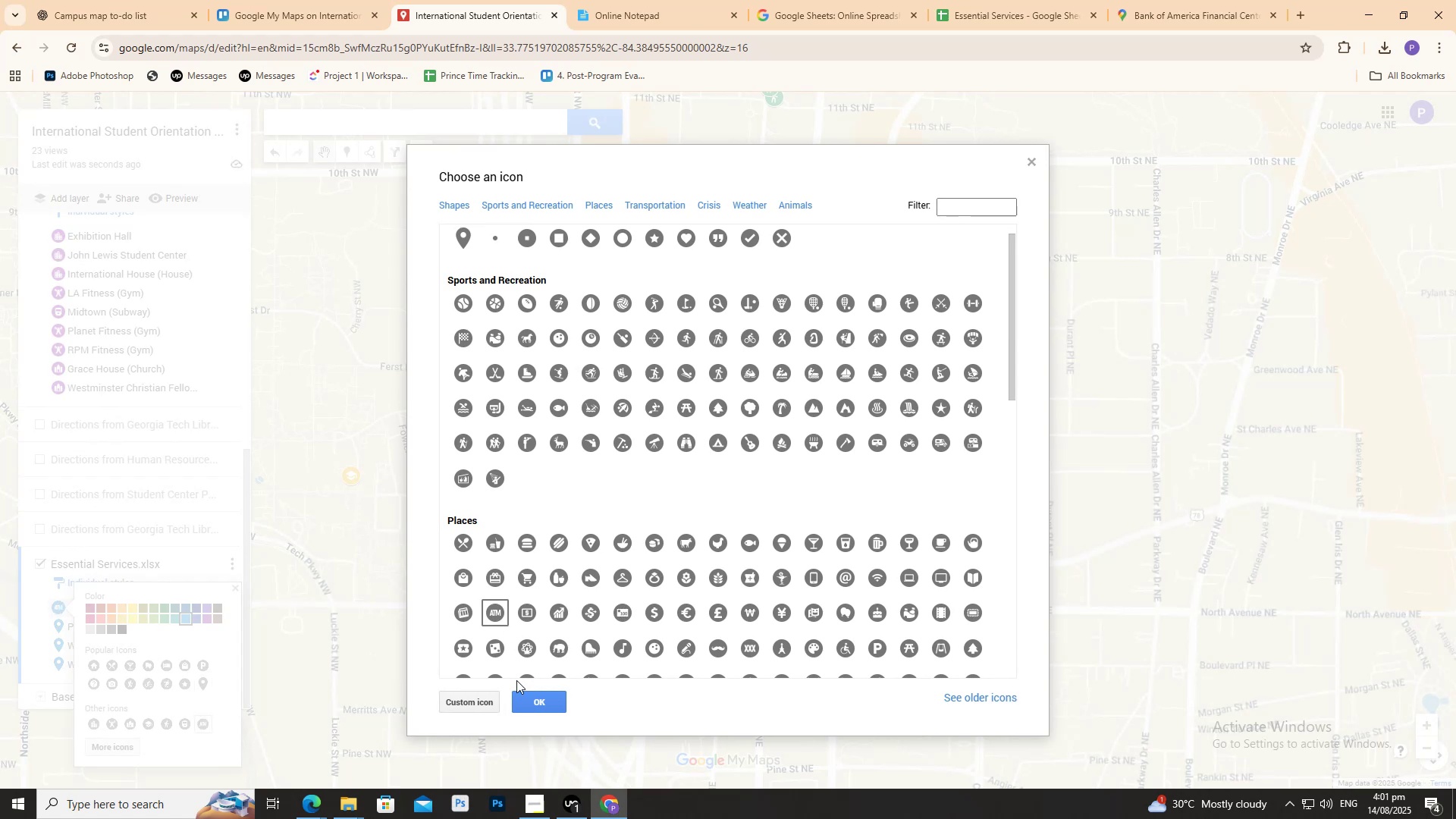 
left_click([523, 701])
 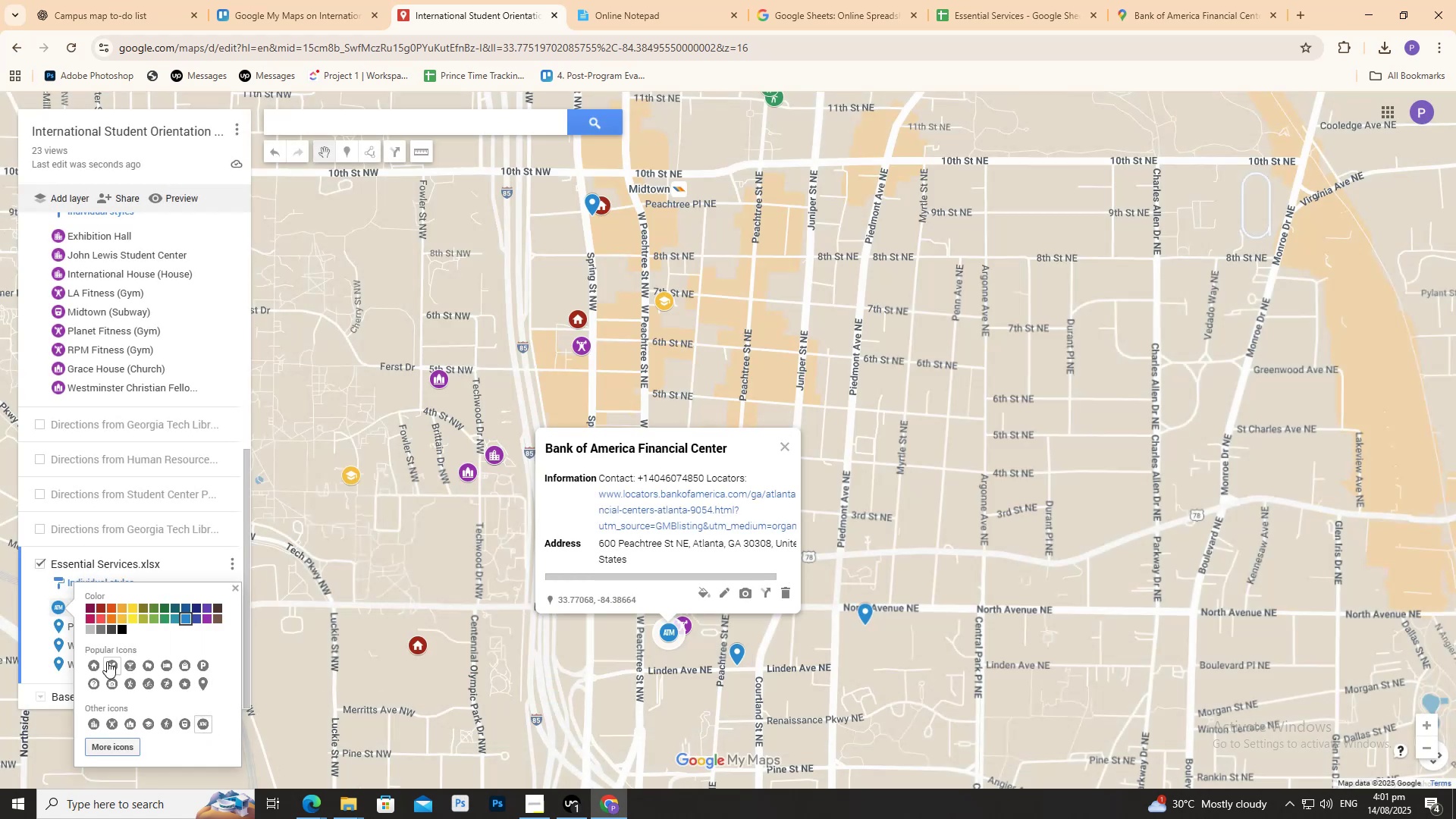 
left_click([41, 635])
 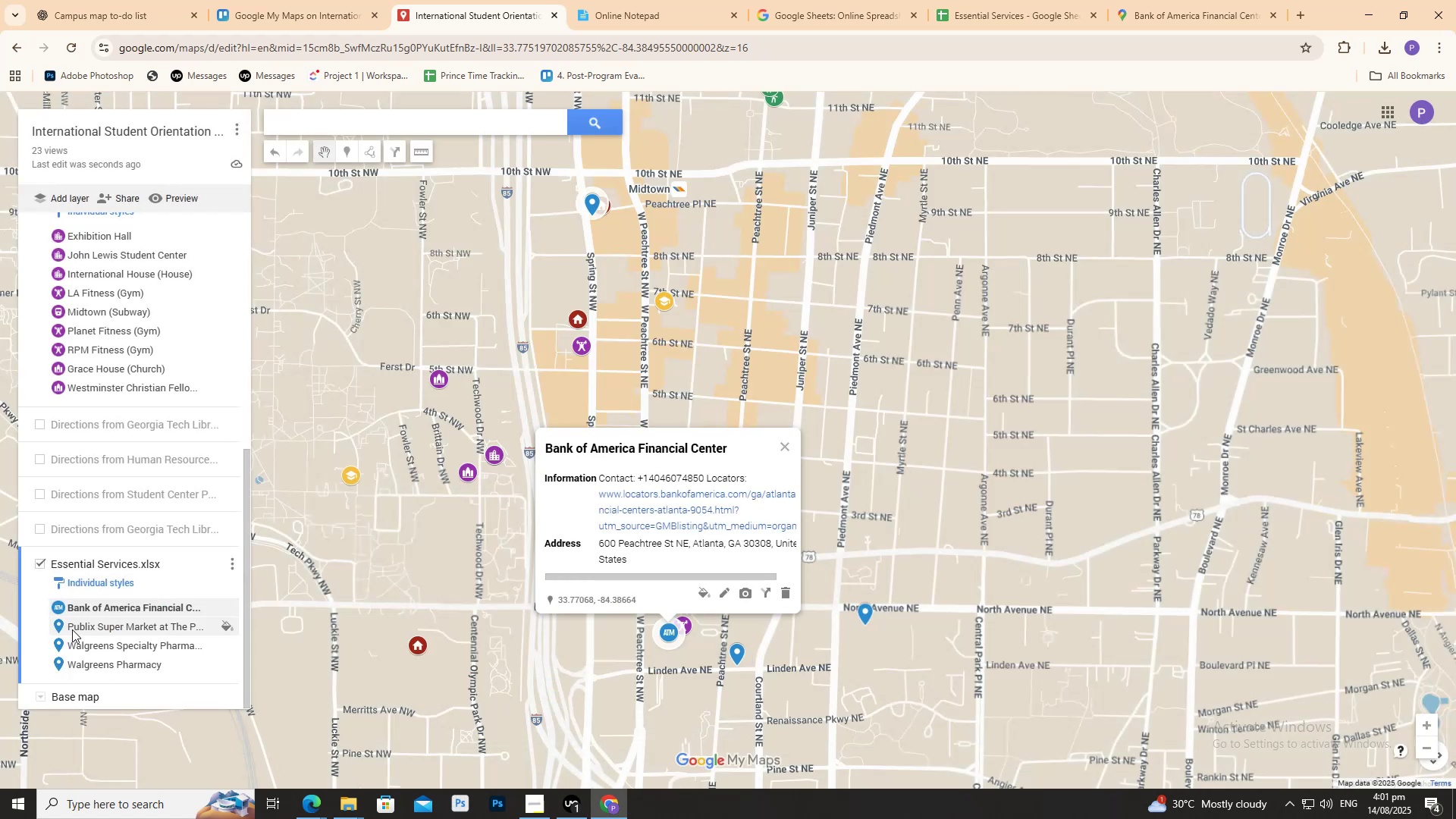 
double_click([72, 629])
 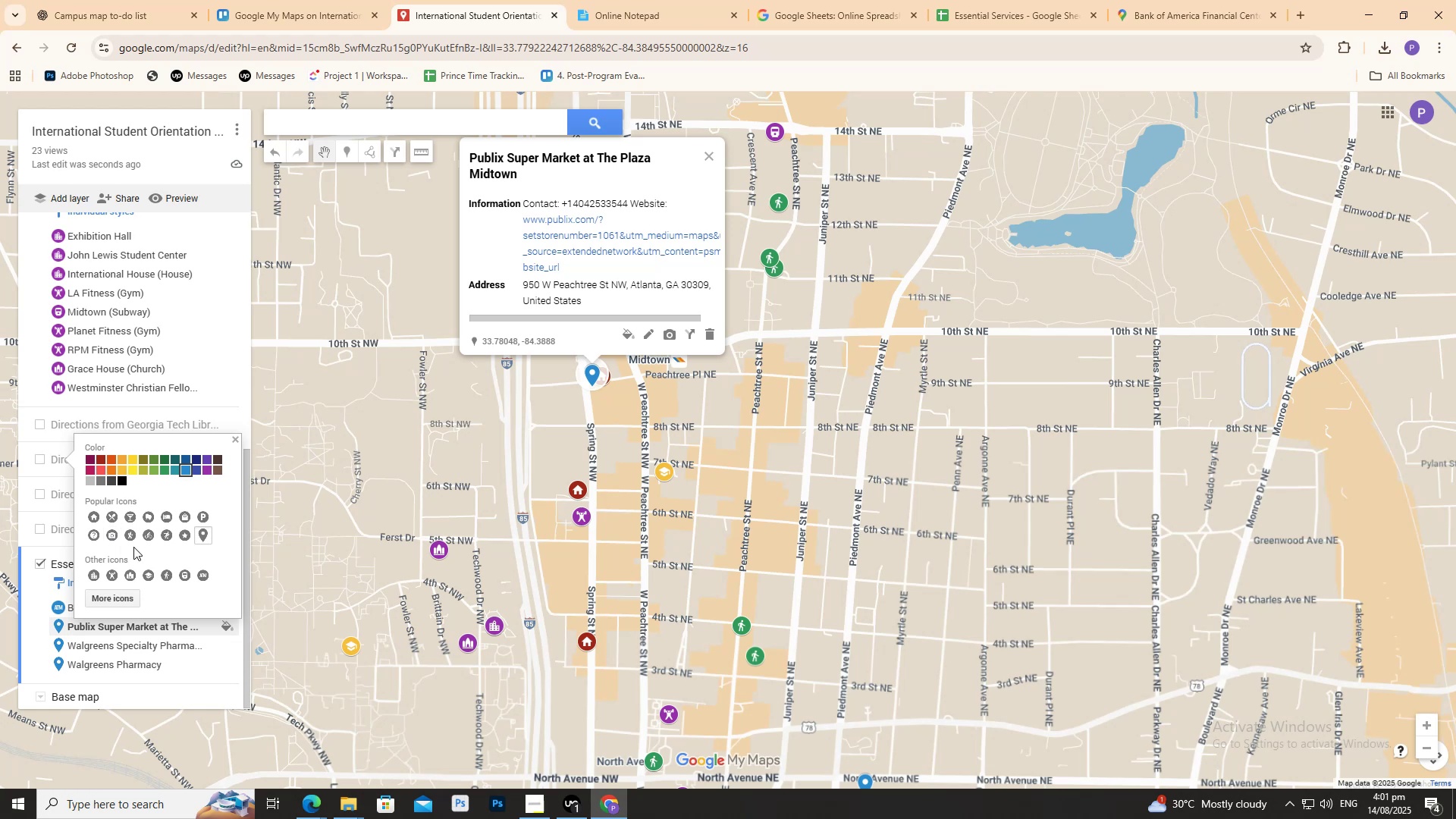 
wait(7.64)
 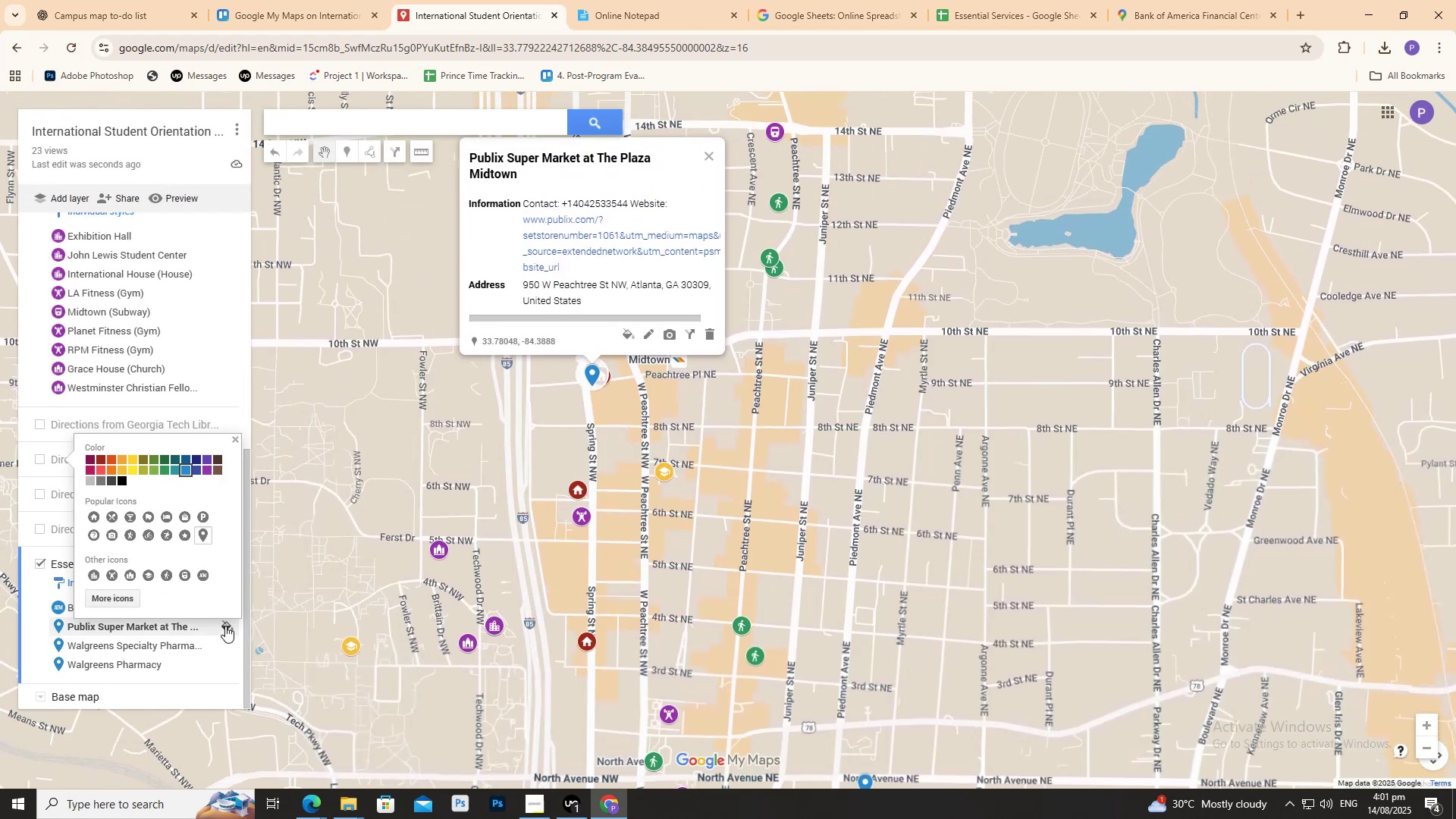 
left_click([125, 598])
 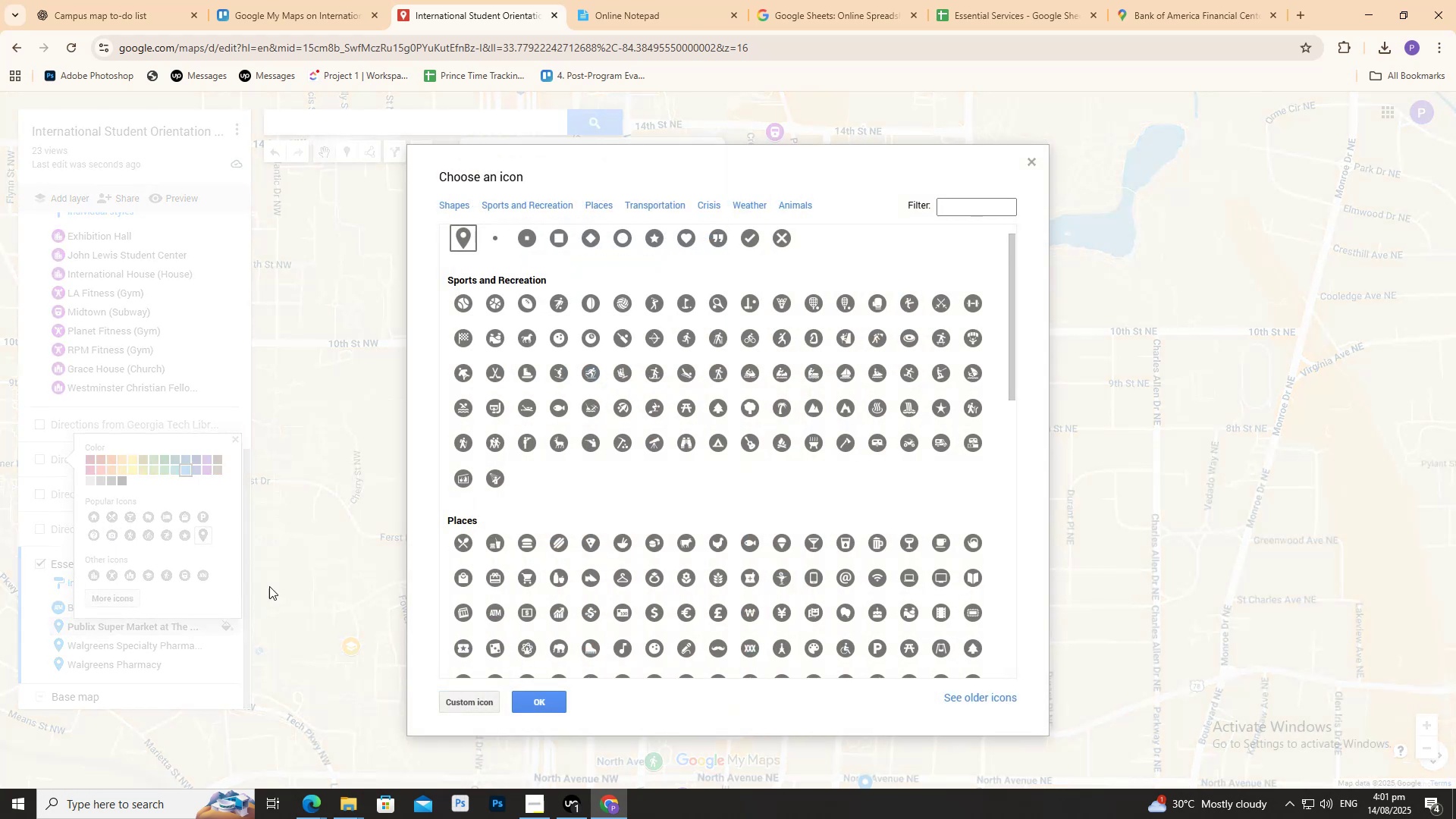 
scroll: coordinate [568, 494], scroll_direction: down, amount: 3.0
 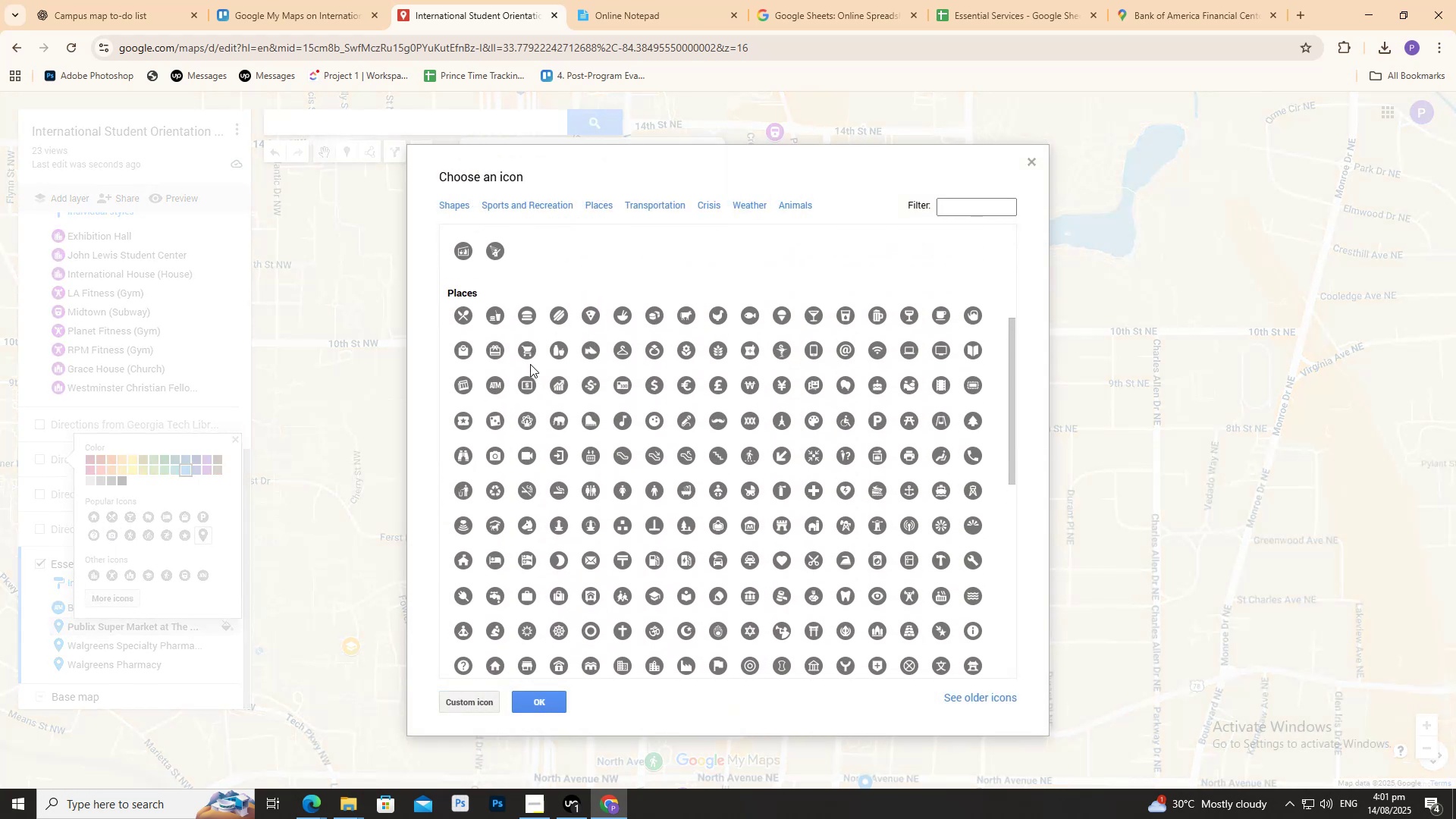 
left_click([526, 352])
 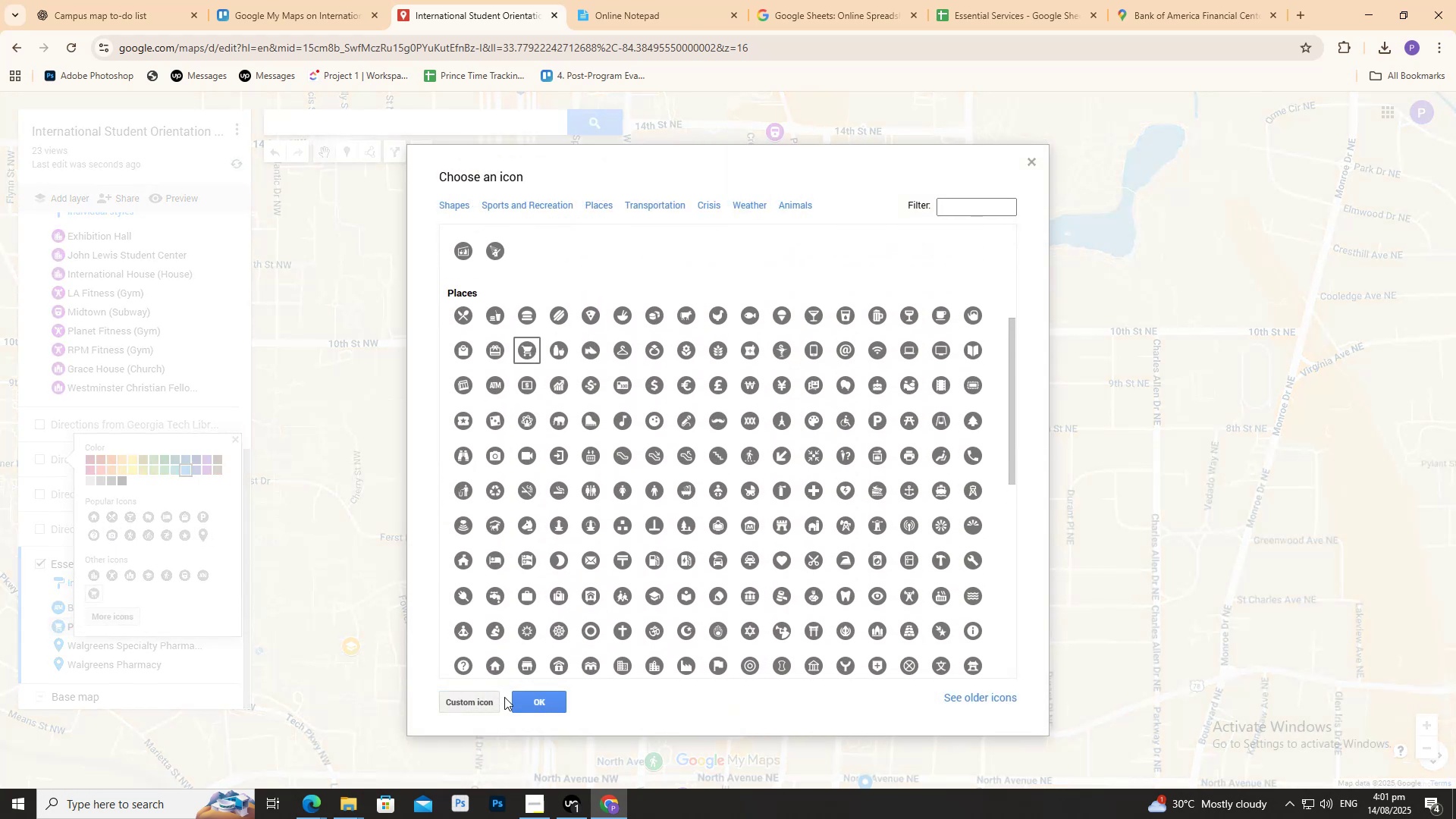 
left_click([526, 695])
 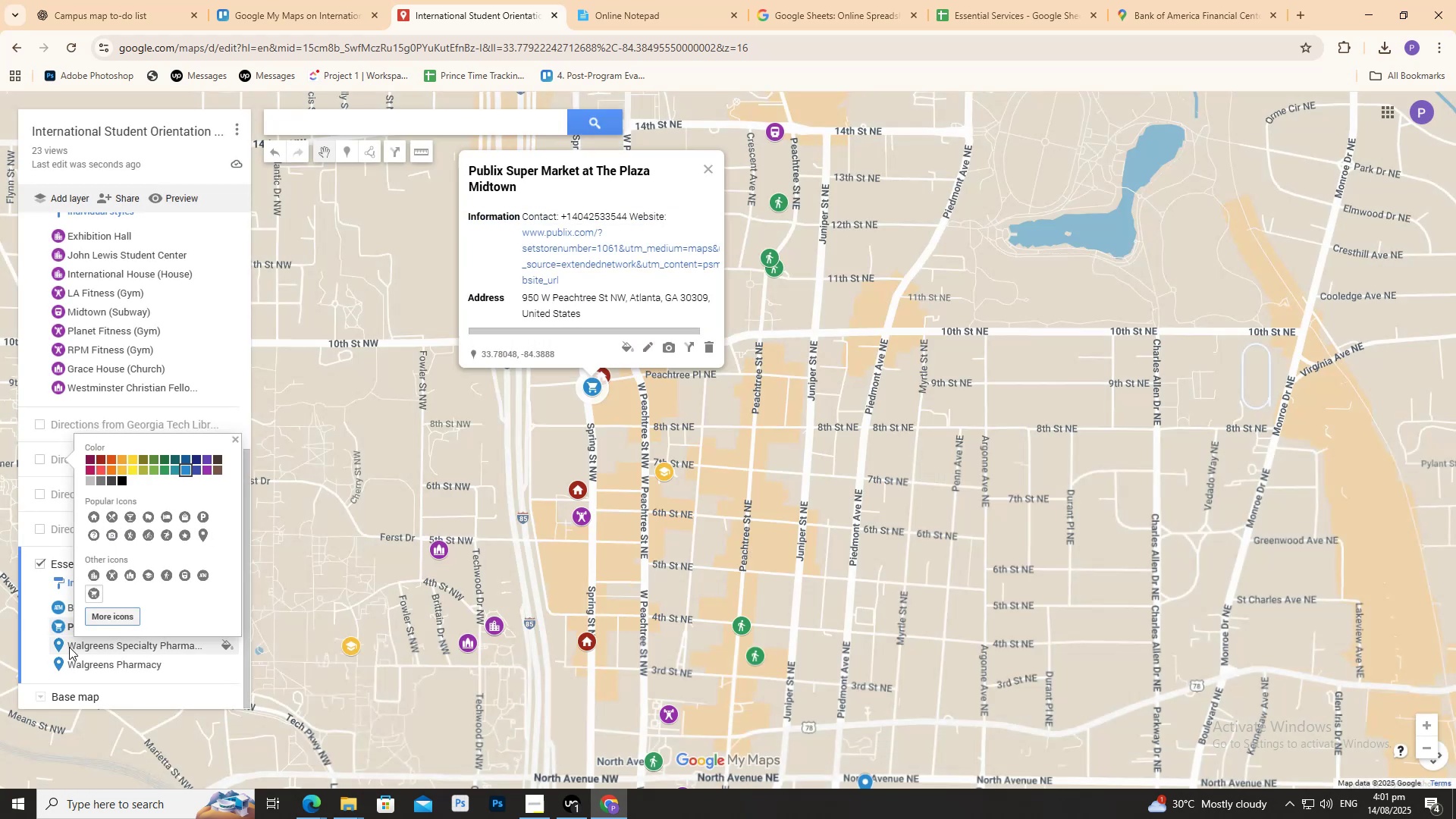 
left_click([64, 648])
 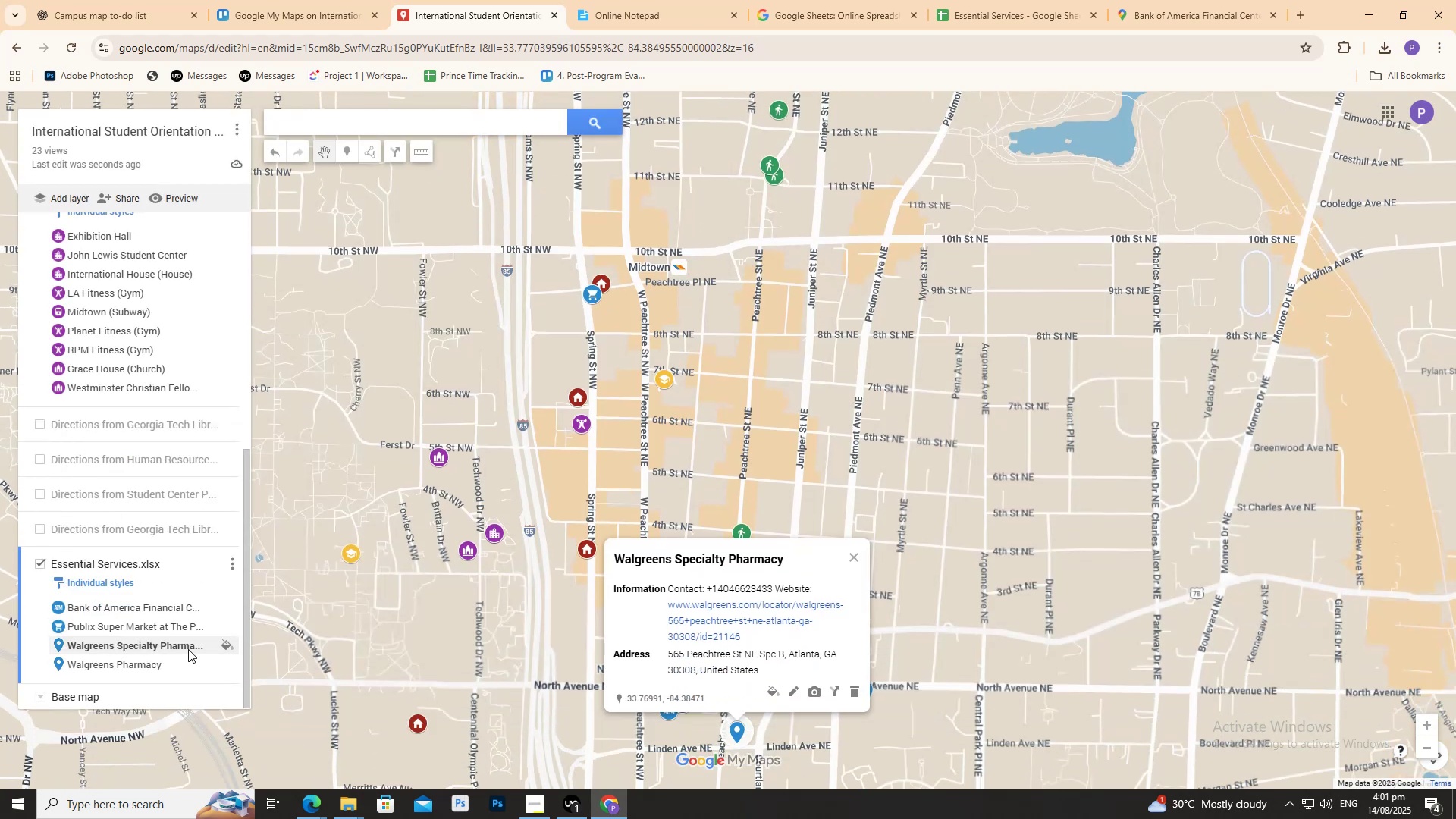 
mouse_move([212, 629])
 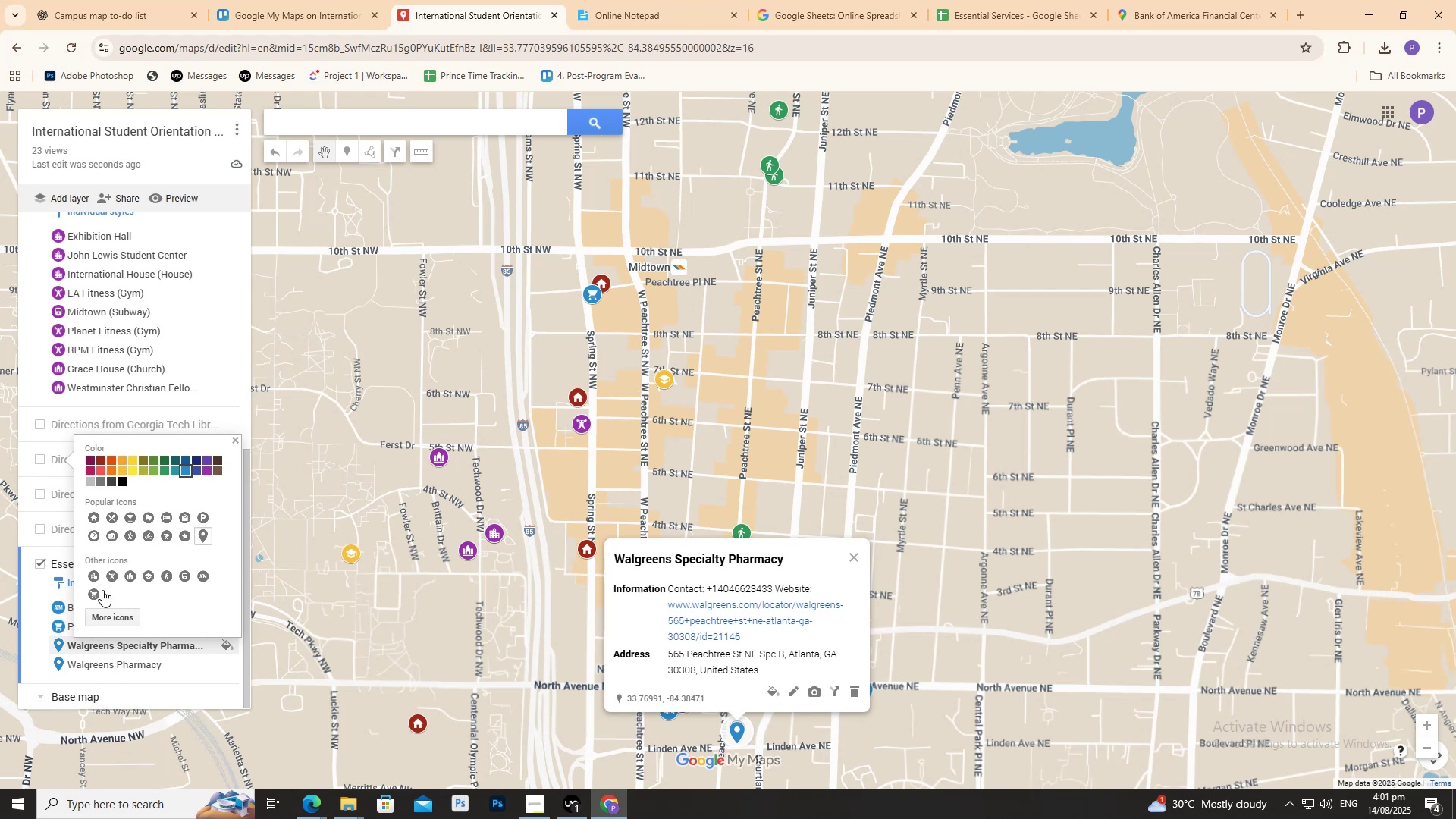 
left_click([96, 591])
 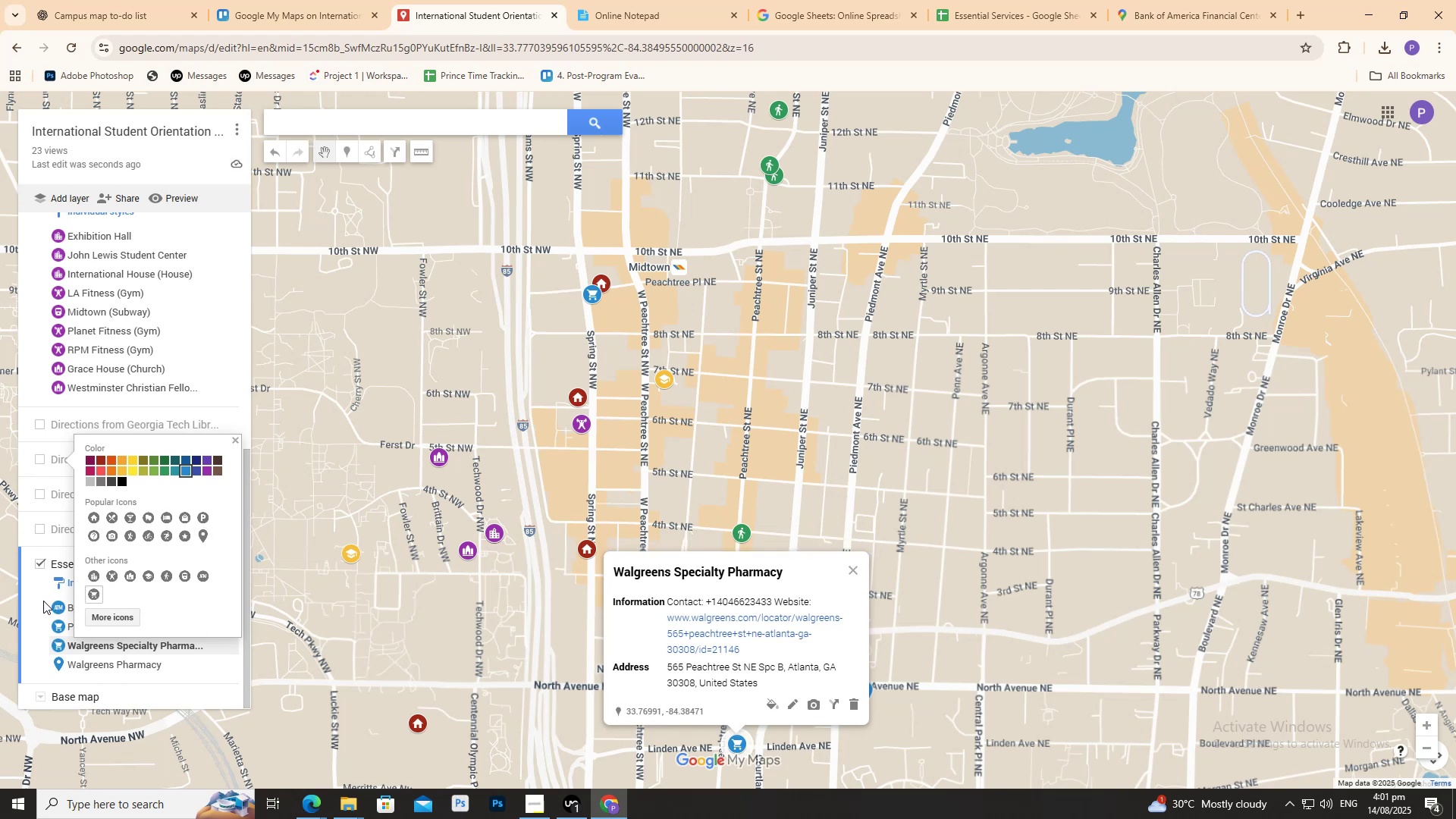 
left_click([34, 605])
 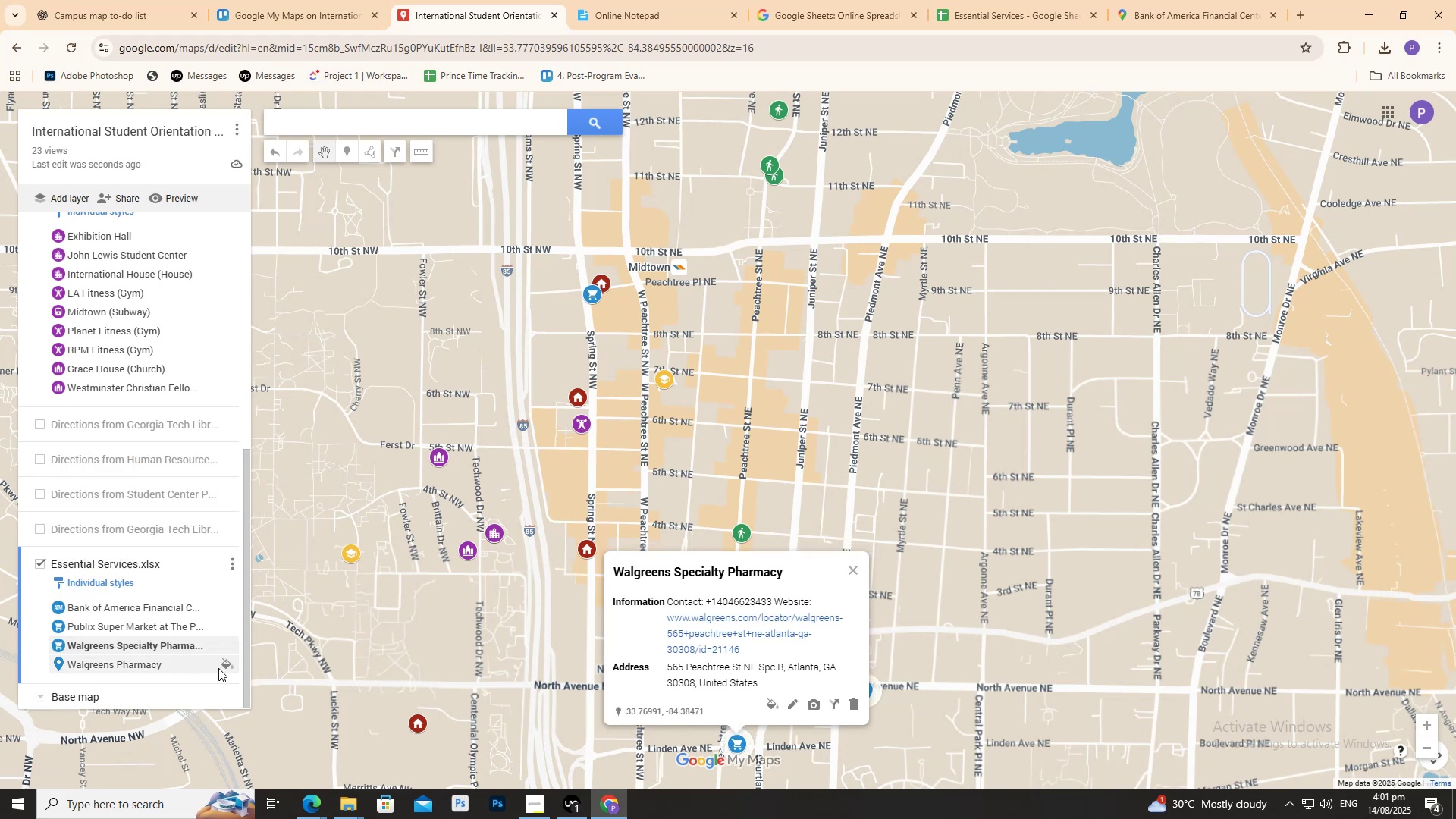 
left_click([227, 664])
 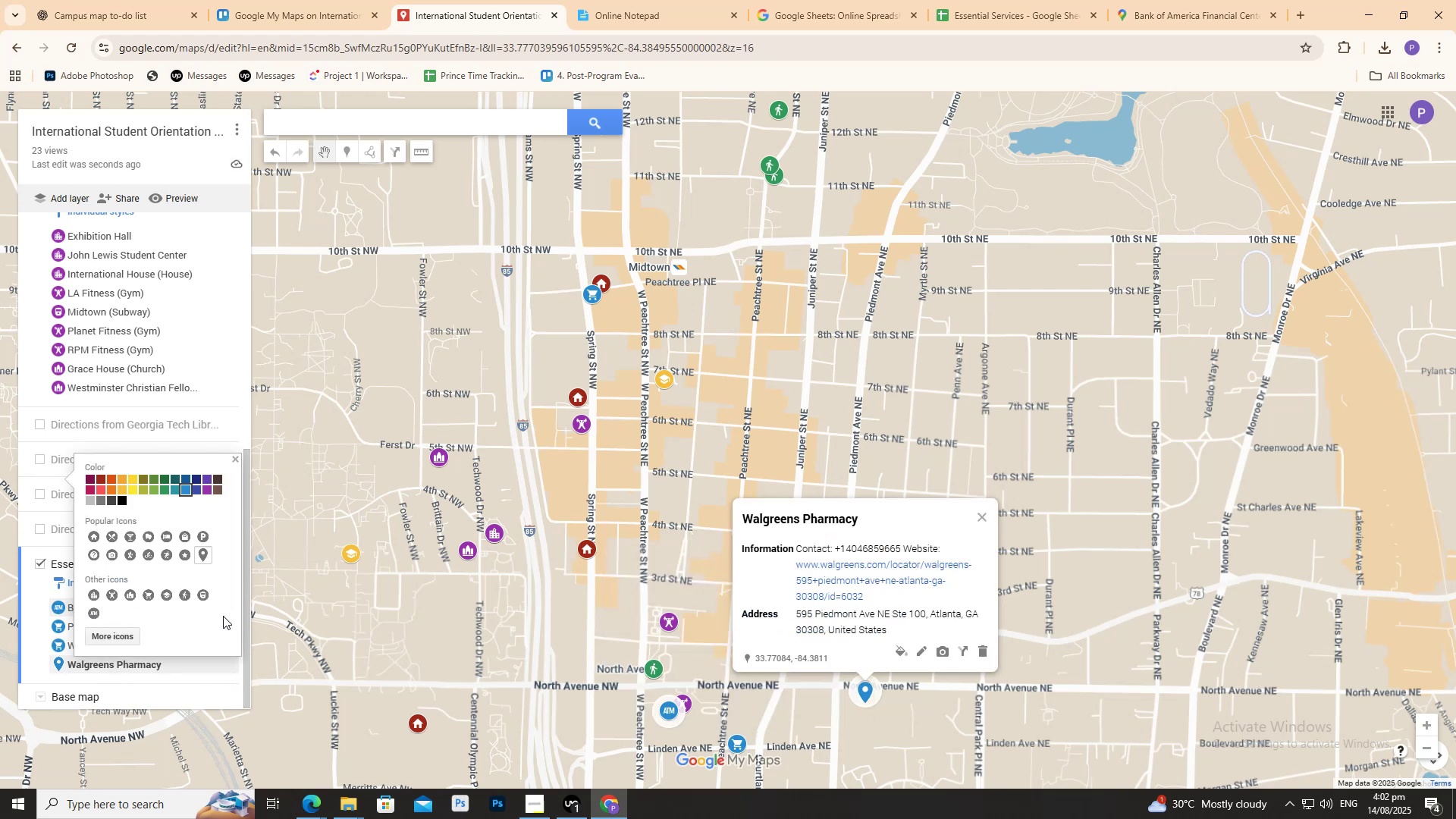 
wait(6.61)
 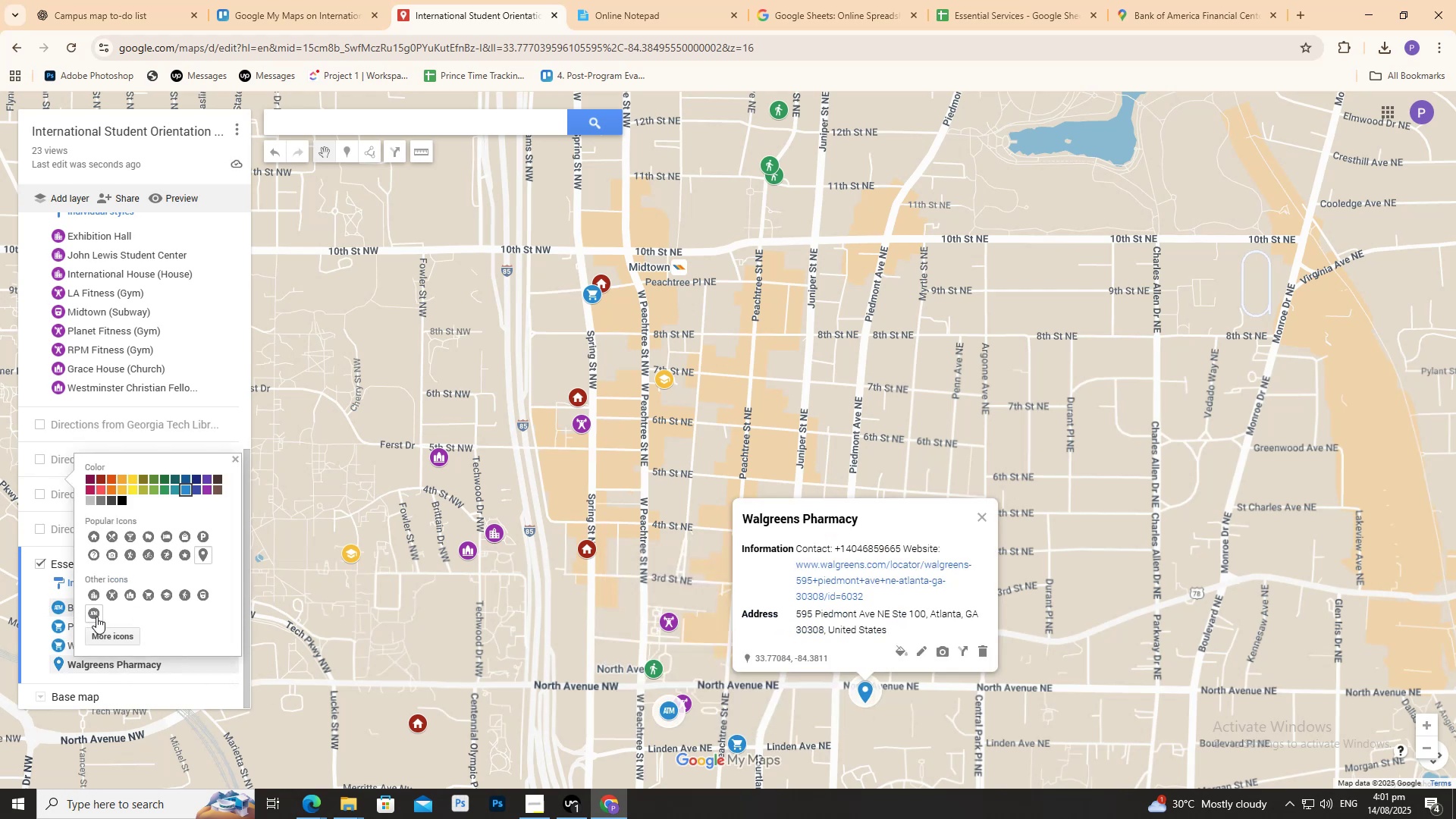 
left_click_drag(start_coordinate=[127, 630], to_coordinate=[128, 617])
 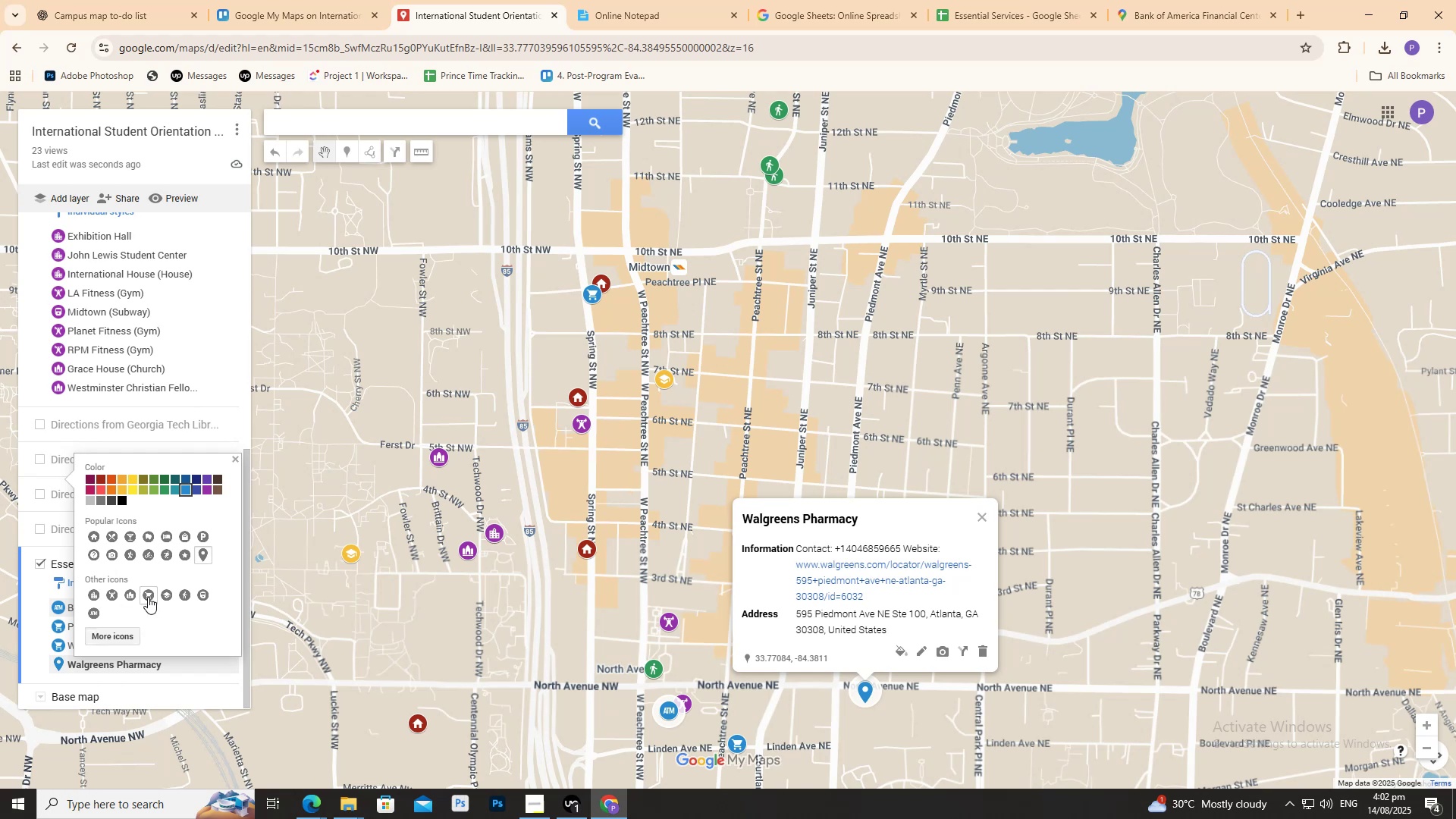 
left_click([148, 597])
 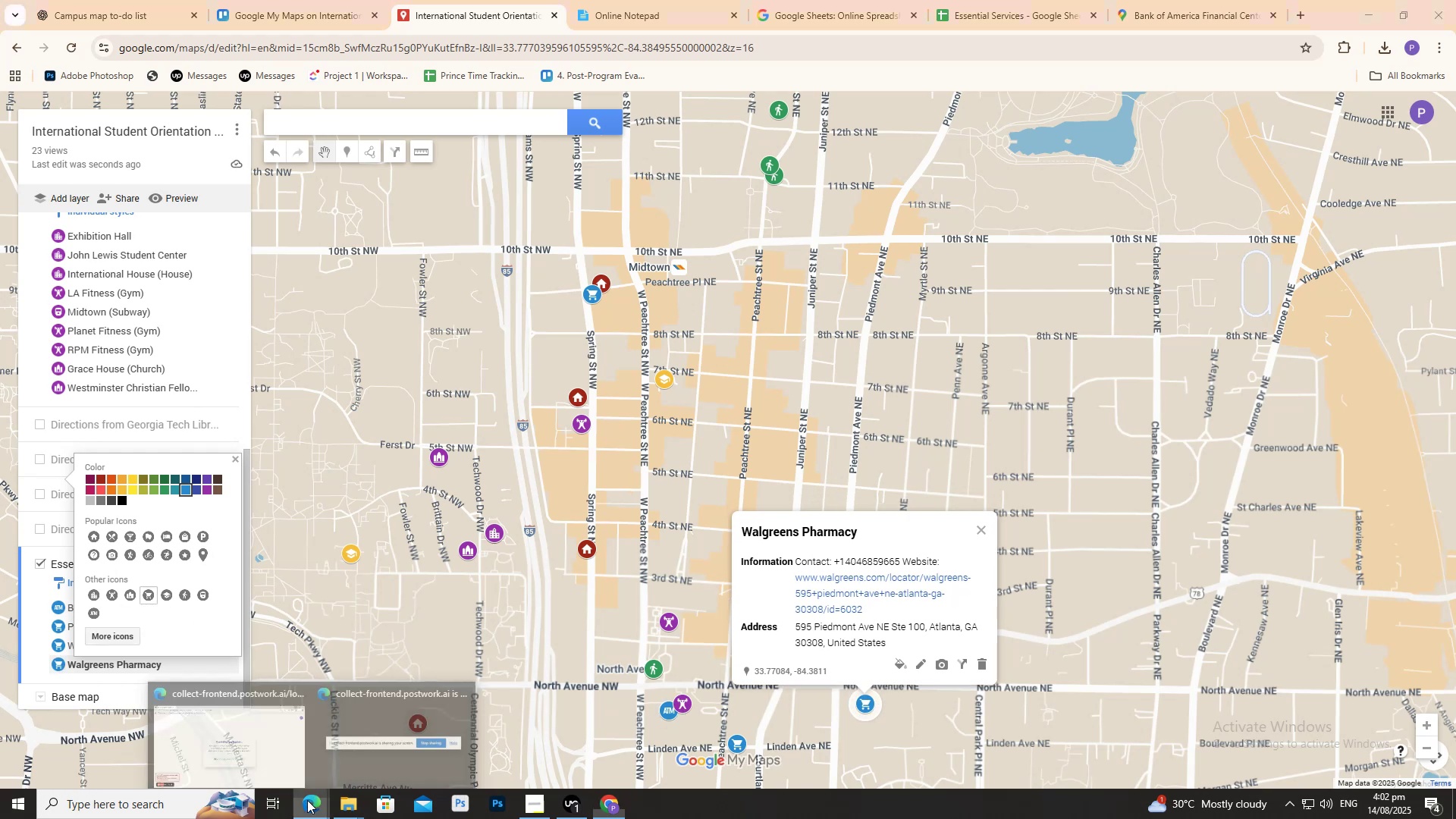 
double_click([264, 761])
 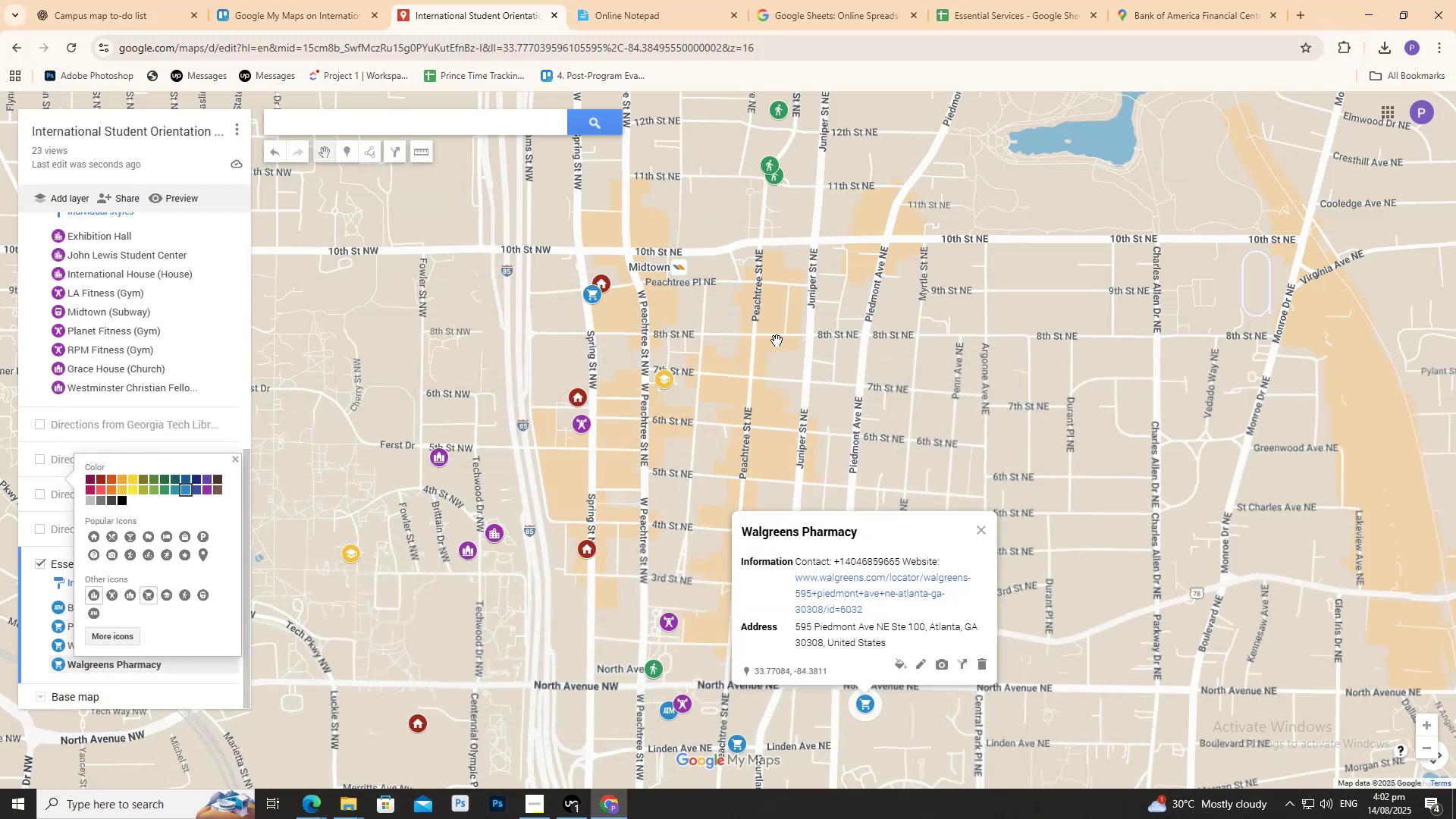 
left_click([779, 340])
 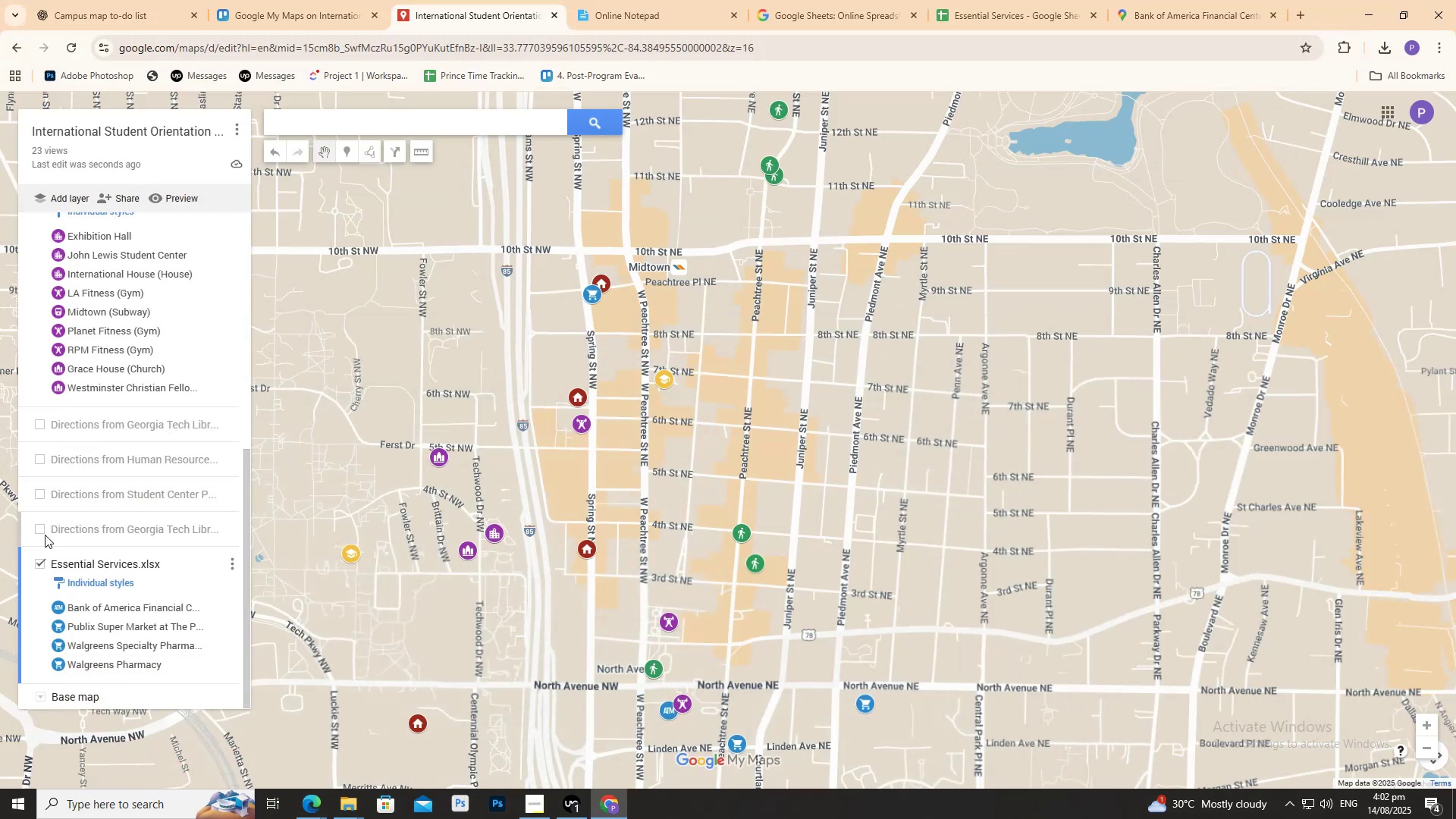 
scroll: coordinate [96, 546], scroll_direction: up, amount: 3.0
 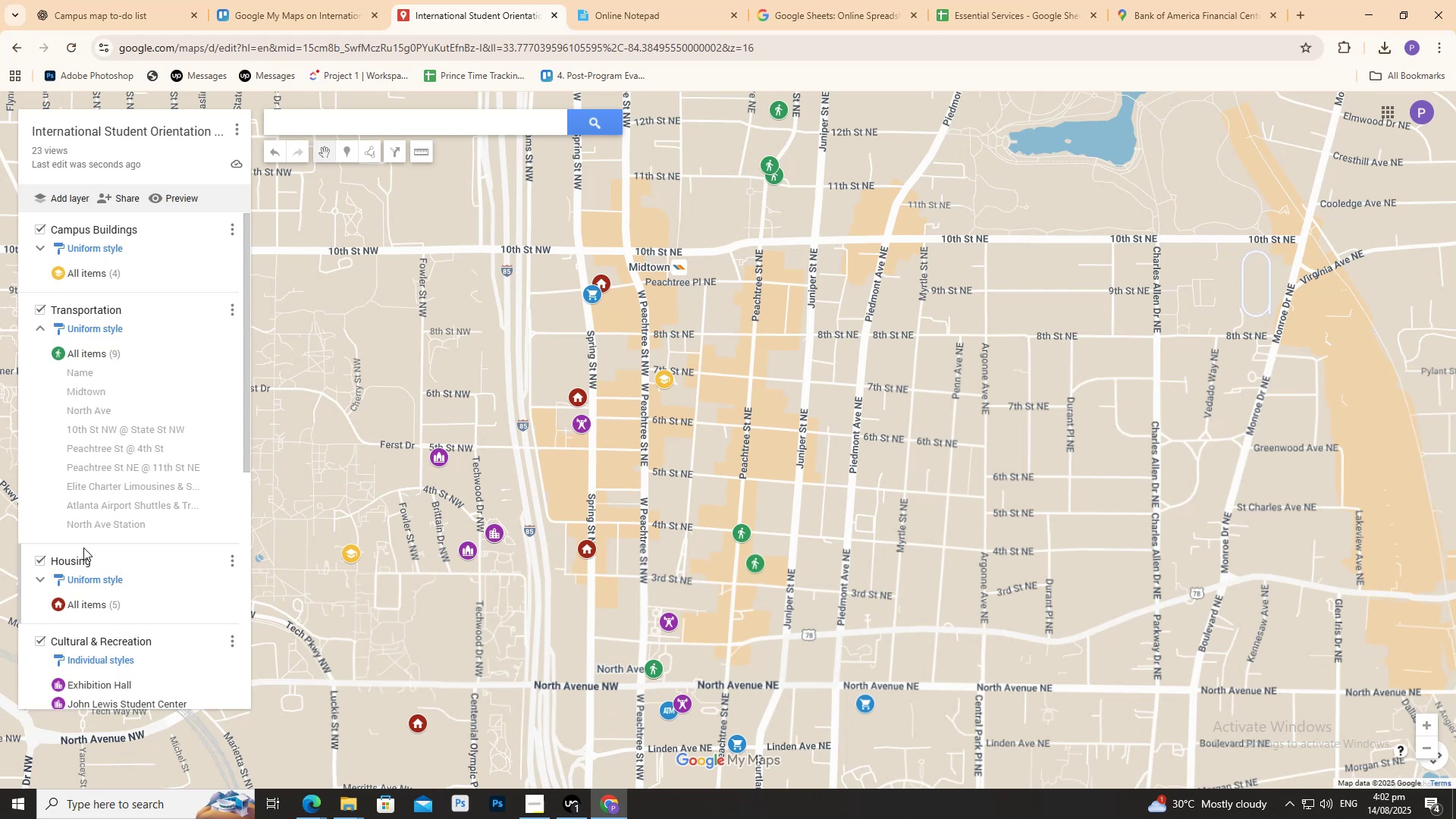 
scroll: coordinate [538, 567], scroll_direction: down, amount: 4.0
 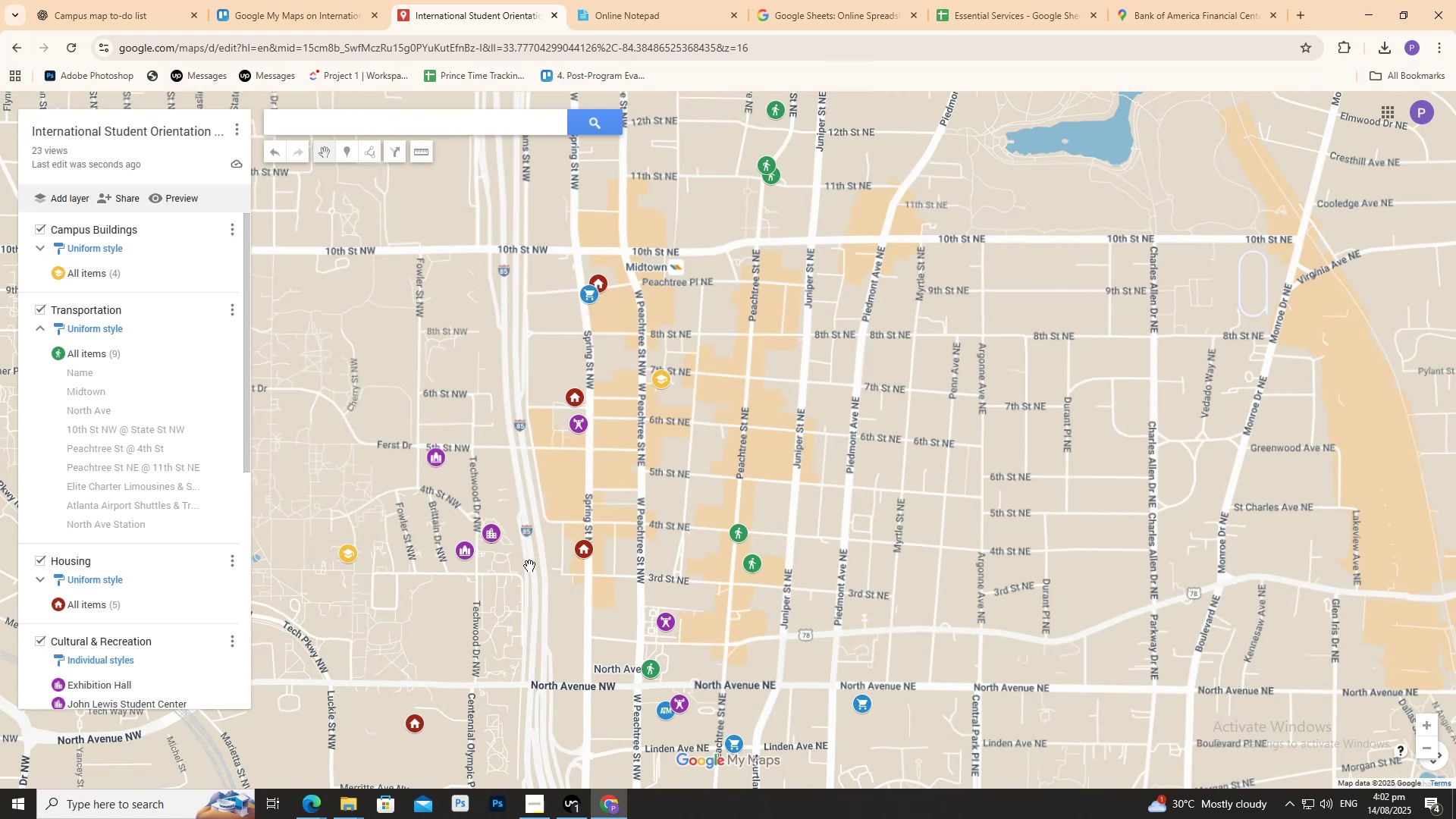 
wait(18.06)
 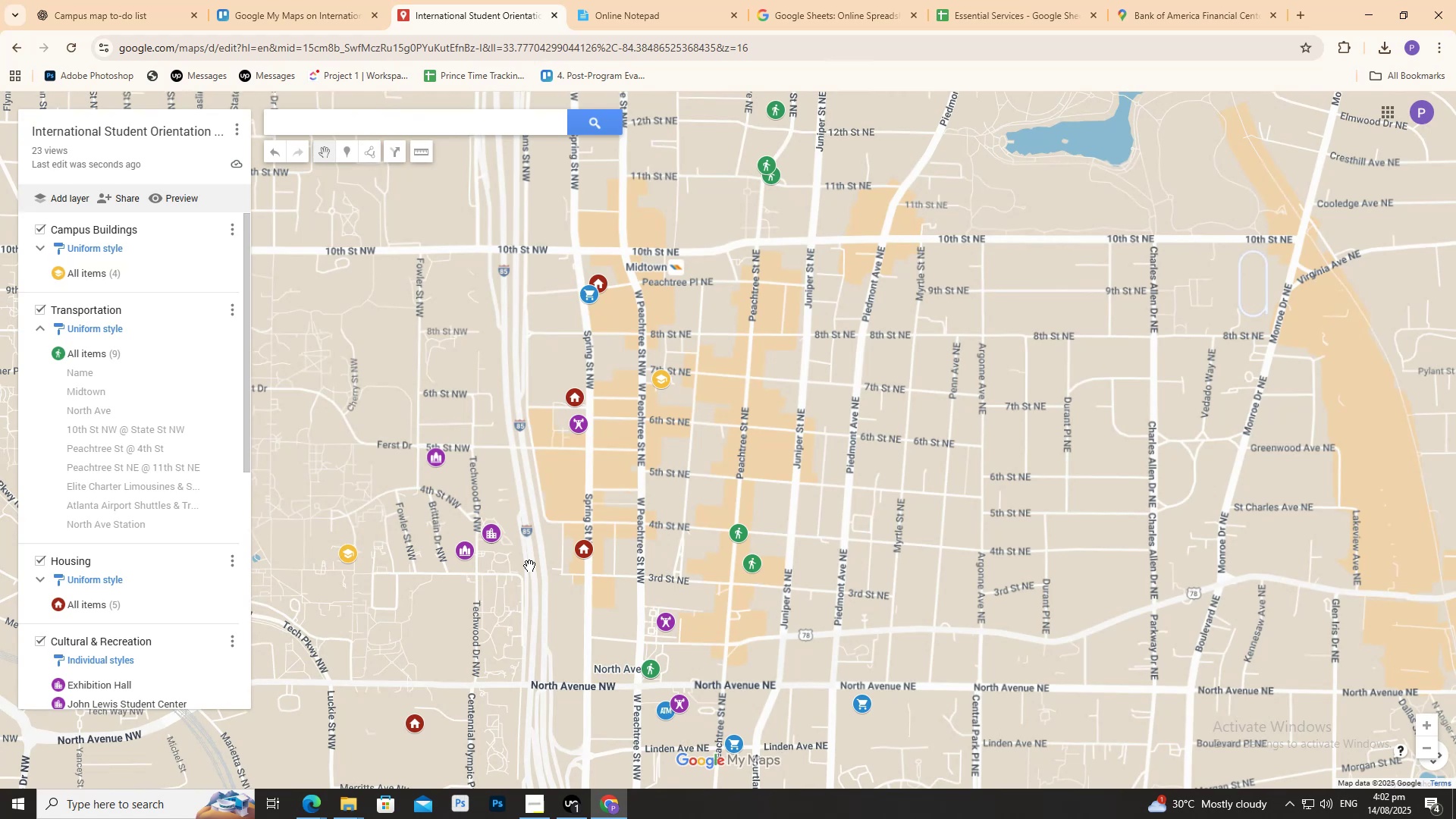 
left_click([130, 378])
 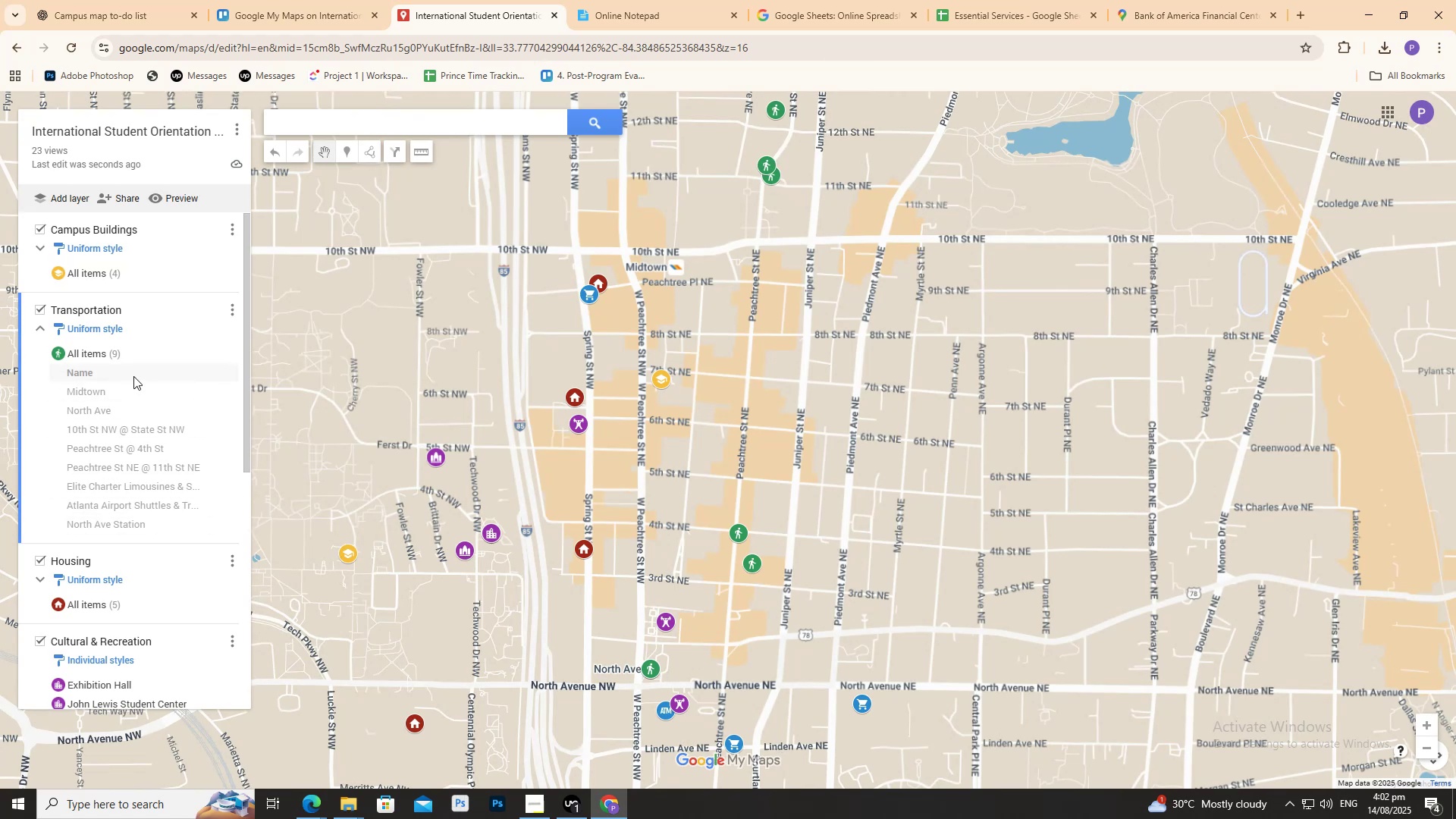 
left_click([133, 376])
 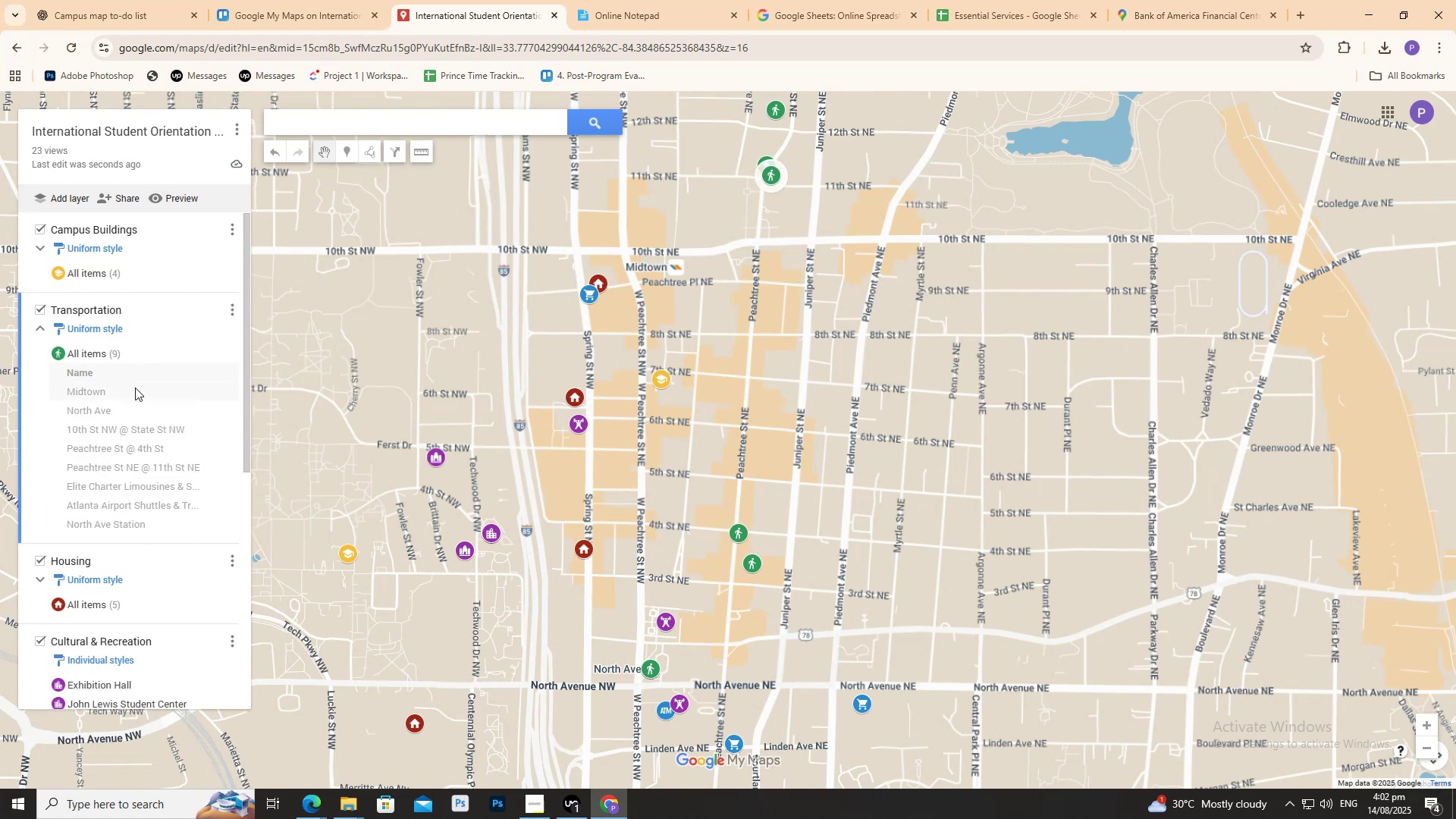 
scroll: coordinate [143, 453], scroll_direction: none, amount: 0.0
 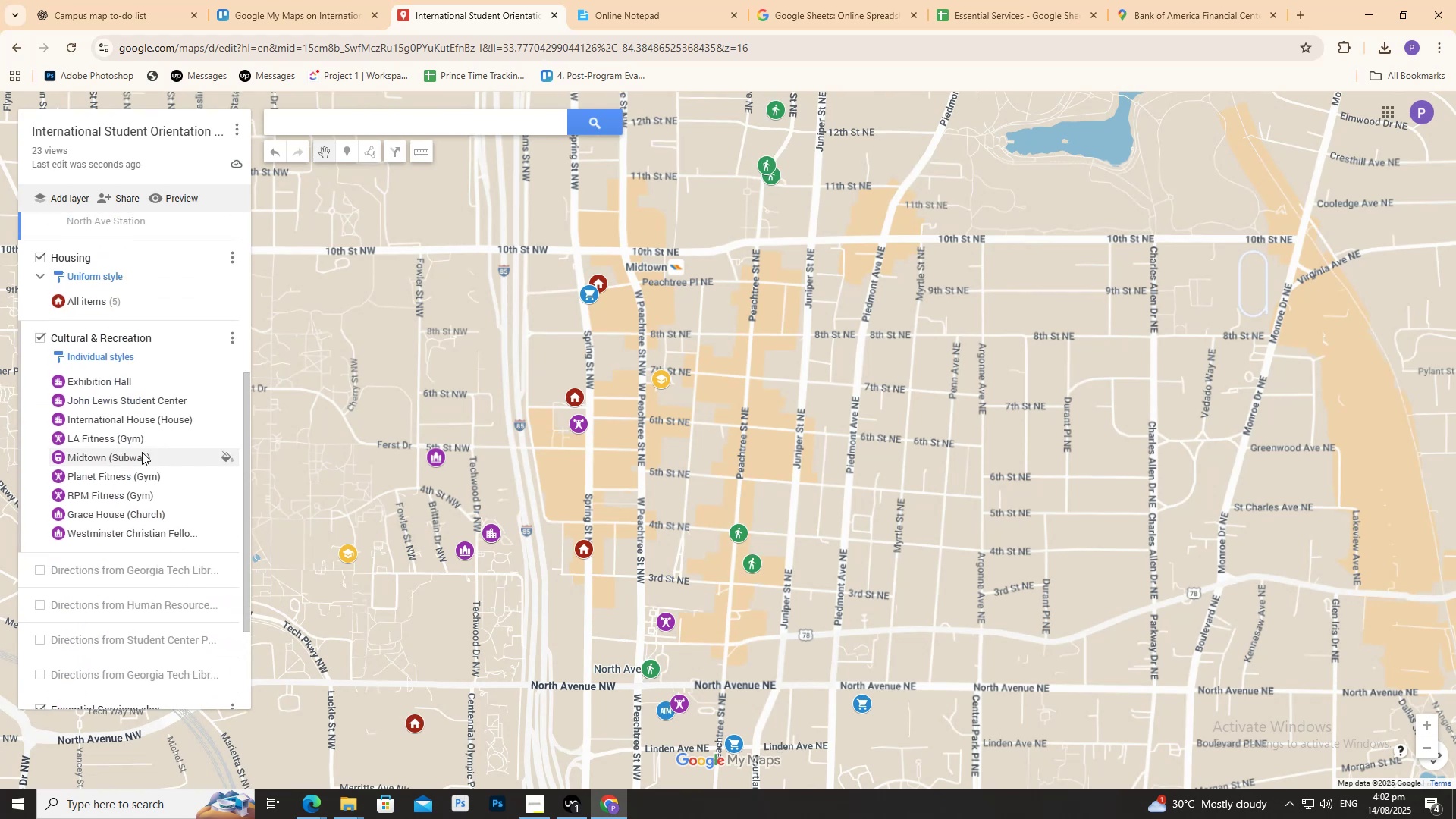 
scroll: coordinate [138, 455], scroll_direction: up, amount: 2.0
 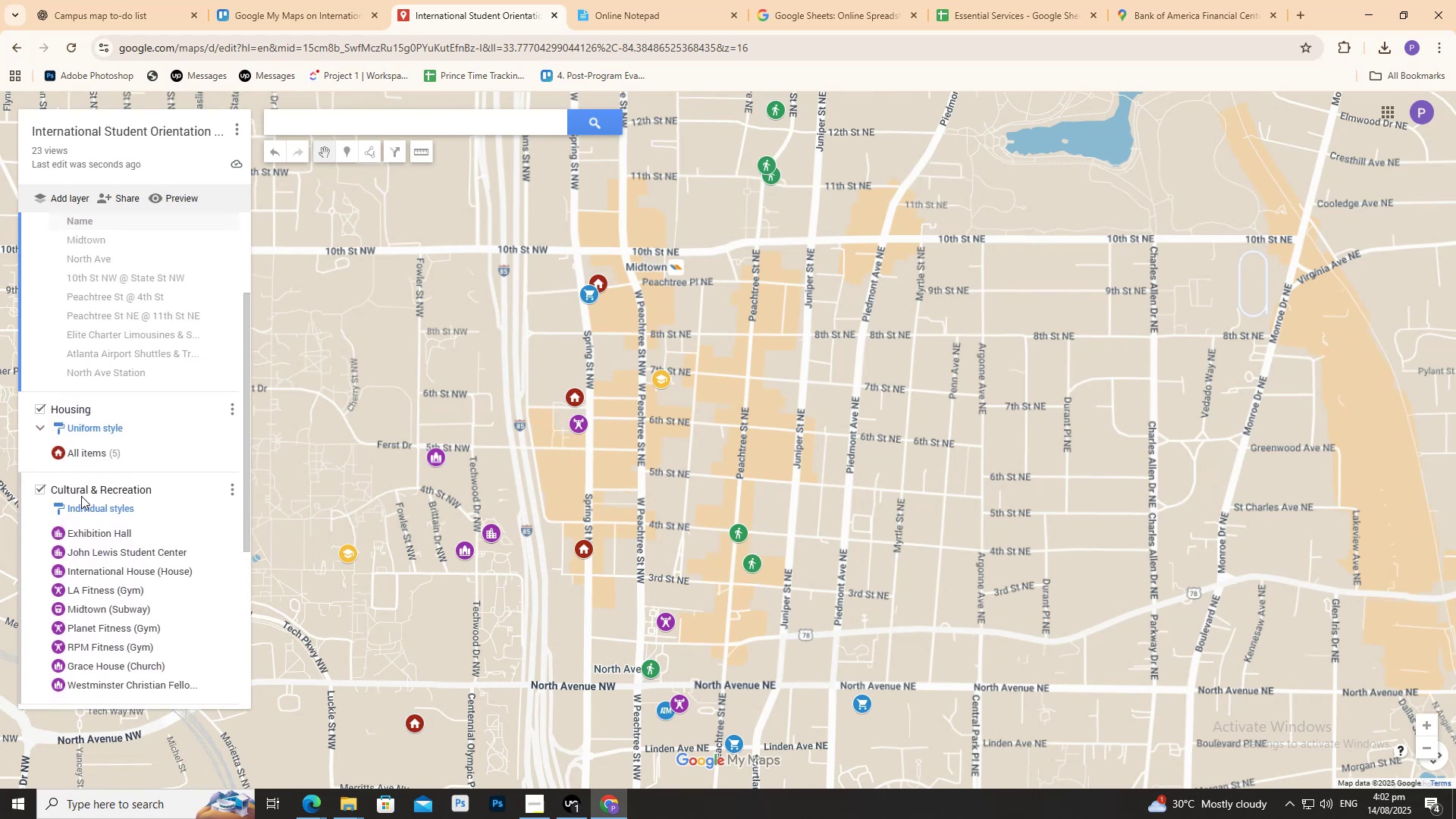 
left_click([394, 506])
 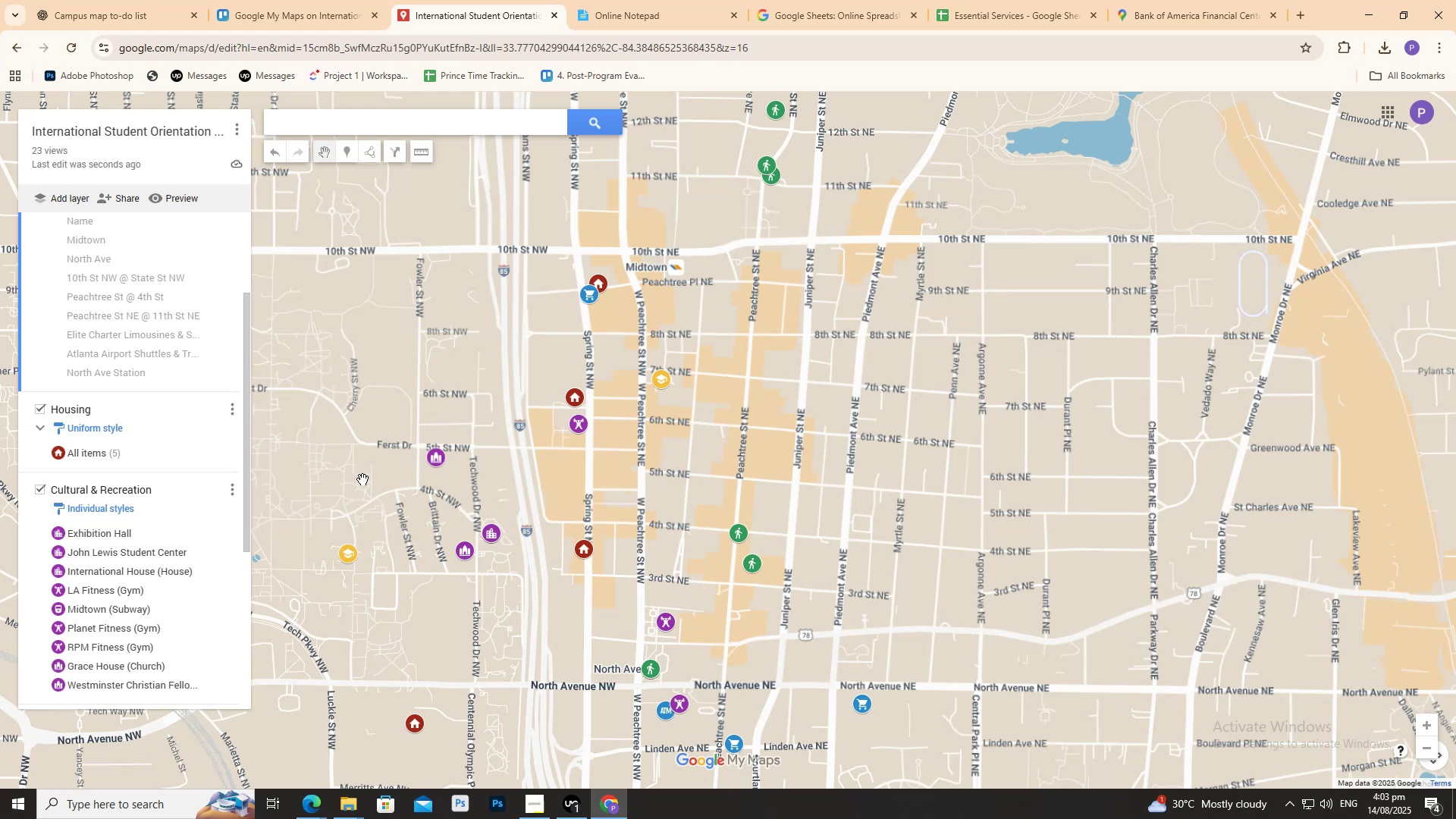 
wait(34.55)
 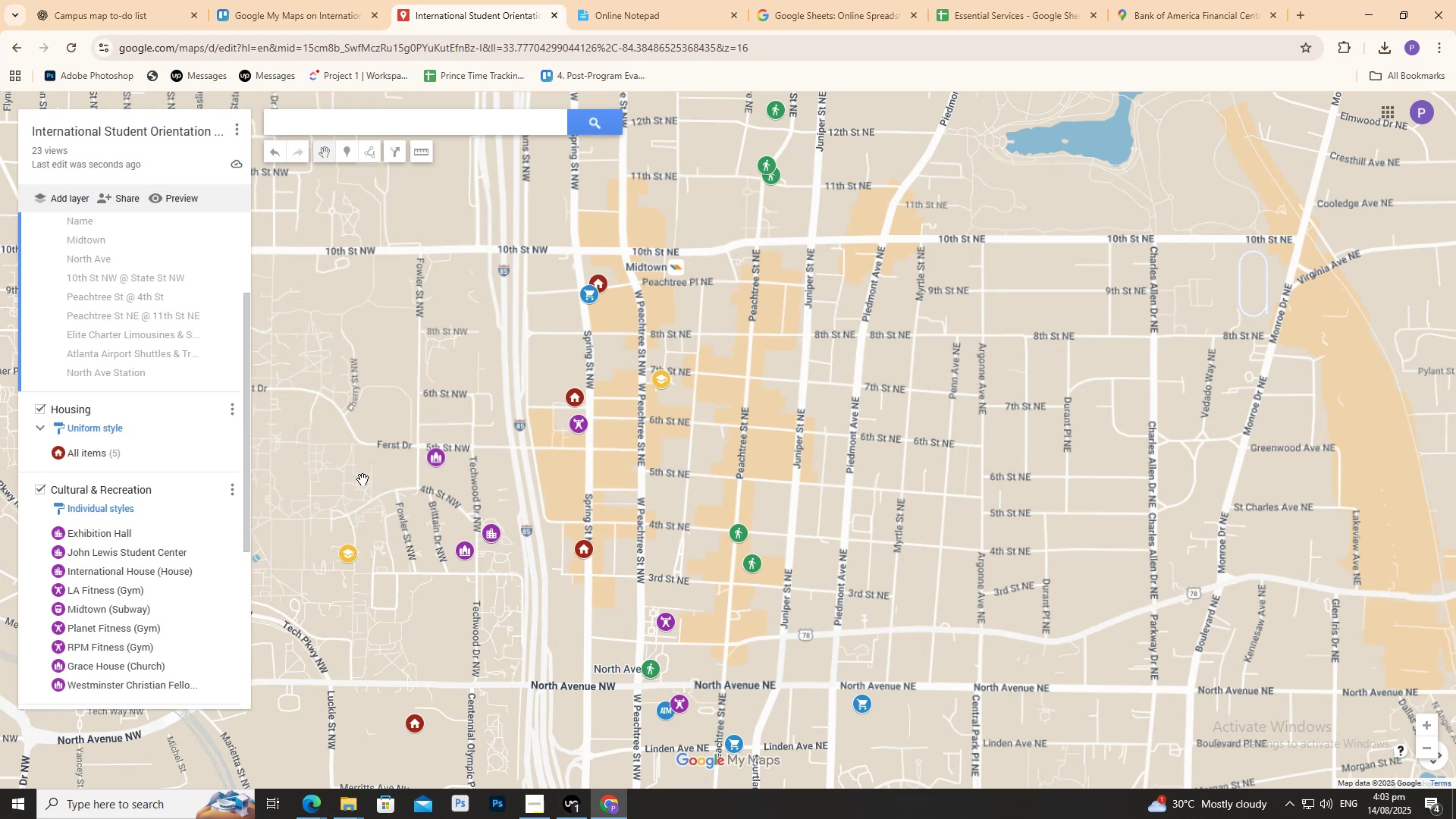 
scroll: coordinate [23, 287], scroll_direction: up, amount: 4.0
 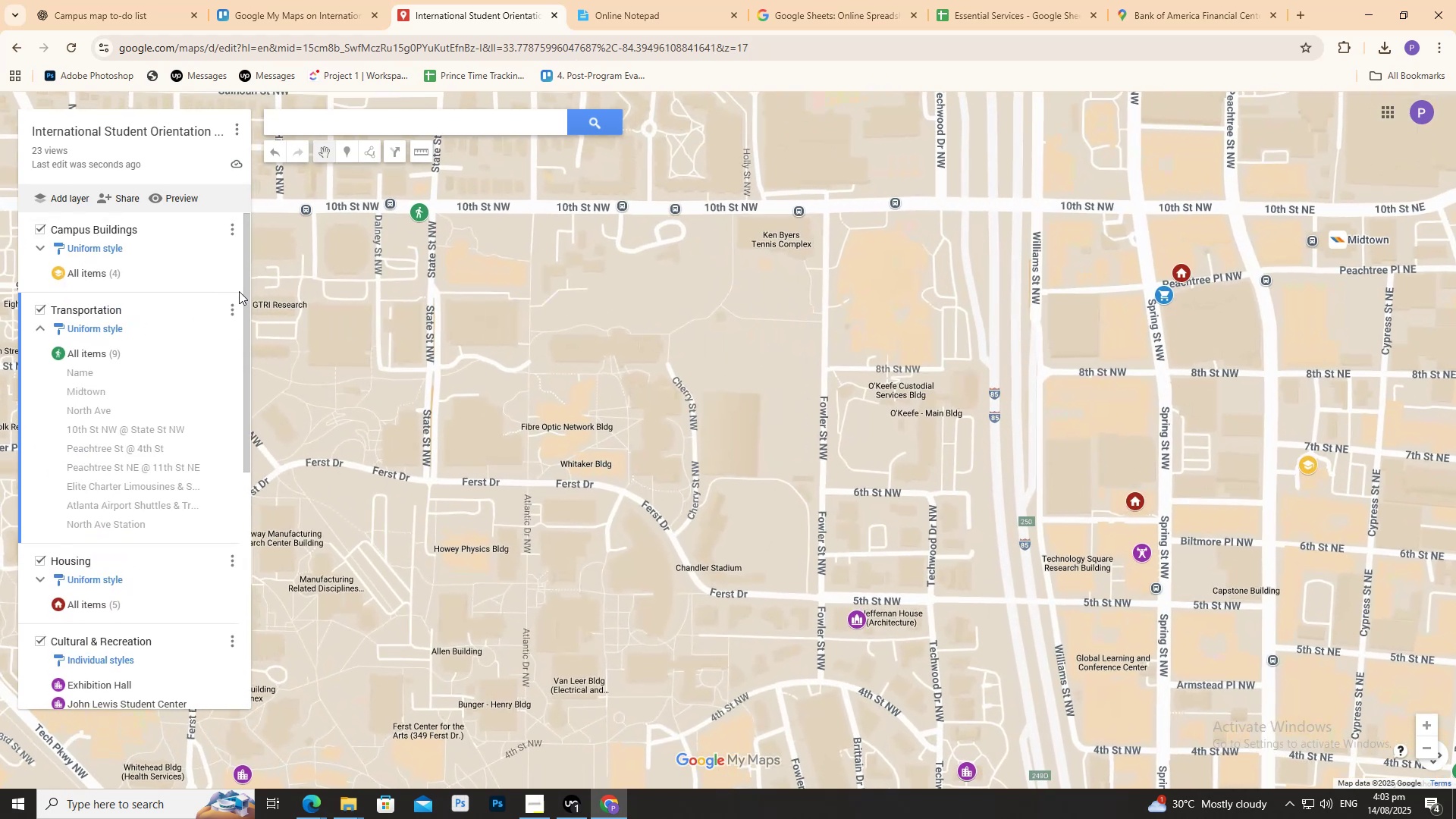 
left_click([231, 306])
 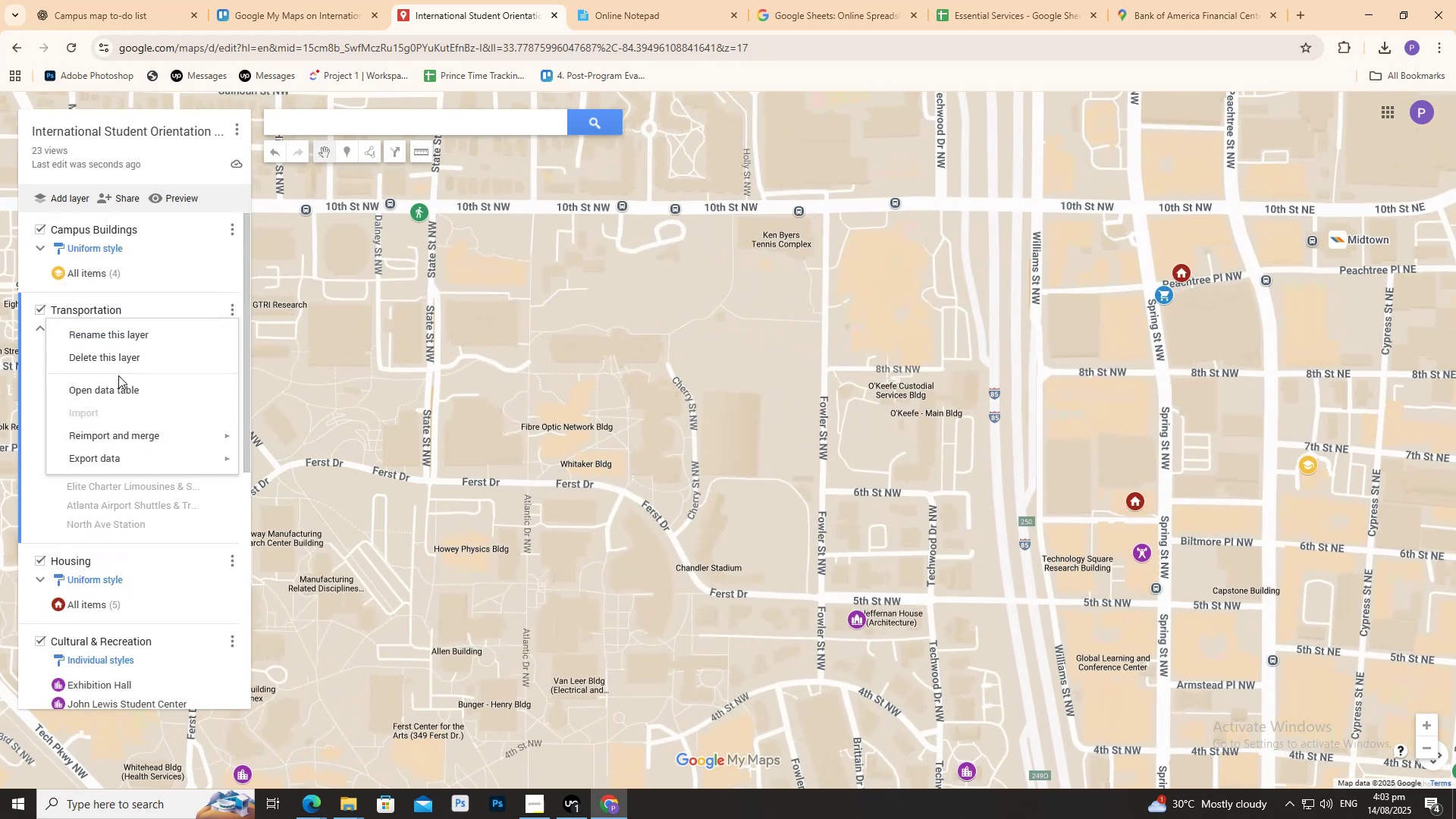 
left_click([66, 384])
 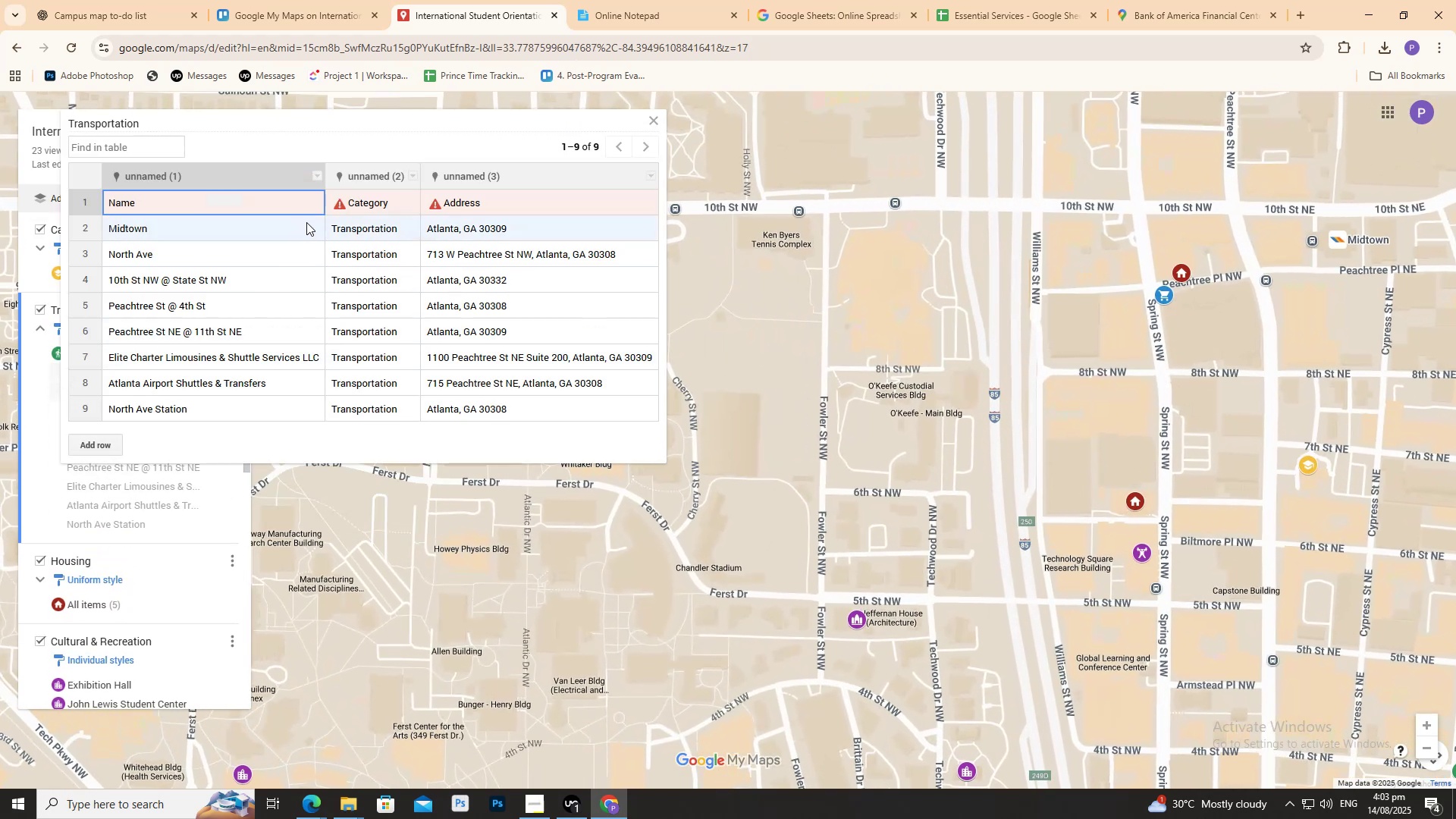 
left_click([297, 206])
 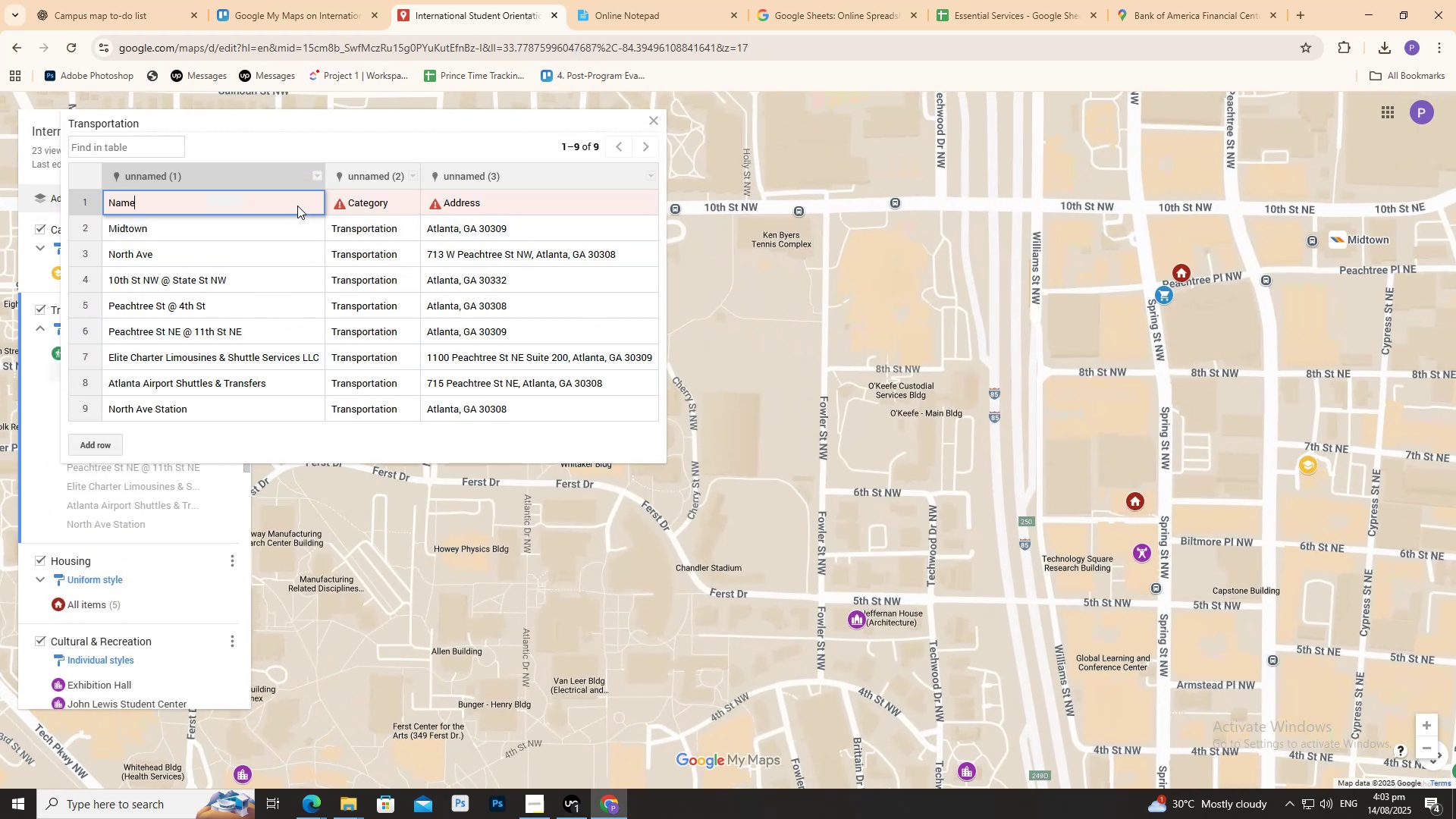 
double_click([297, 206])
 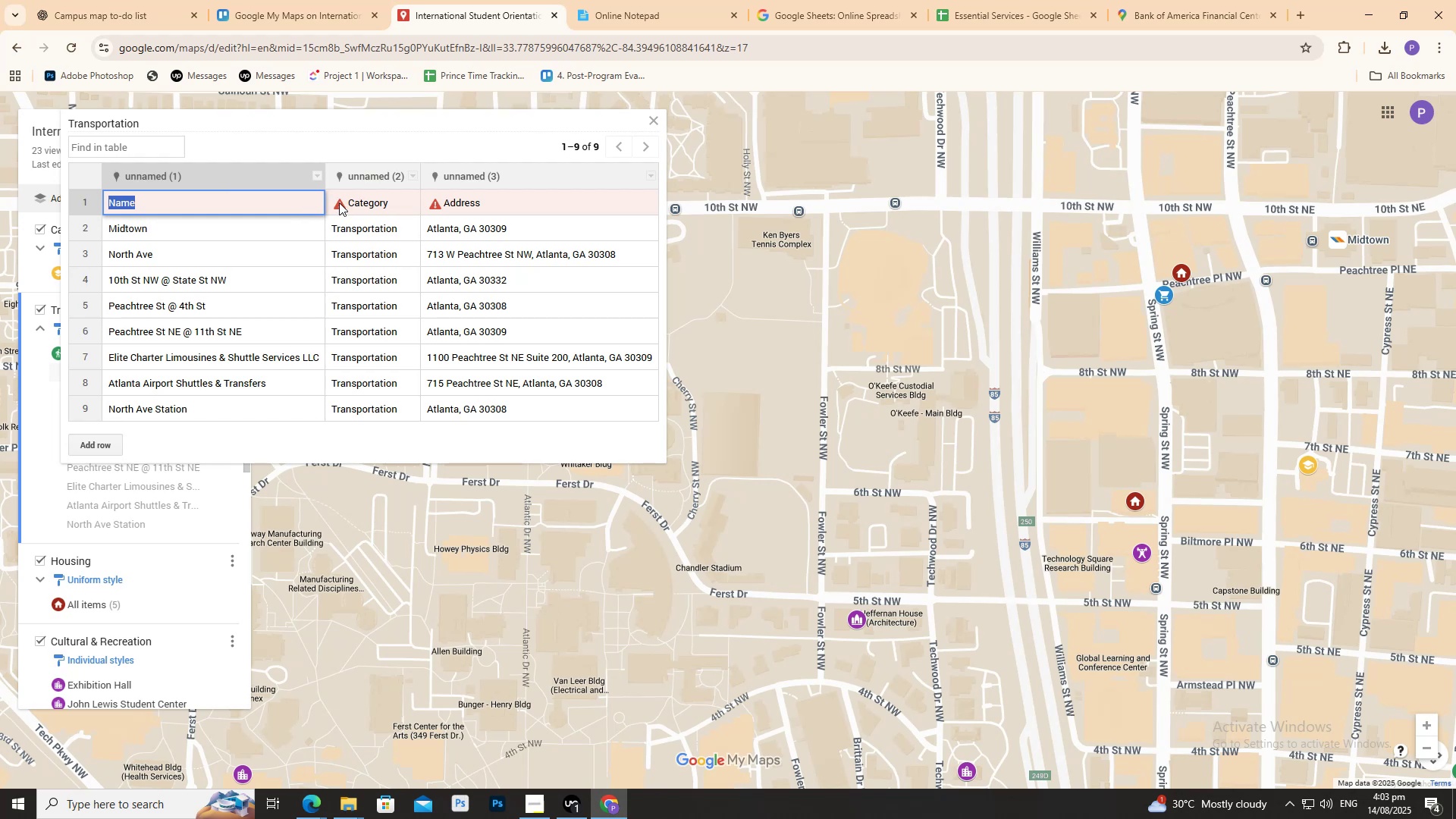 
left_click([348, 202])
 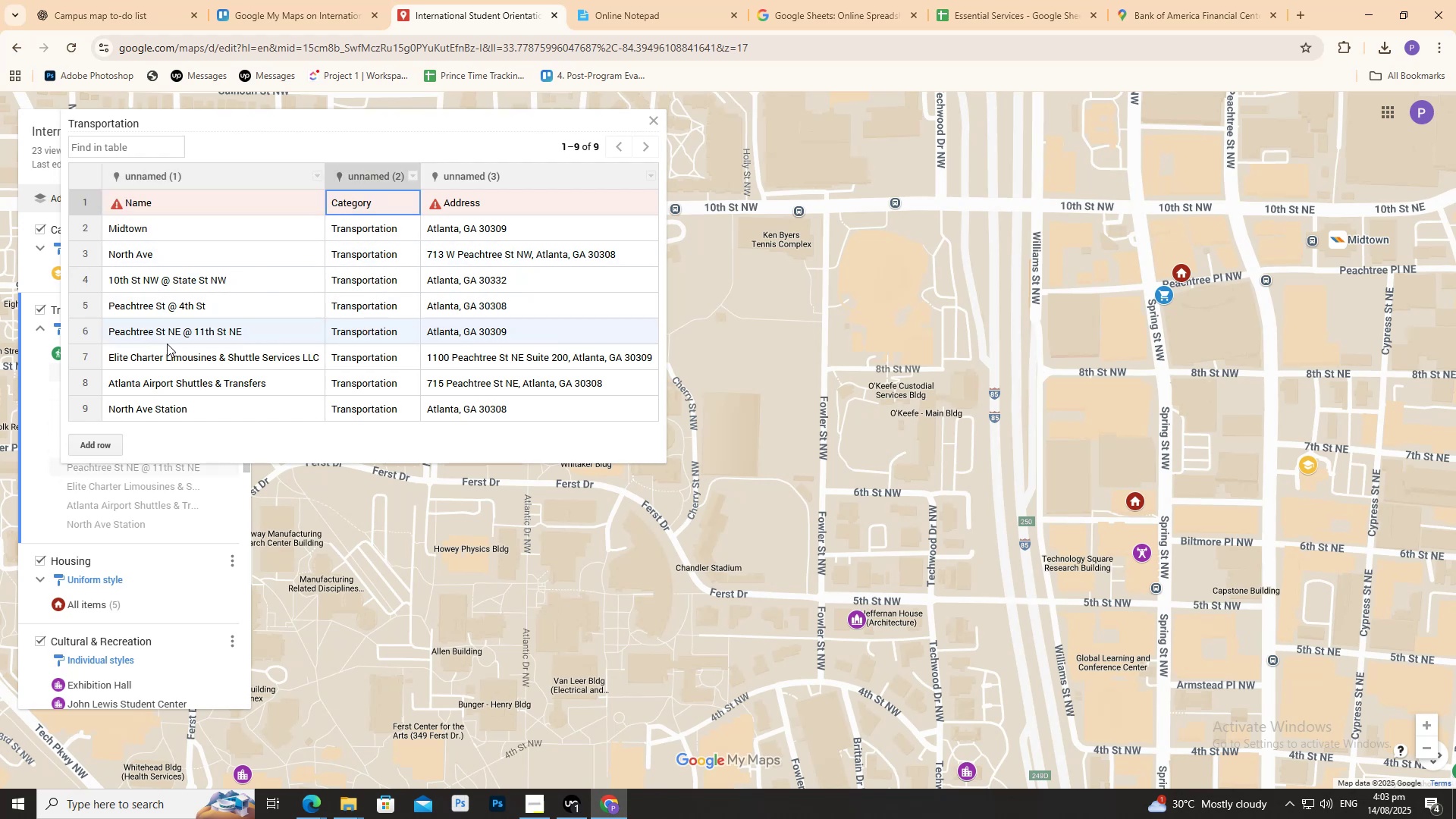 
scroll: coordinate [152, 378], scroll_direction: down, amount: 5.0
 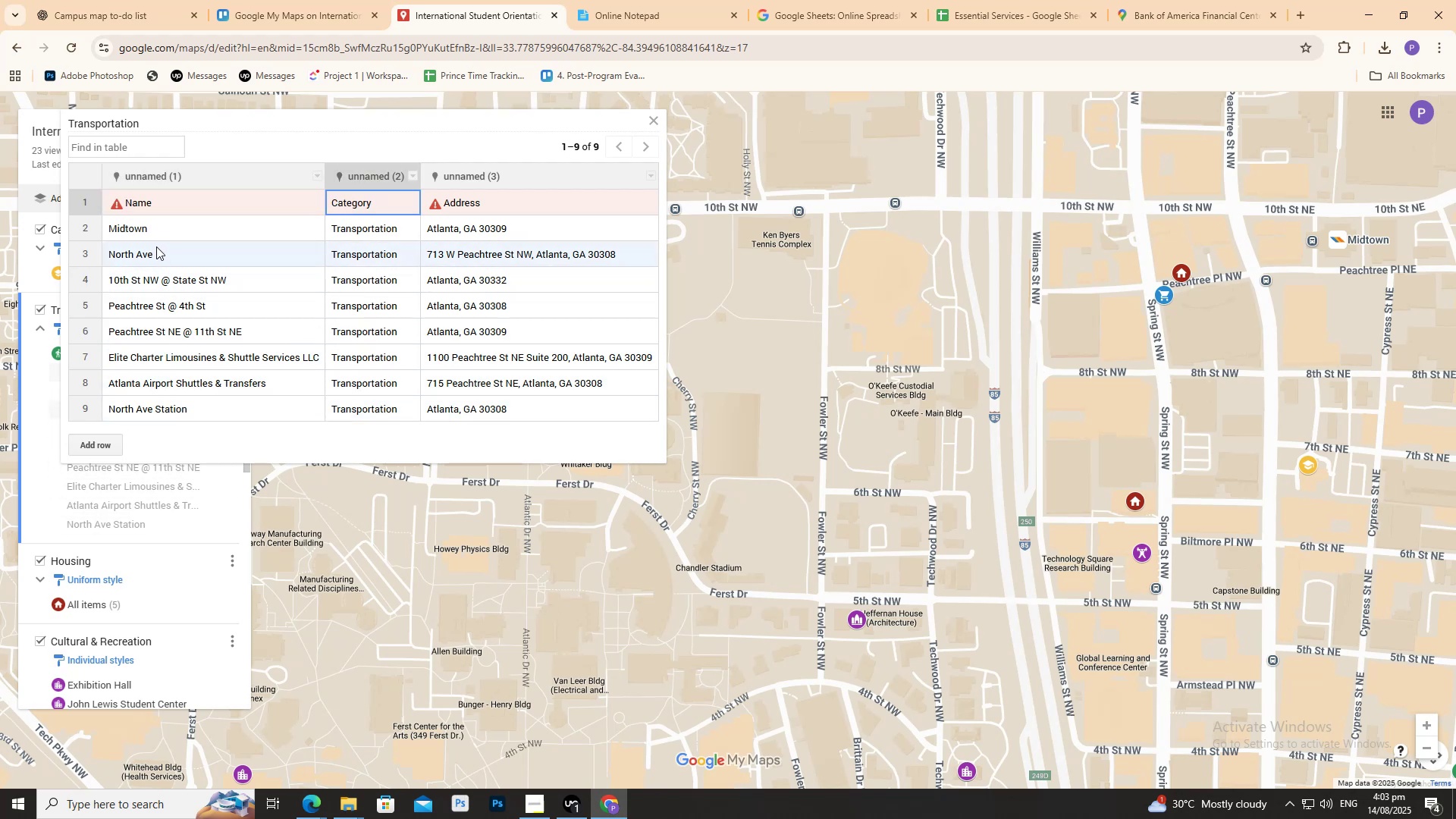 
left_click([153, 235])
 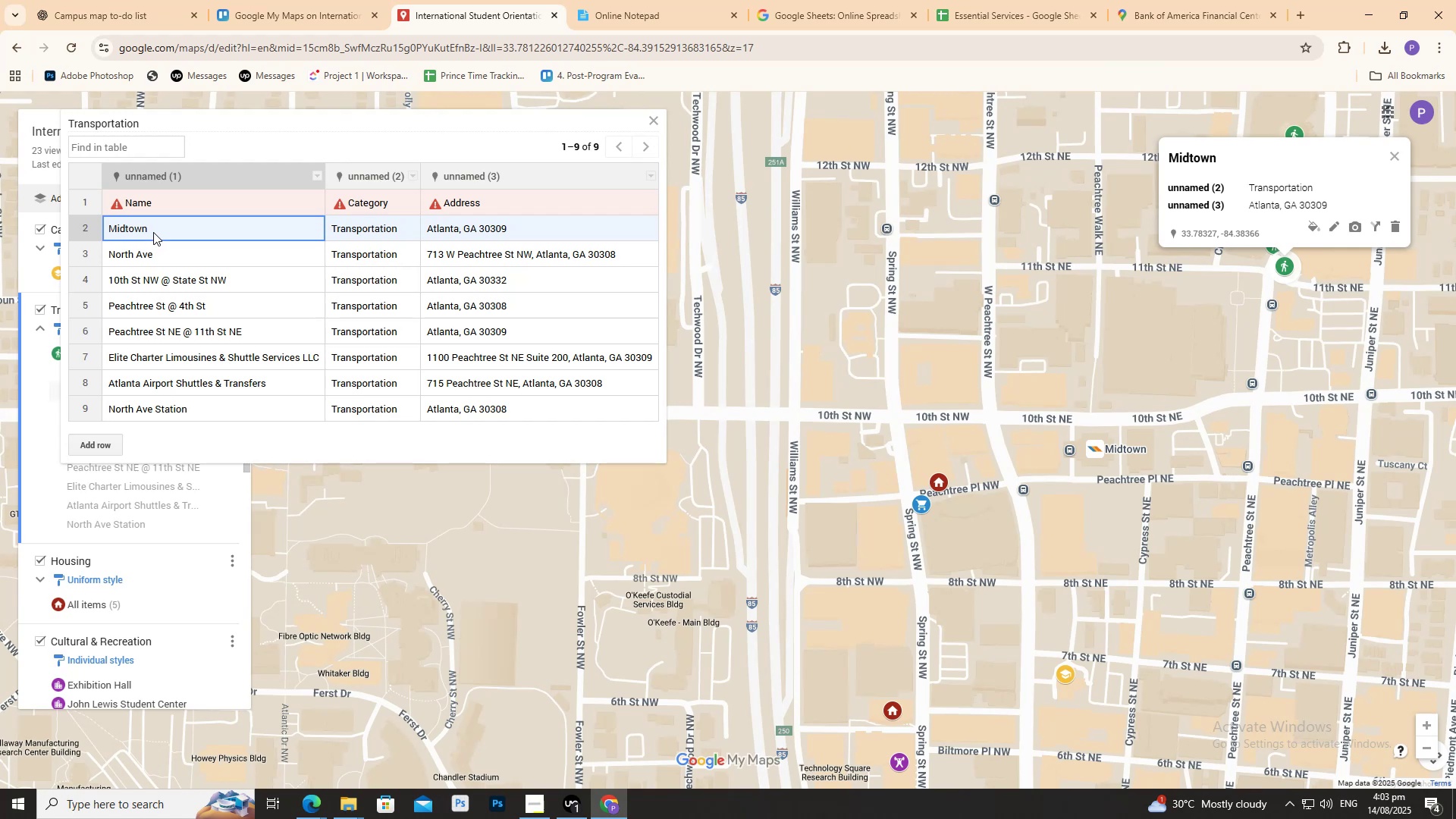 
wait(8.78)
 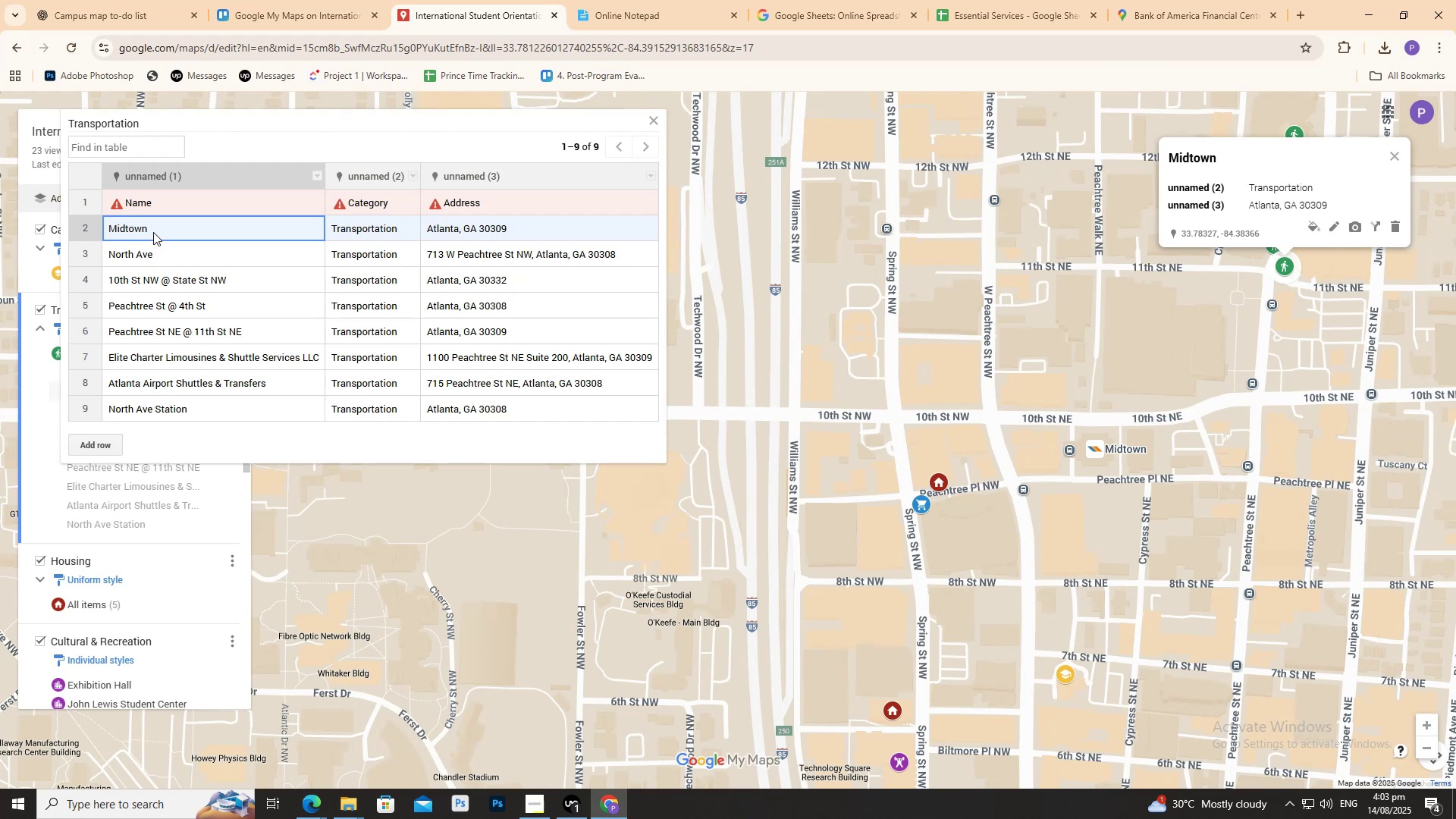 
double_click([290, 234])
 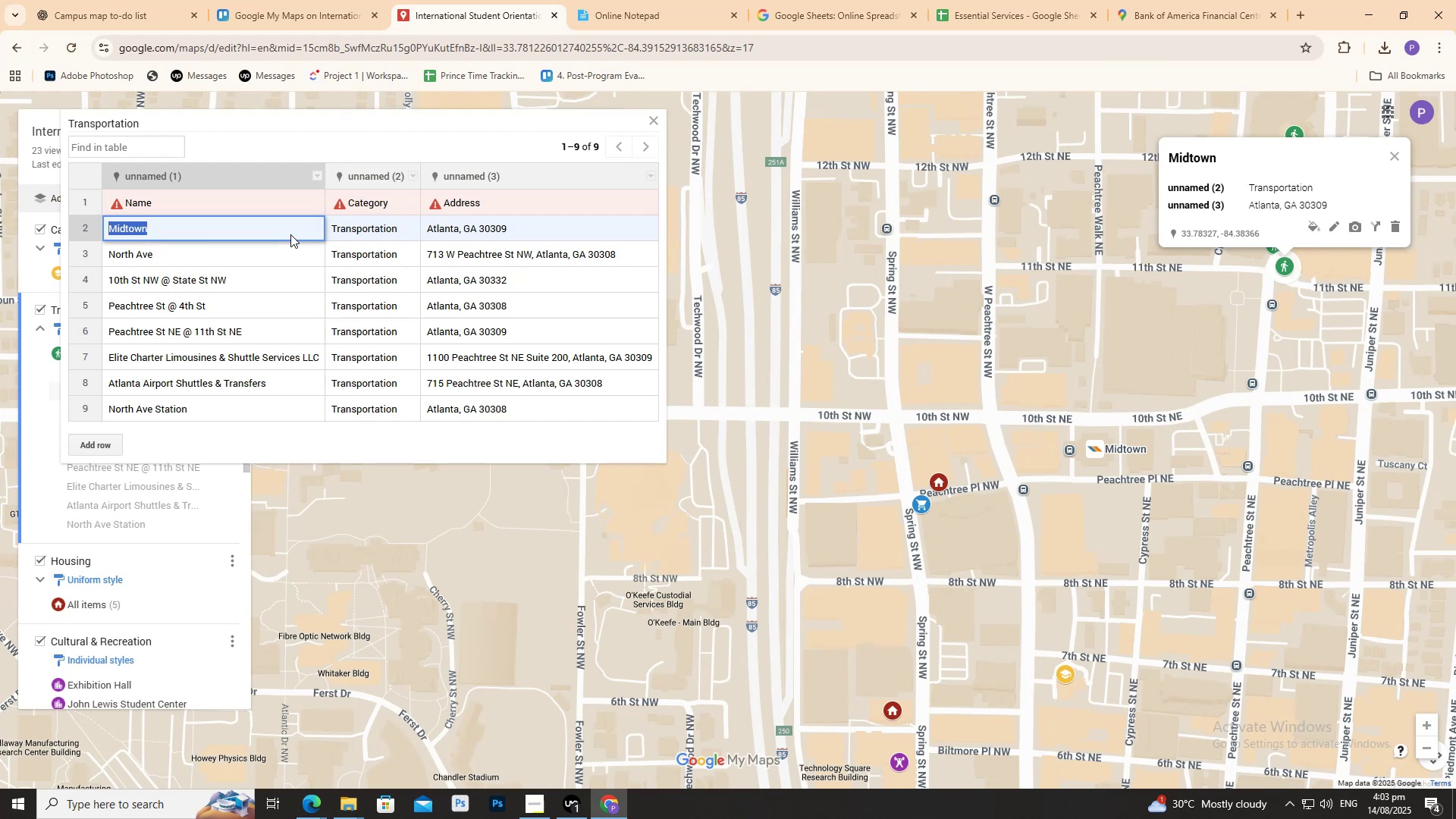 
triple_click([290, 234])
 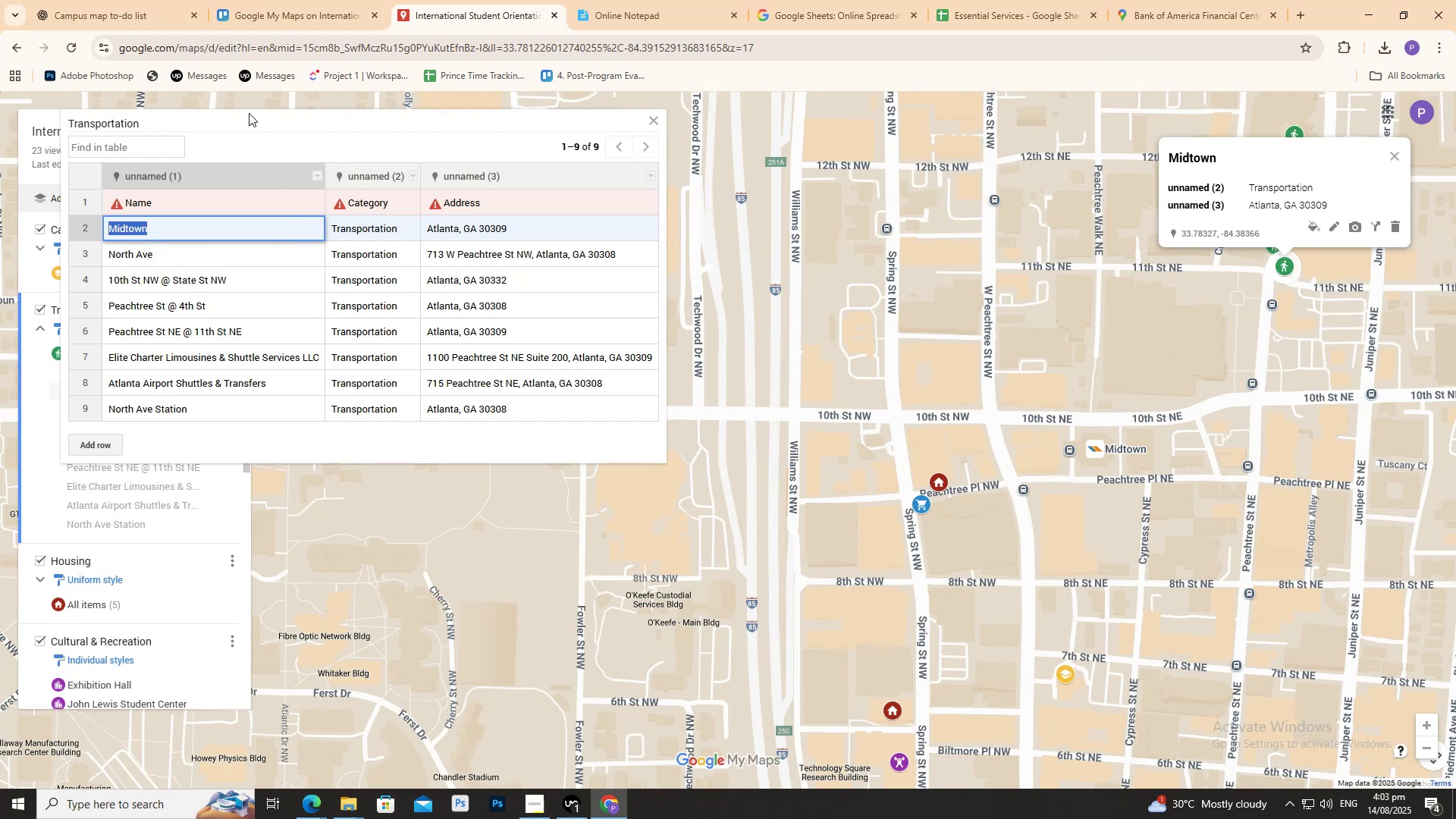 
key(Control+C)
 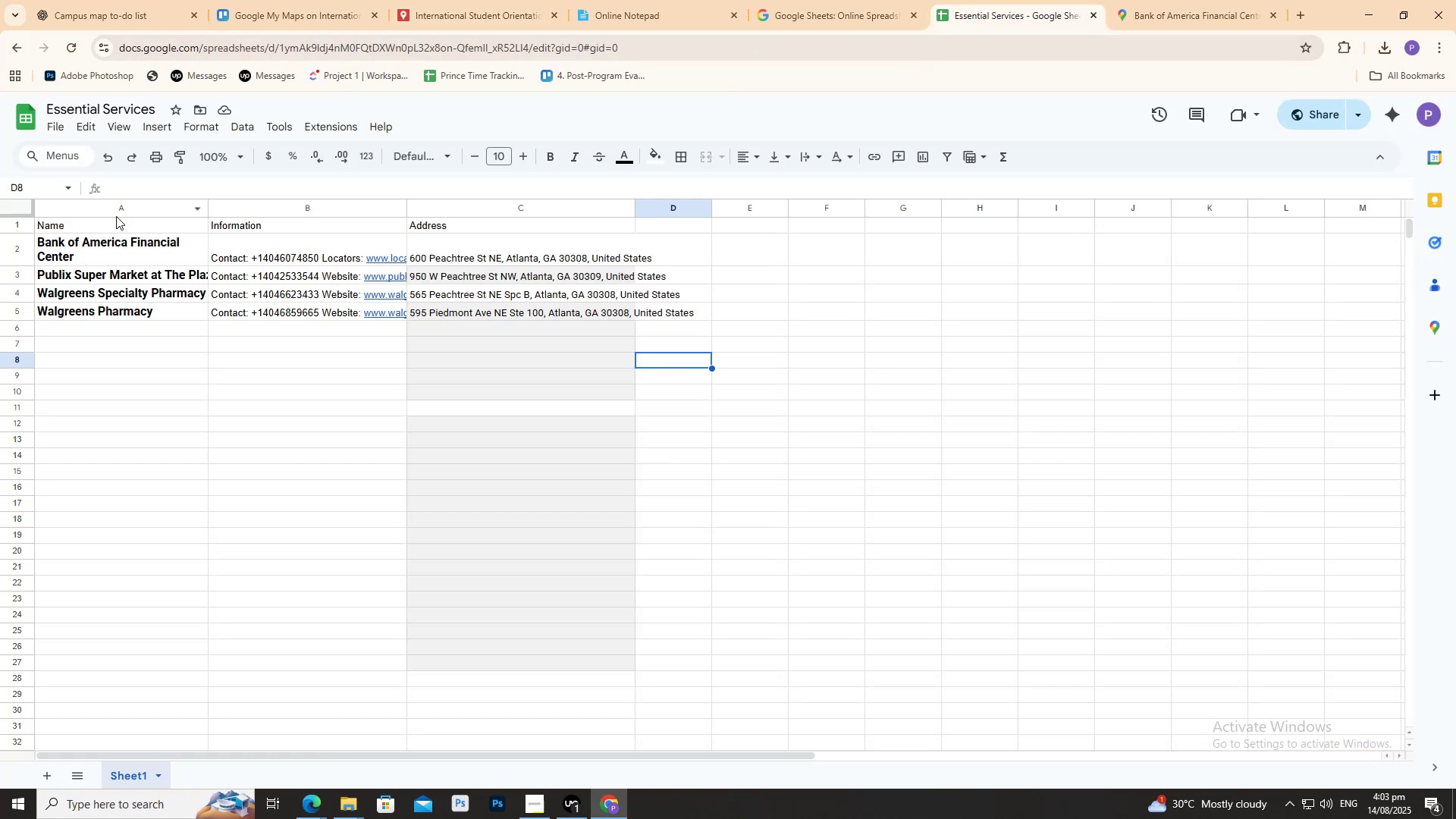 
double_click([118, 250])
 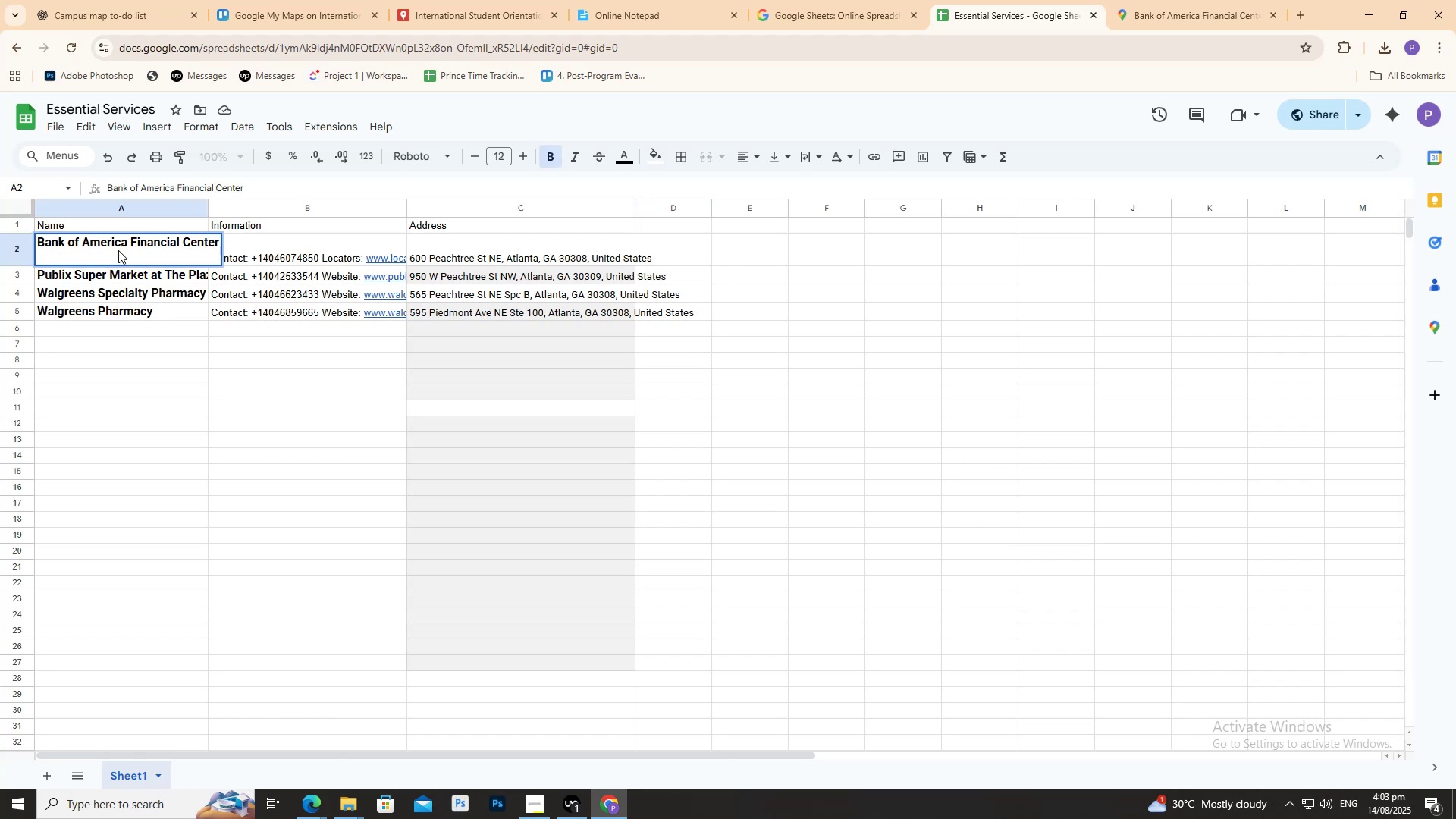 
triple_click([118, 250])
 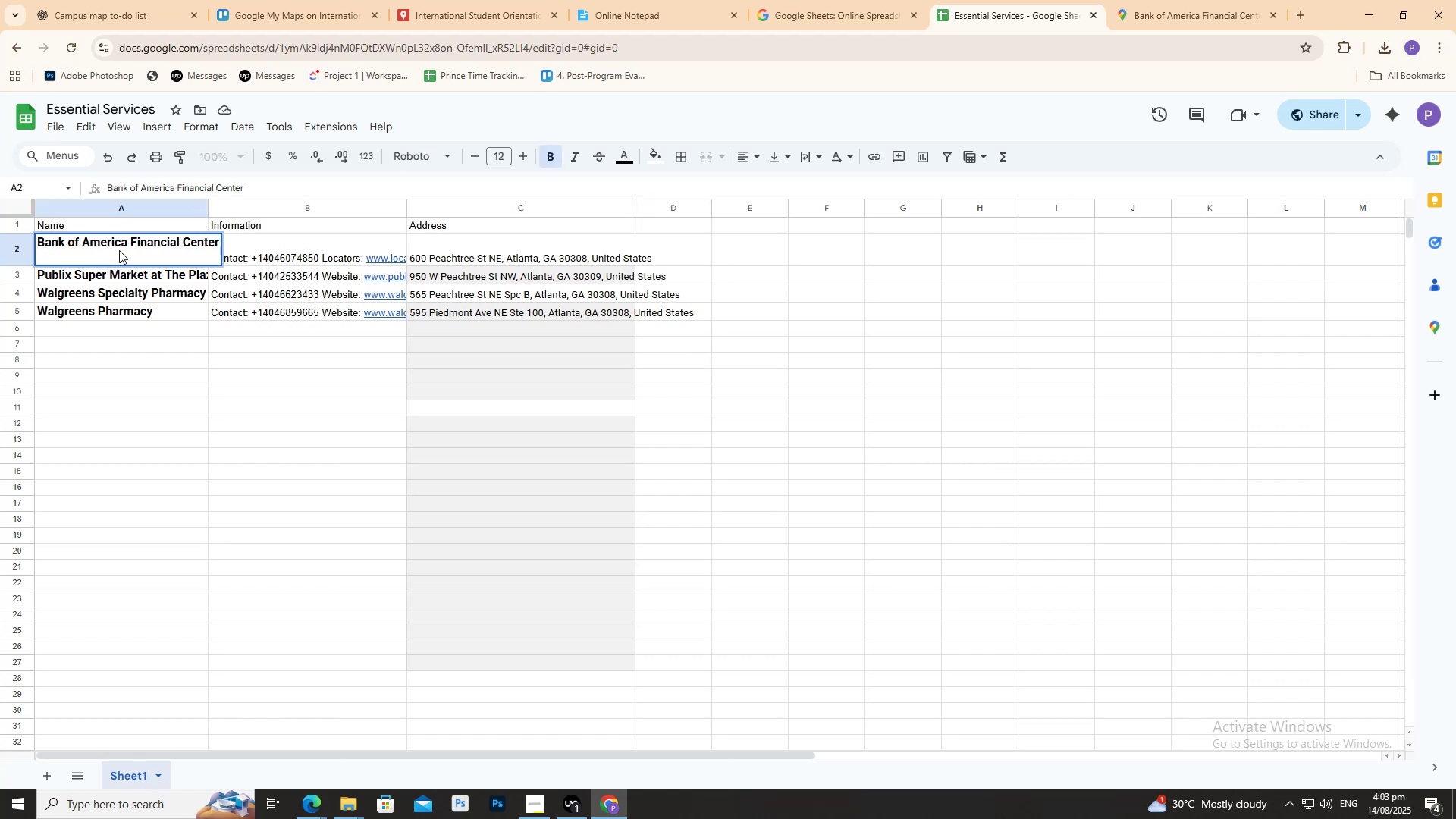 
key(Control+A)
 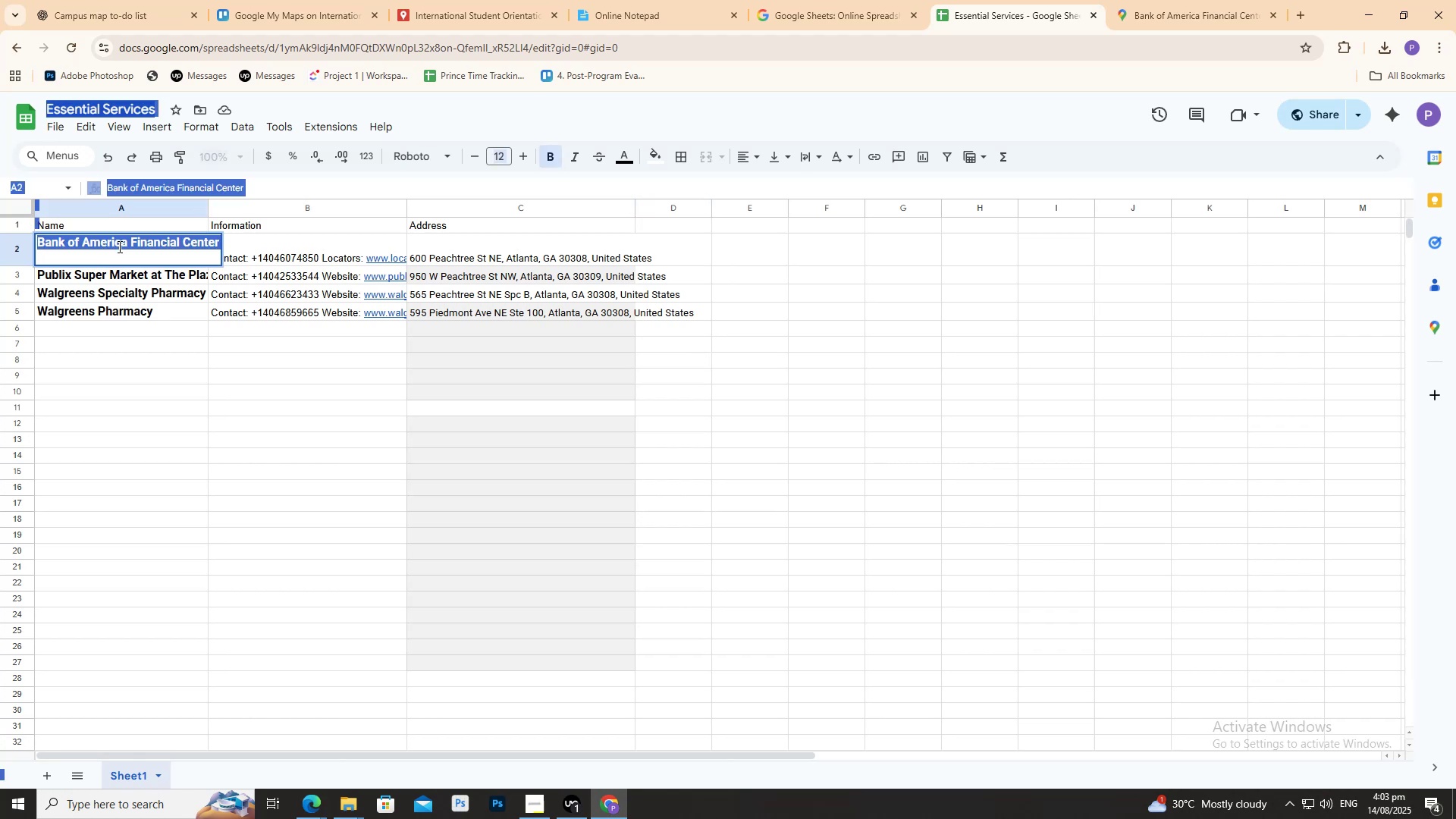 
double_click([118, 246])
 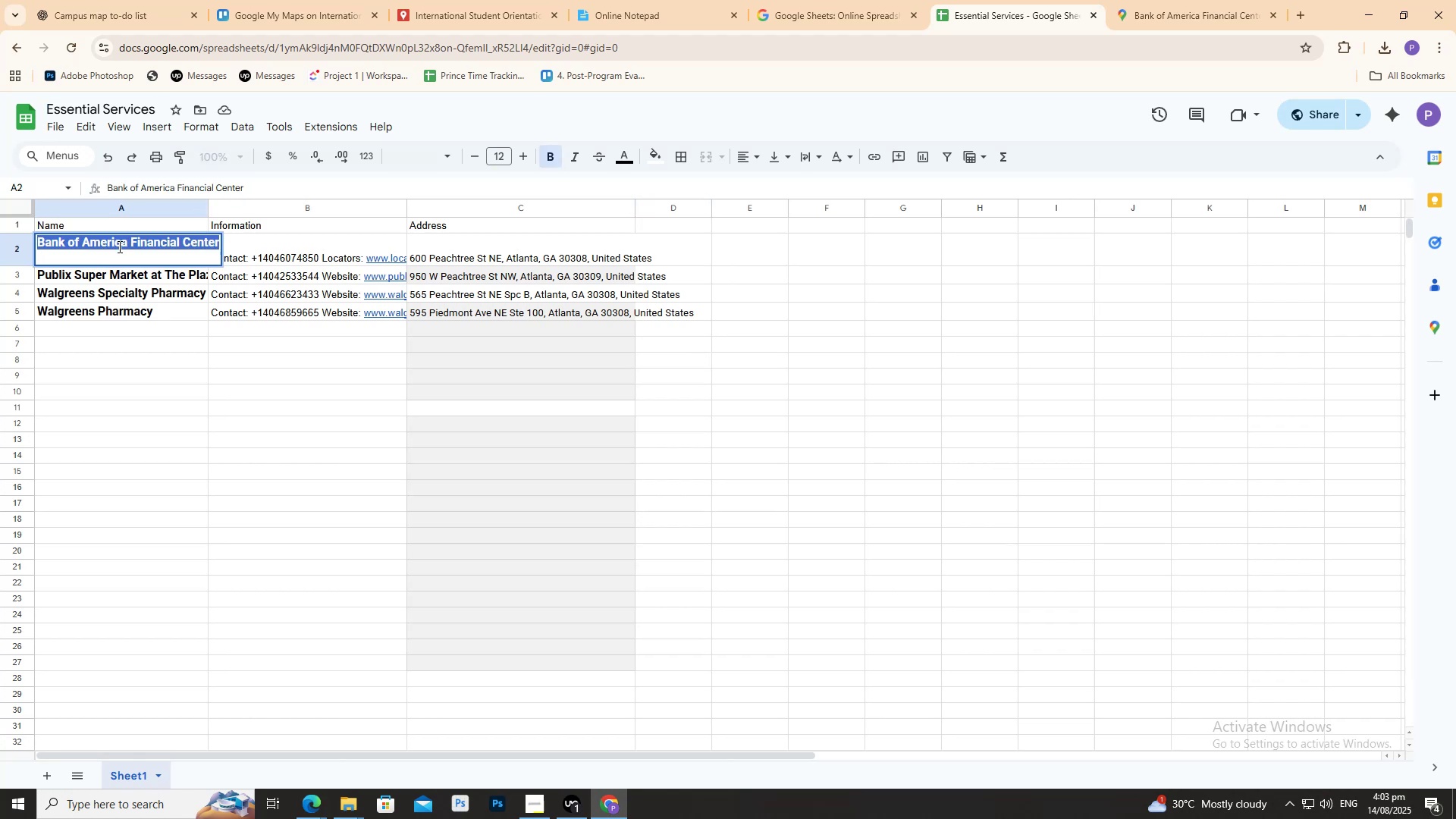 
triple_click([118, 246])
 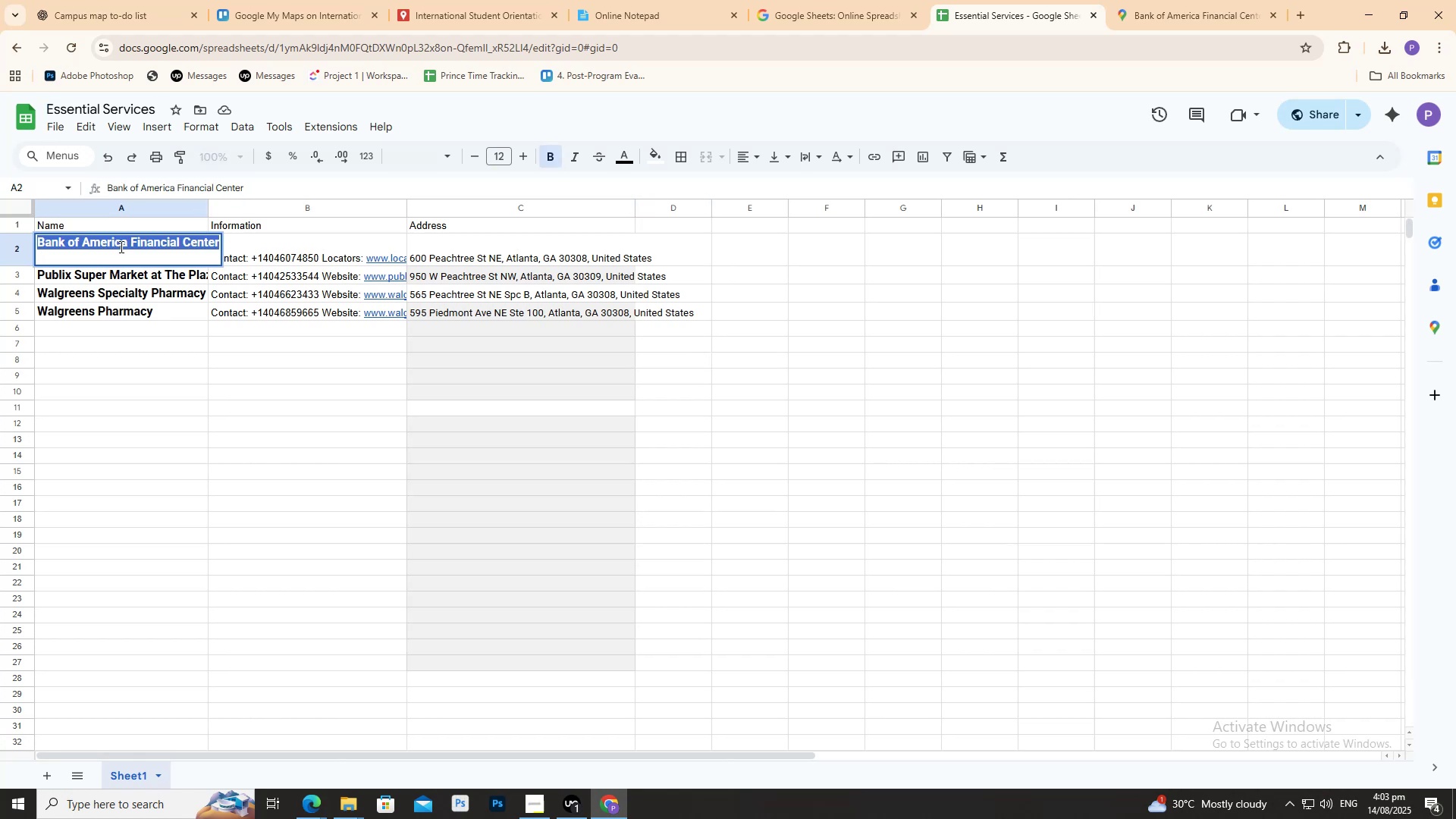 
key(Control+V)
 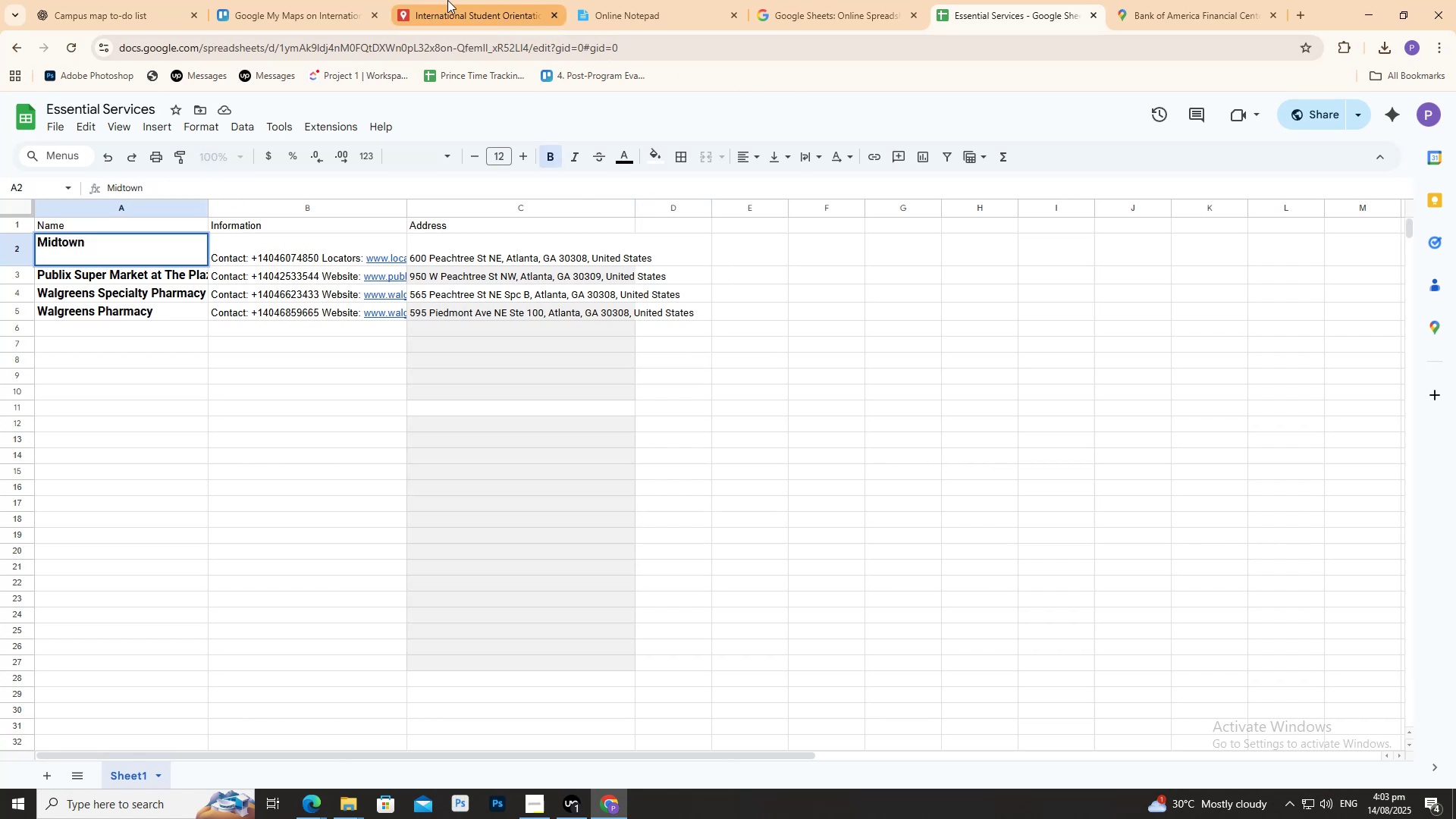 
left_click([485, 0])
 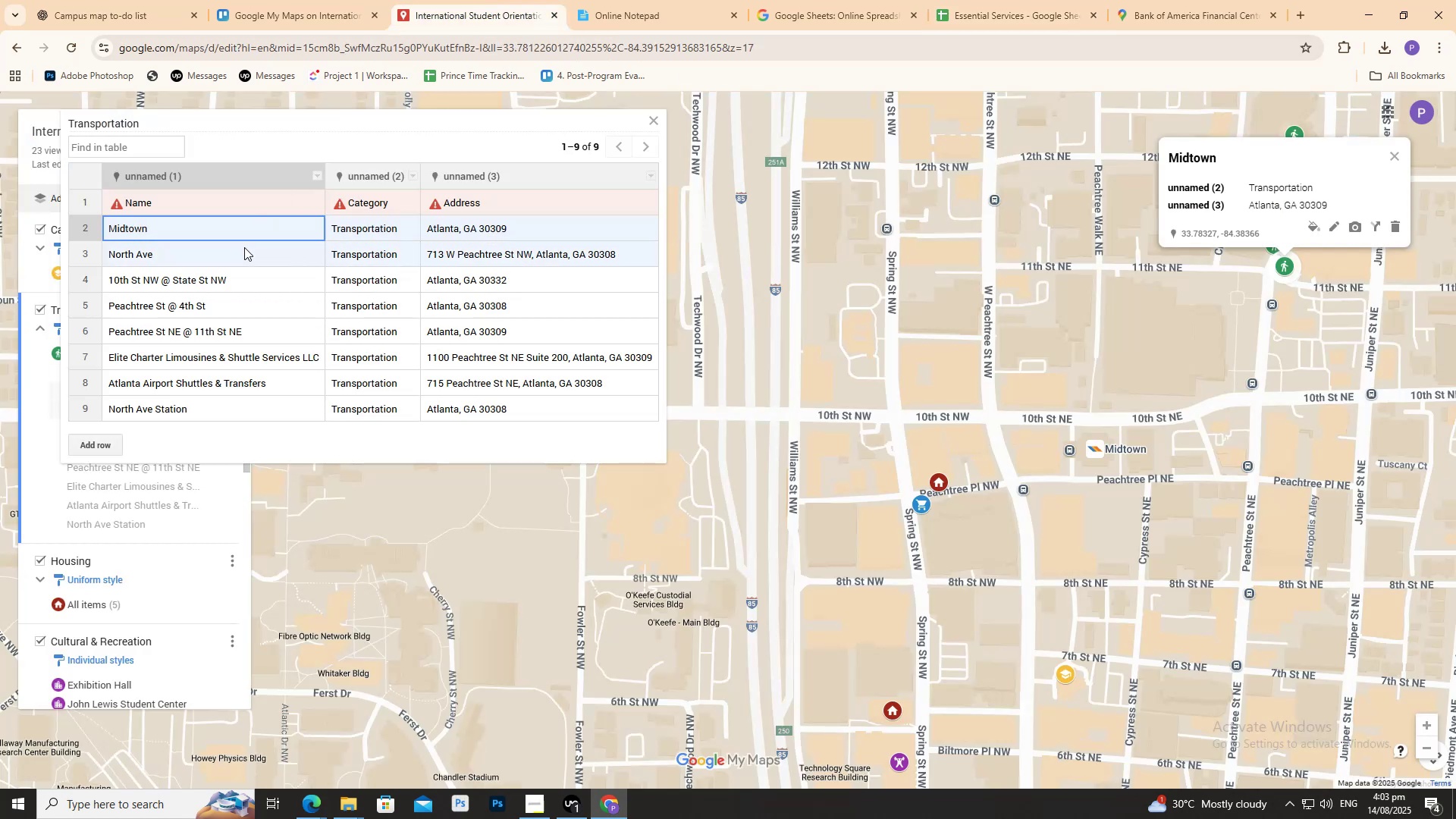 
double_click([246, 247])
 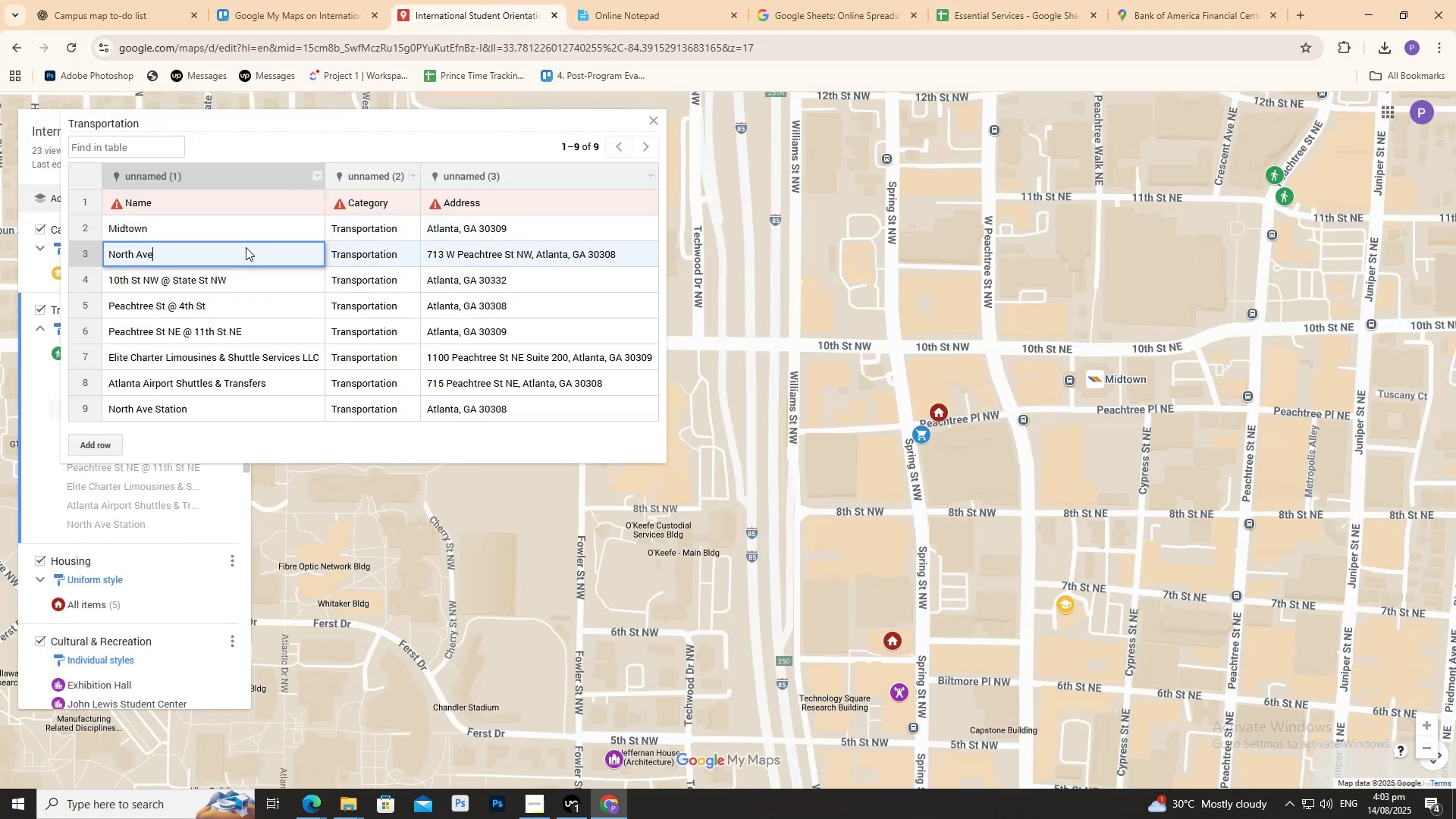 
triple_click([246, 247])
 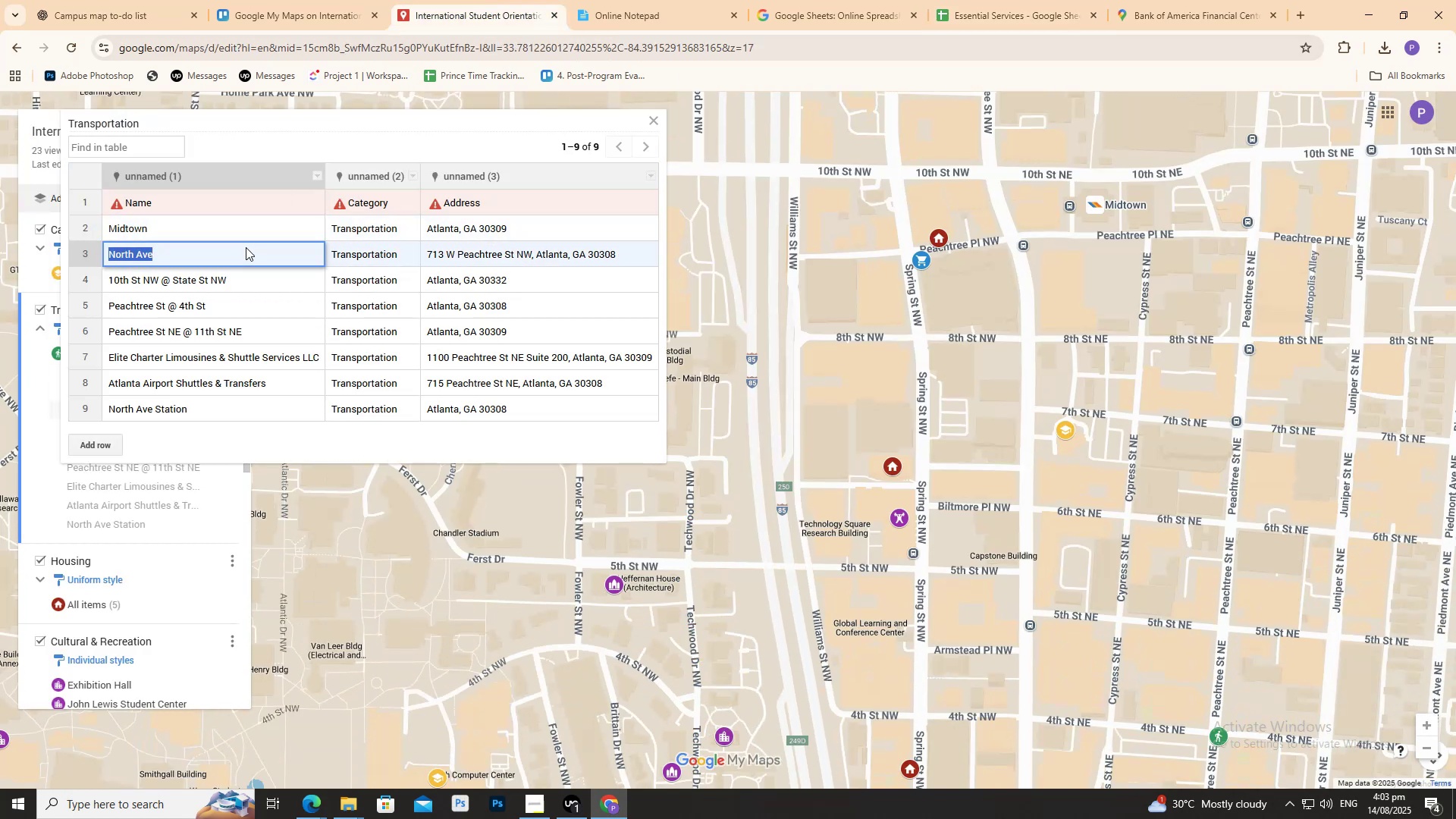 
key(Control+C)
 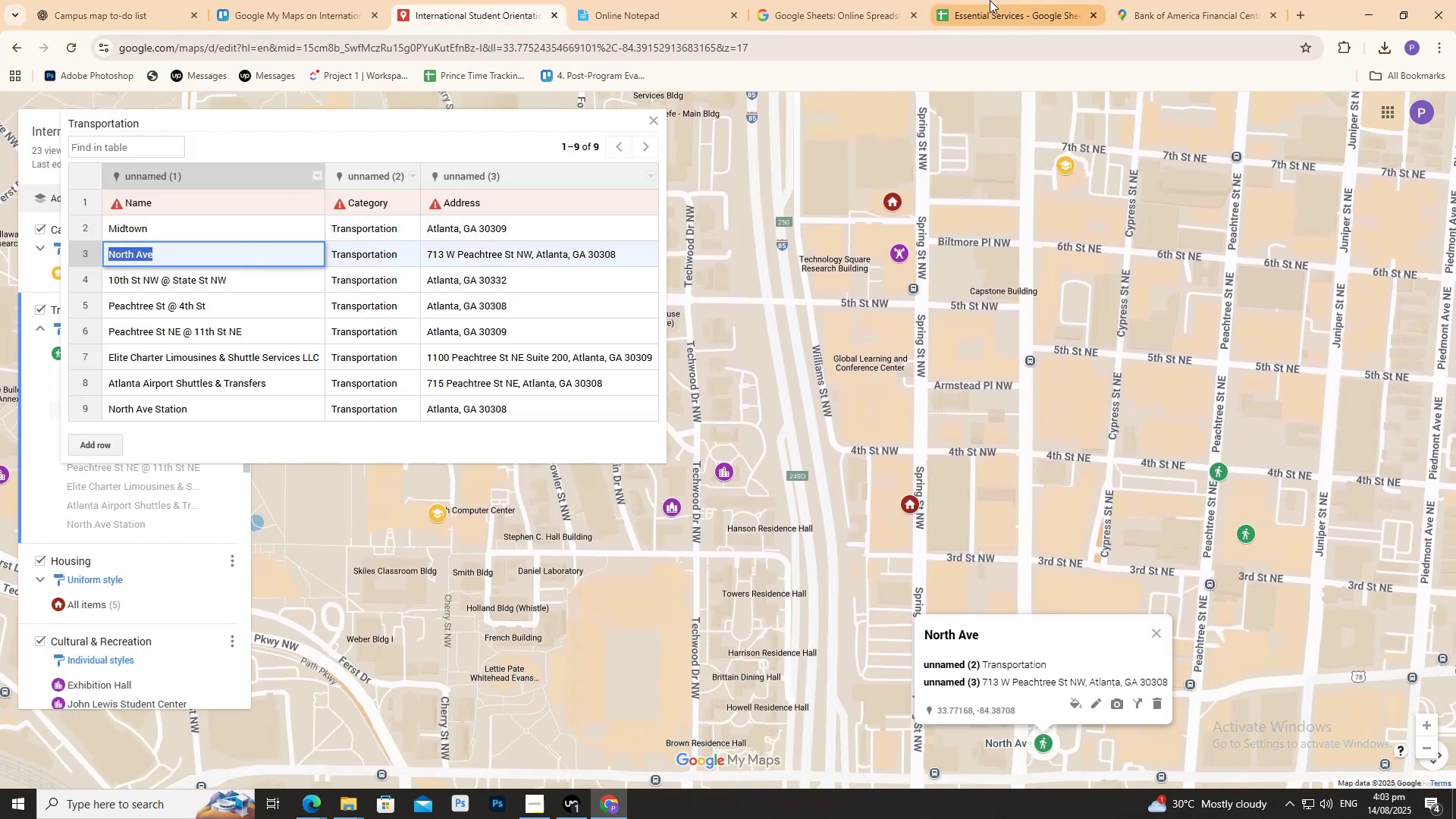 
key(Control+C)
 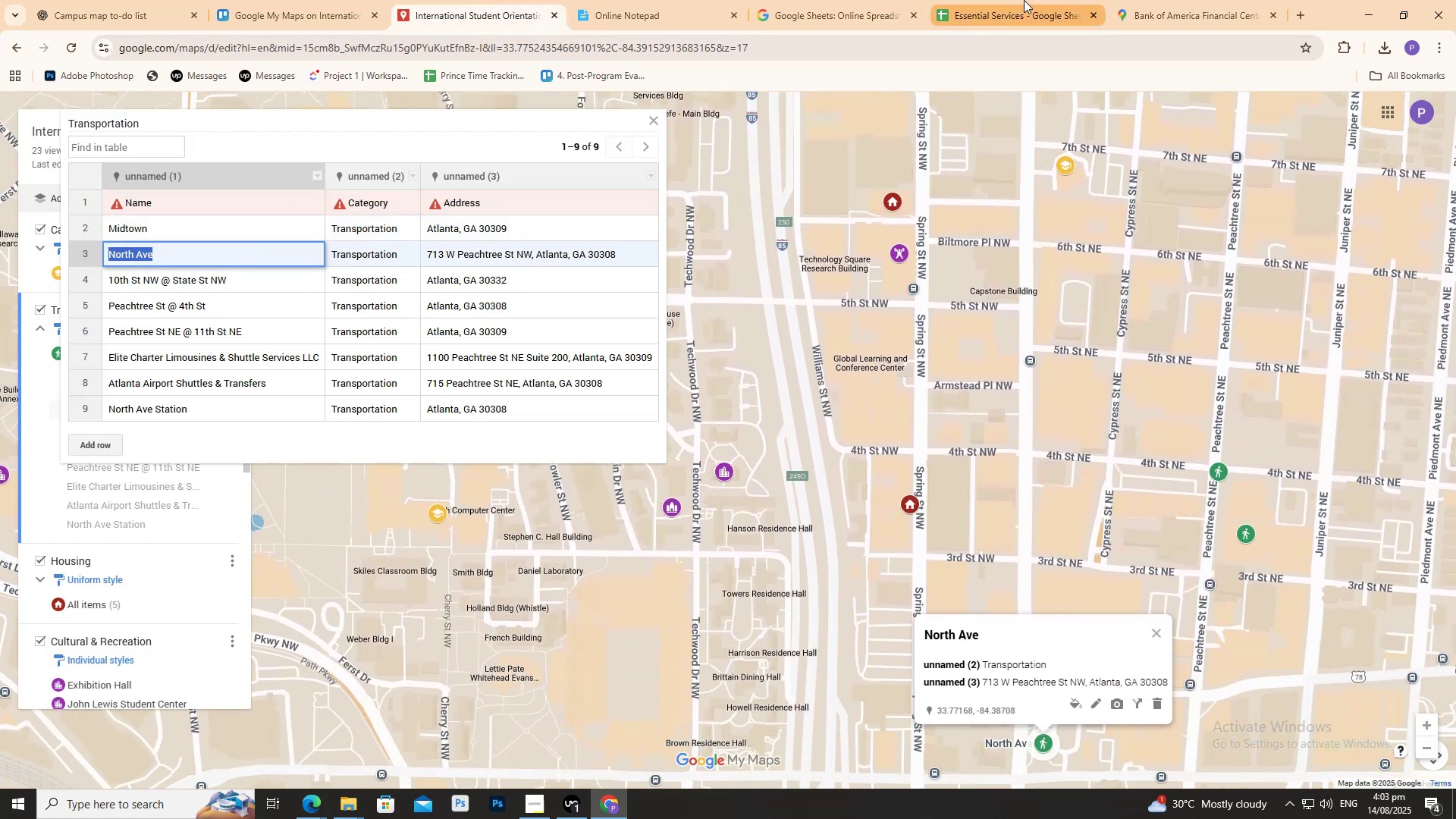 
left_click([1024, 0])
 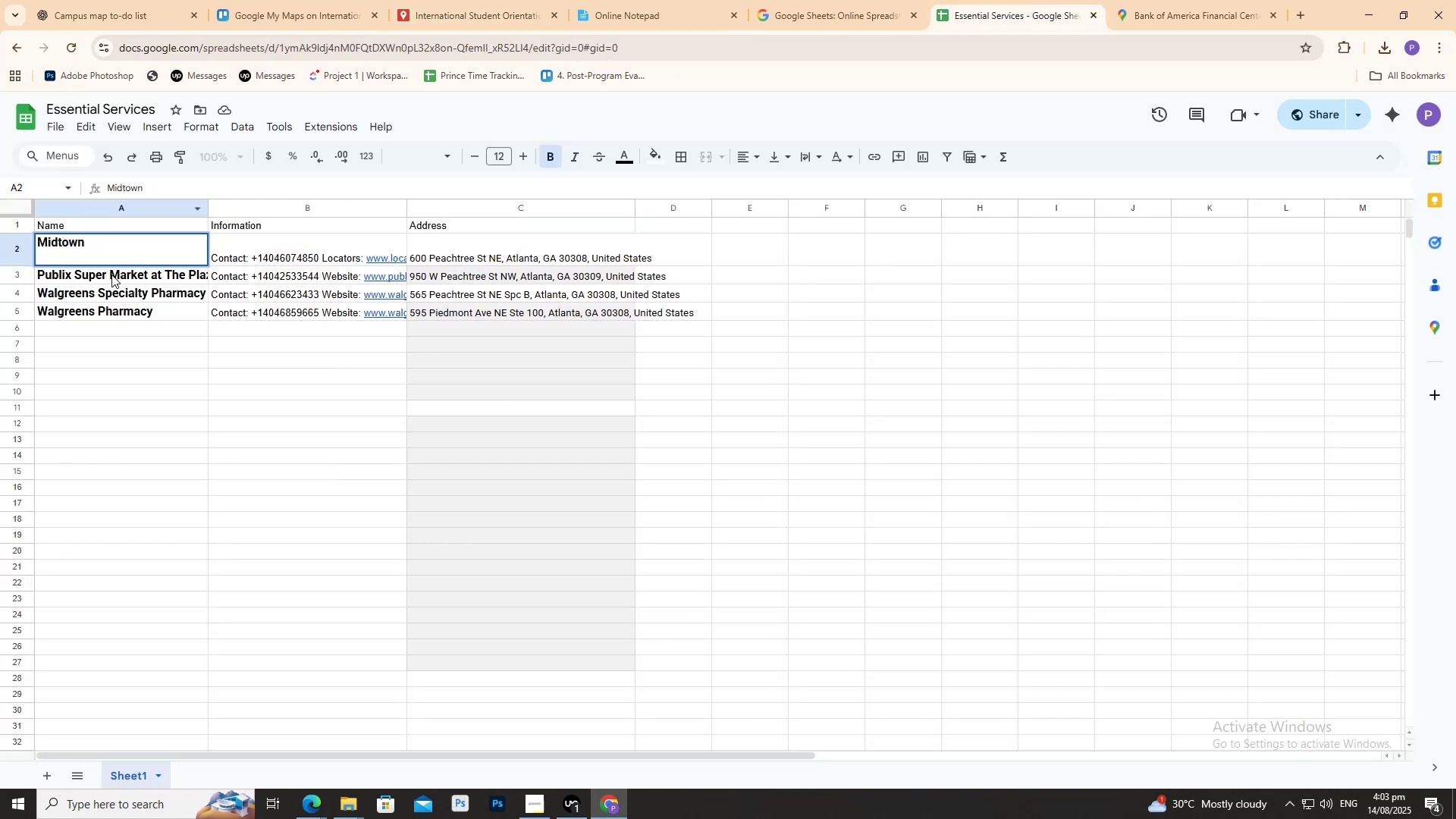 
double_click([111, 275])
 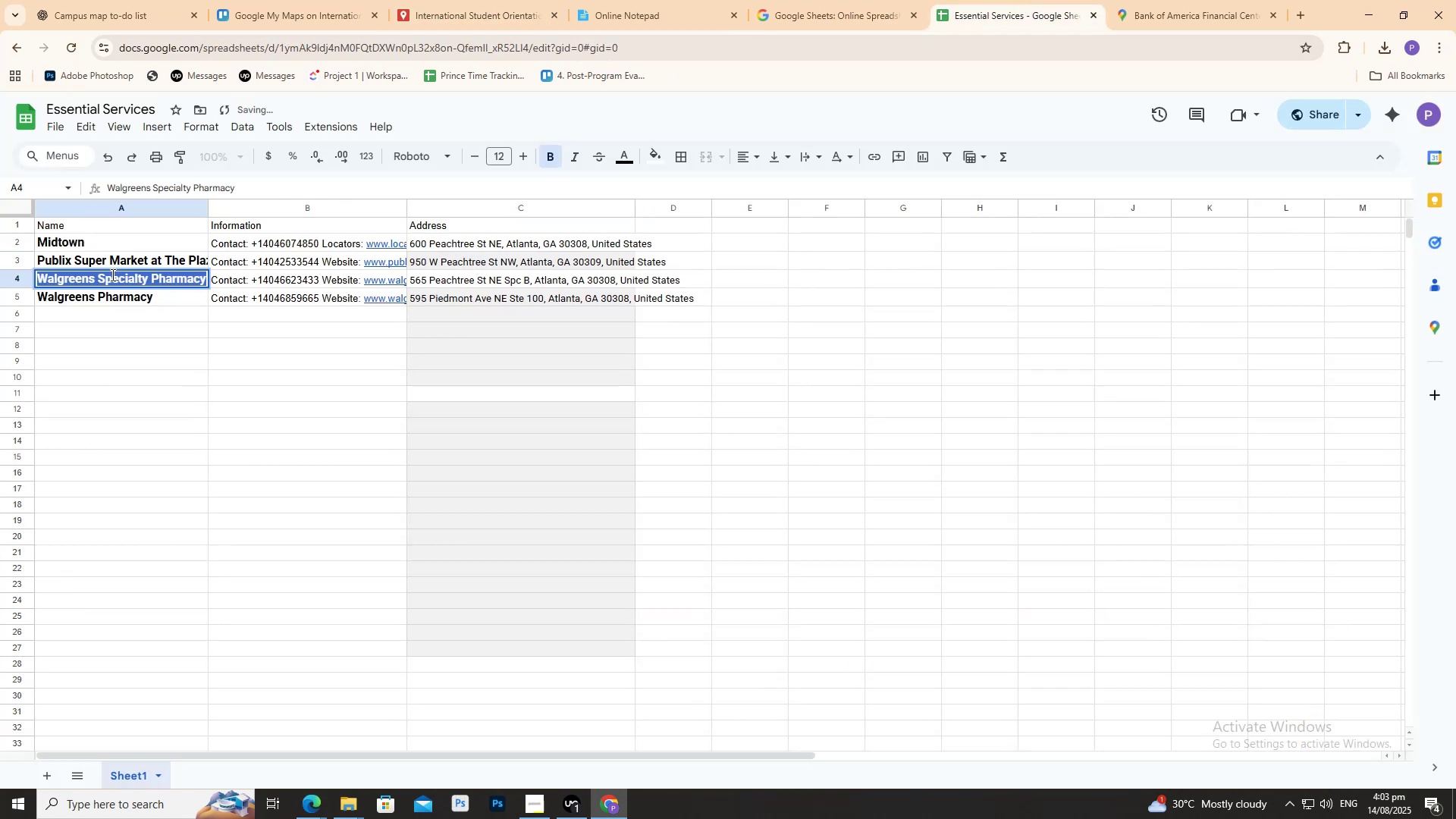 
triple_click([111, 275])
 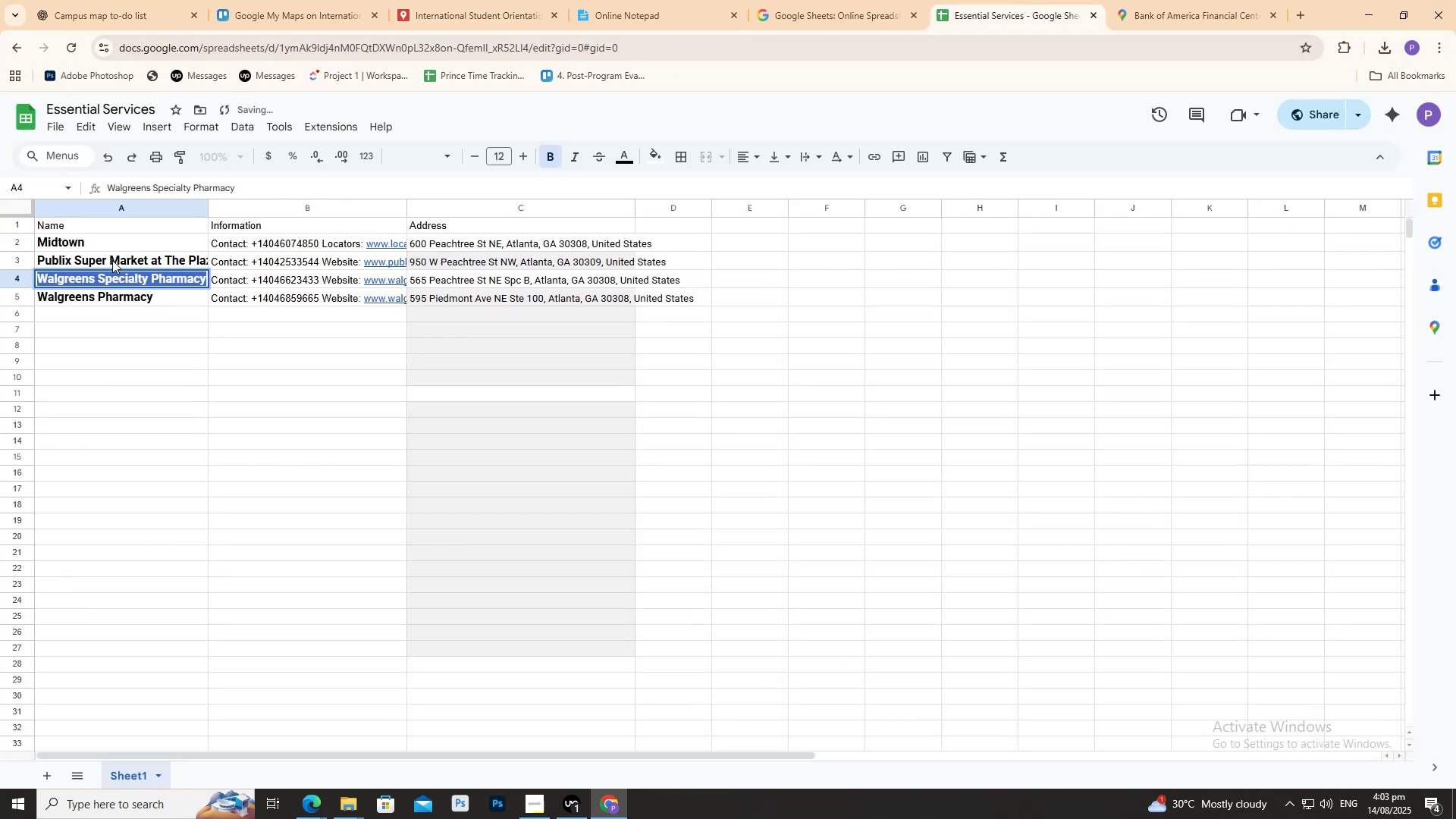 
triple_click([112, 260])
 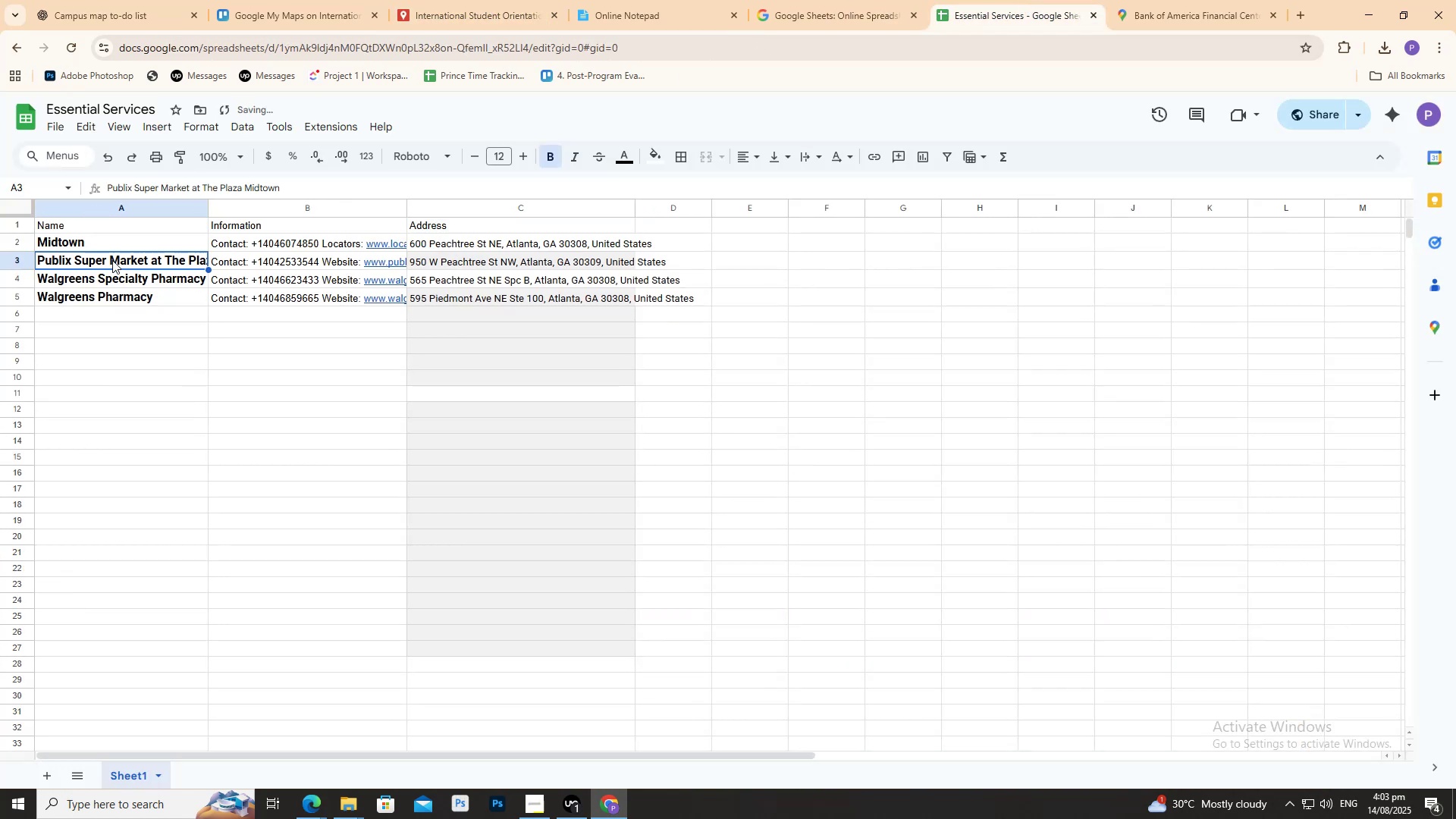 
triple_click([112, 260])
 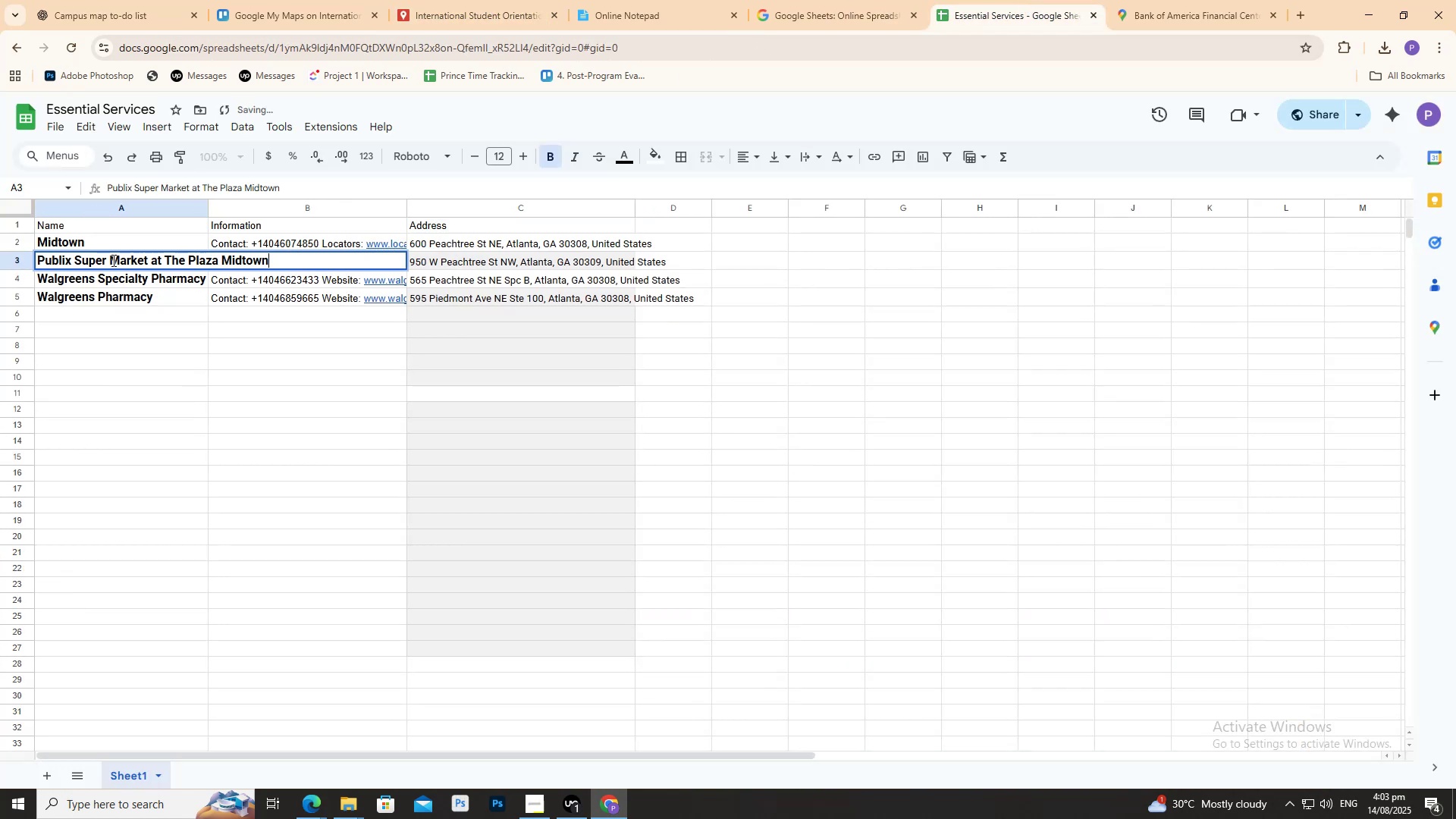 
triple_click([112, 260])
 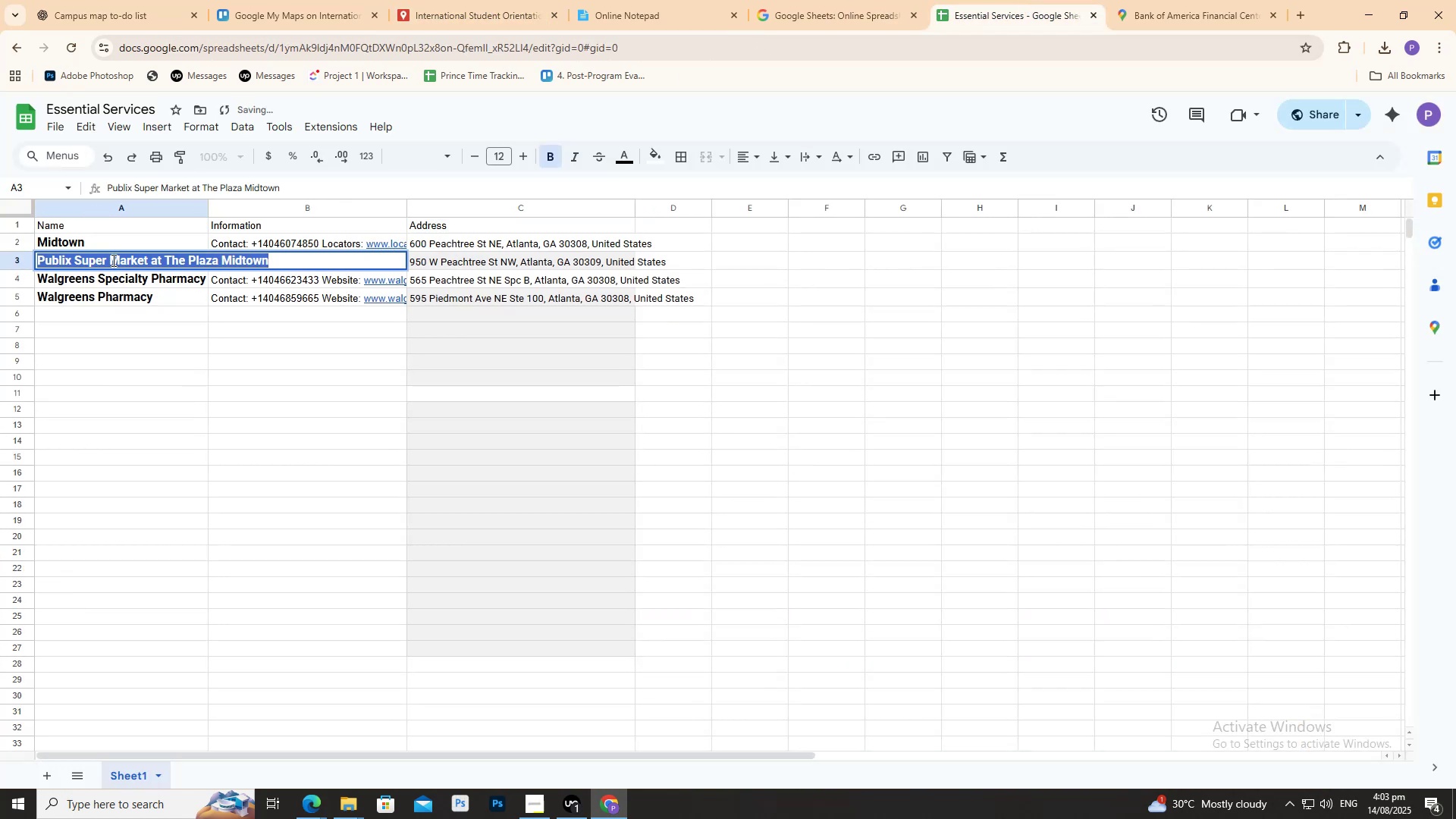 
key(Control+V)
 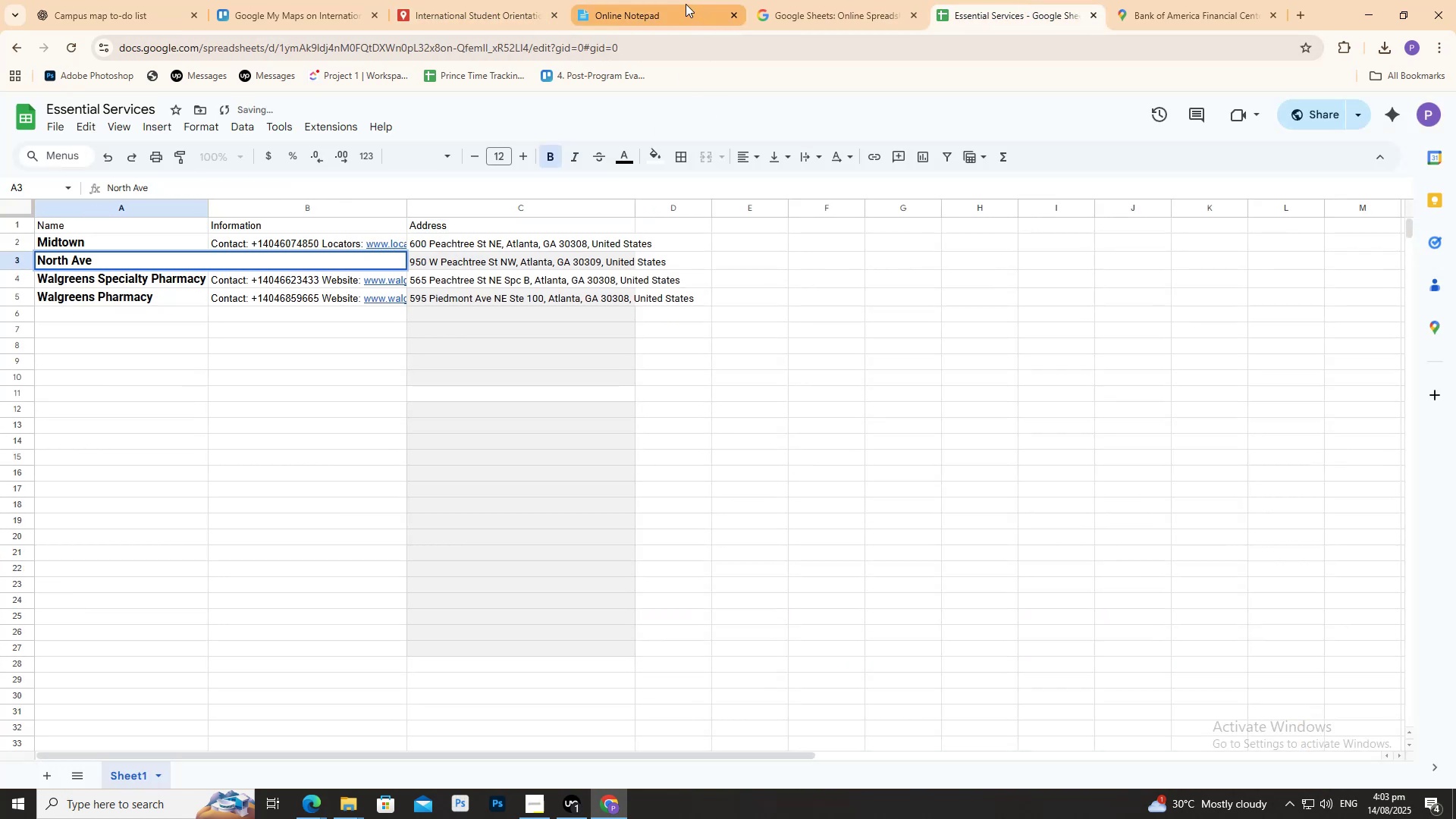 
left_click([686, 3])
 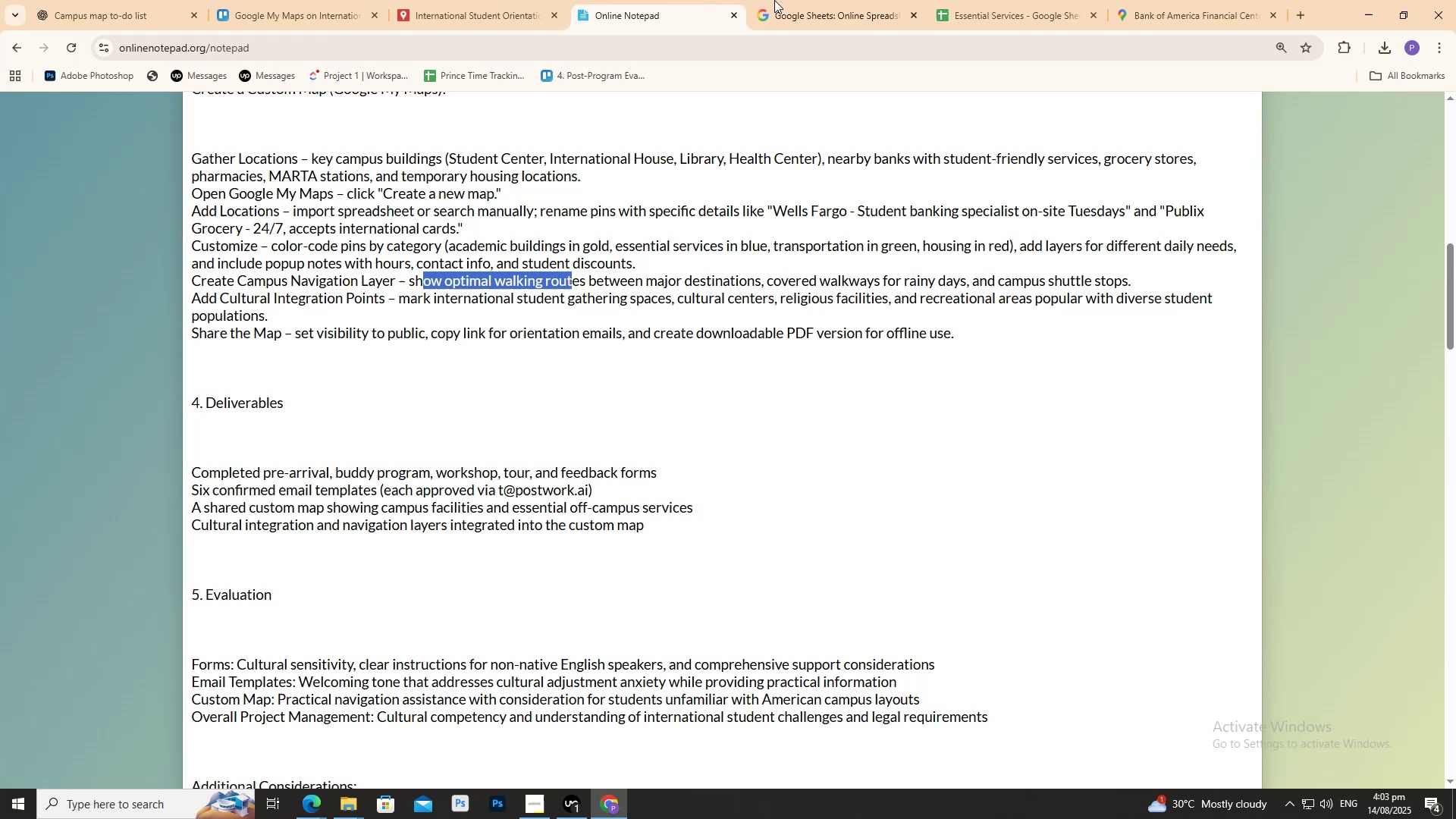 
double_click([785, 0])
 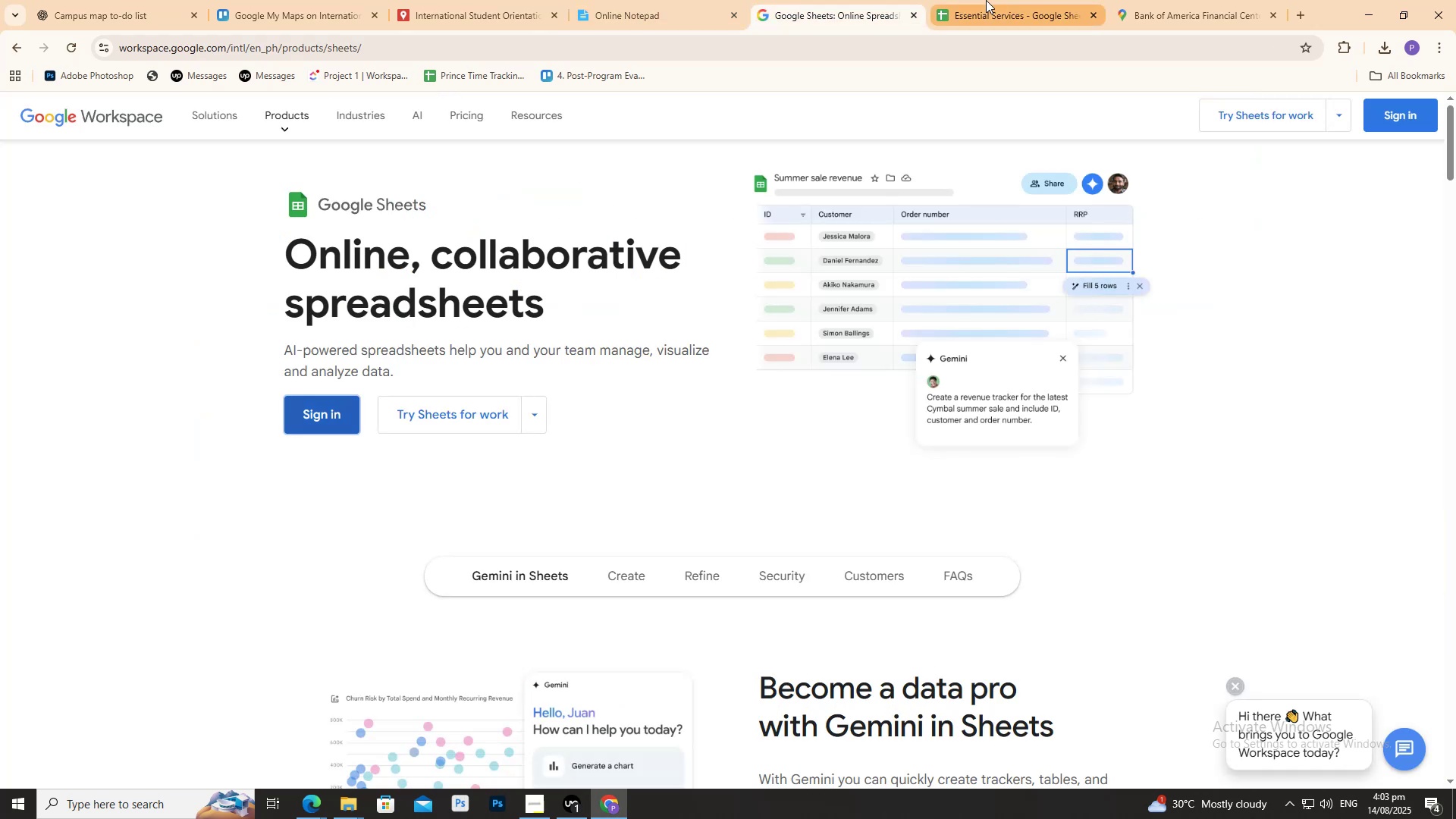 
triple_click([986, 0])
 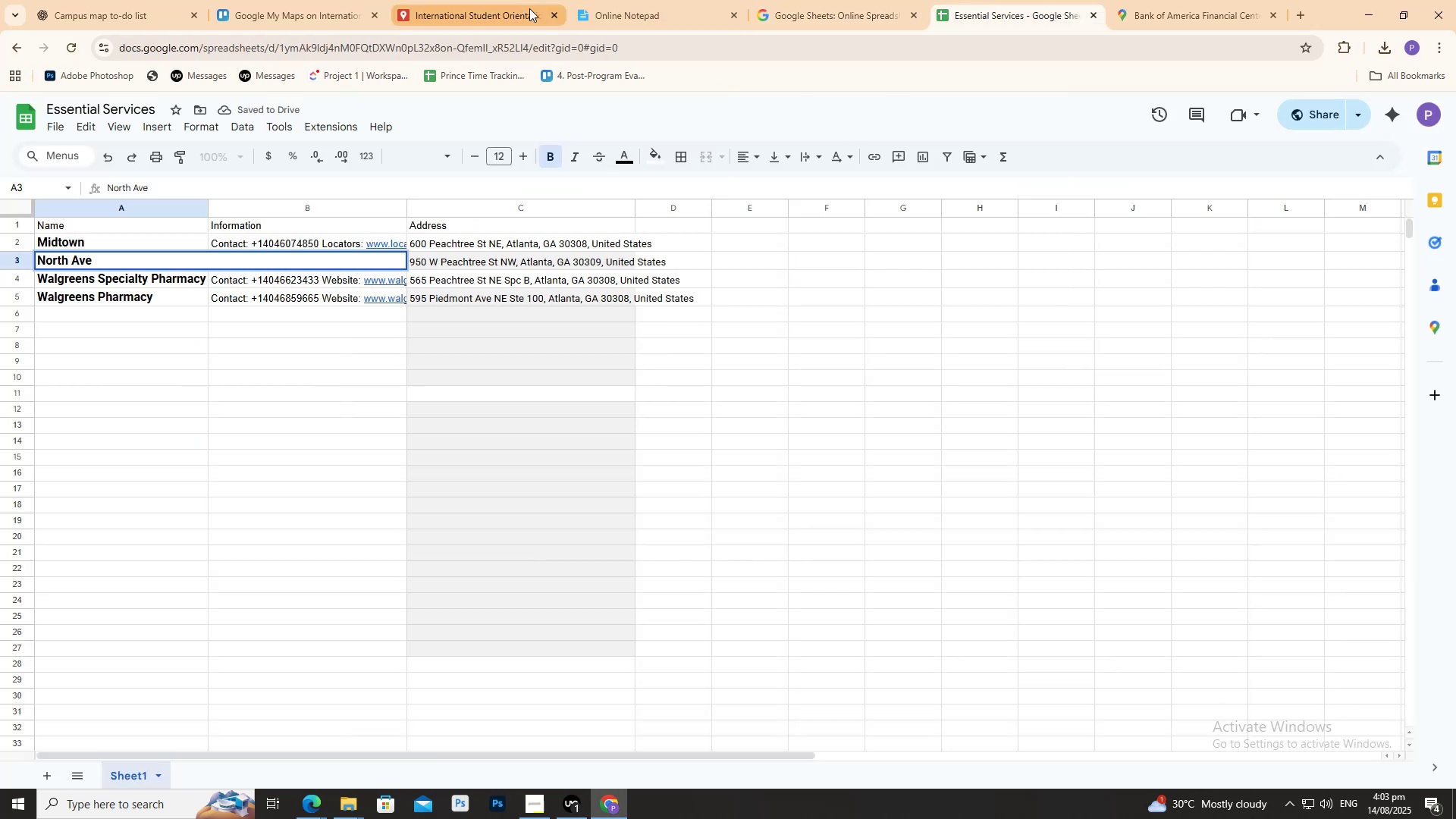 
left_click([510, 0])
 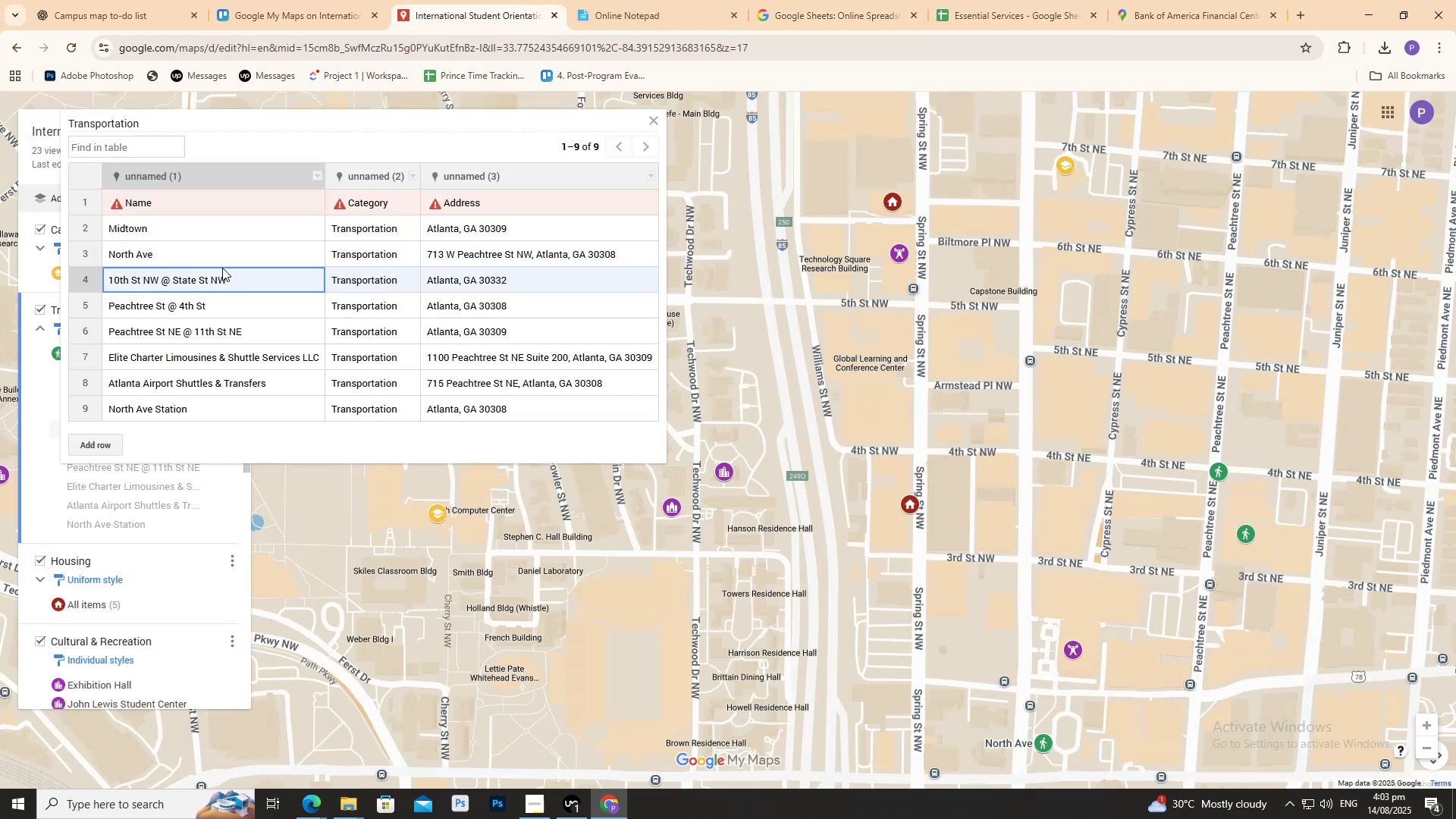 
double_click([230, 275])
 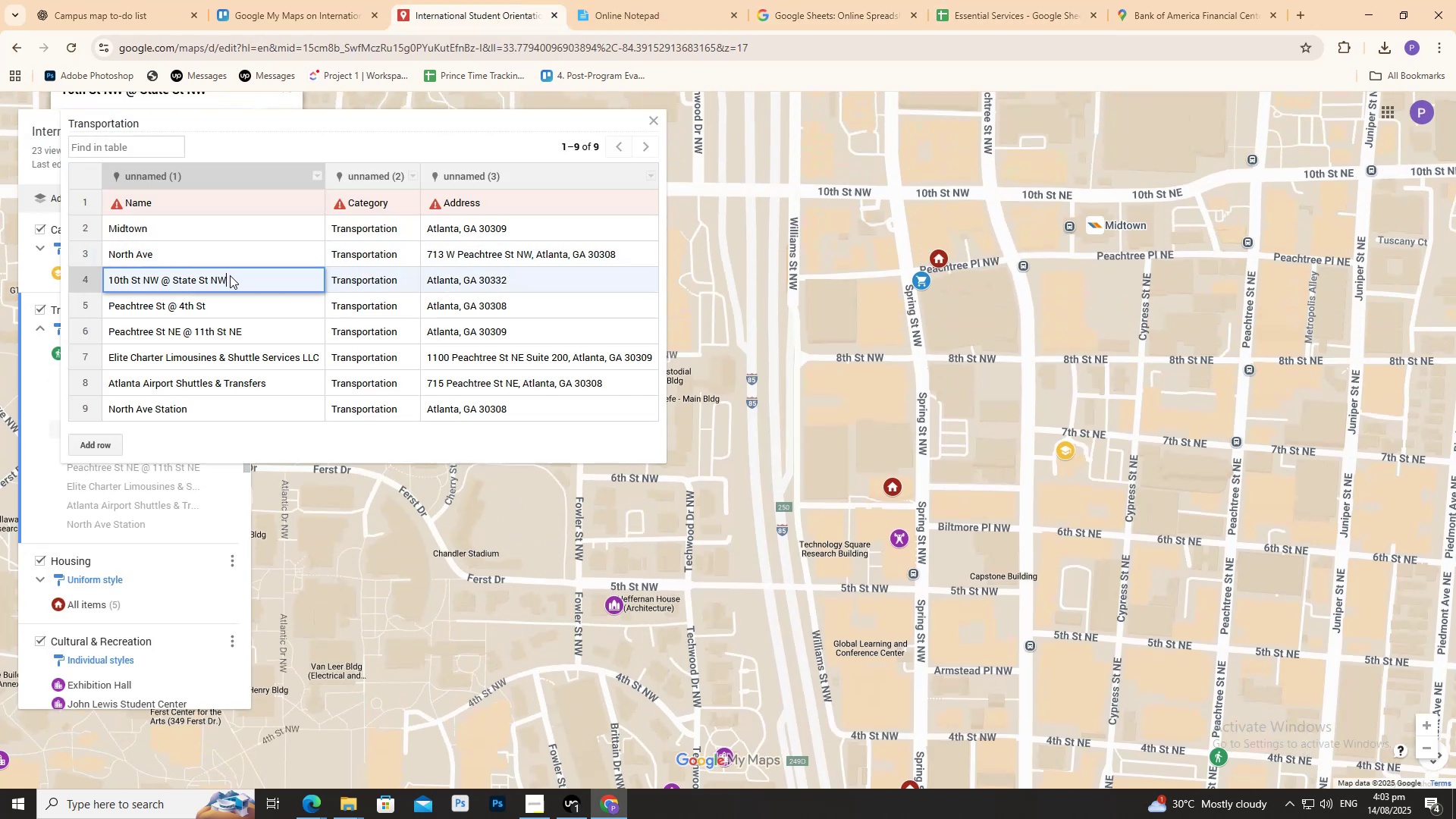 
triple_click([230, 275])
 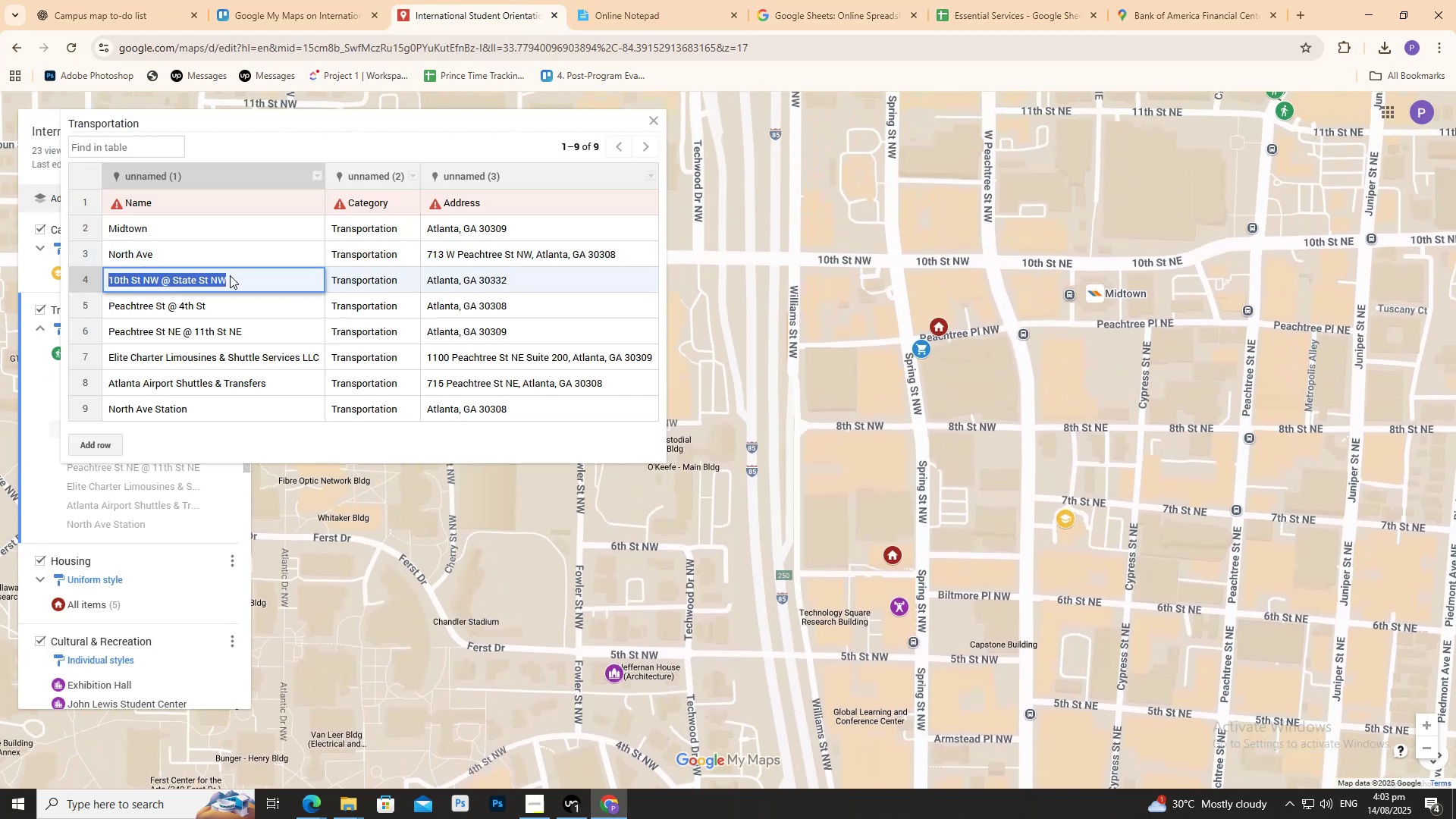 
triple_click([230, 275])
 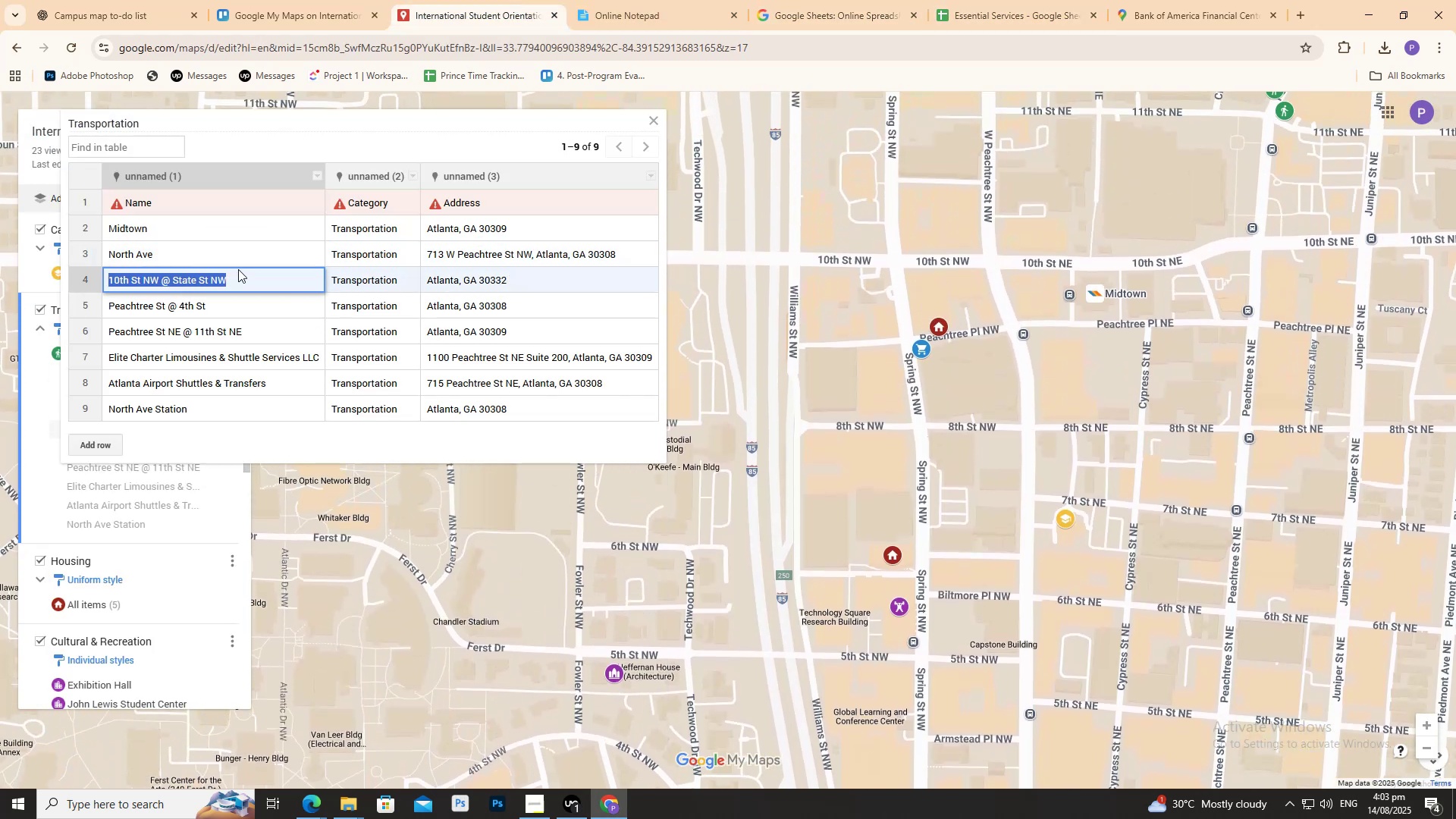 
key(Control+C)
 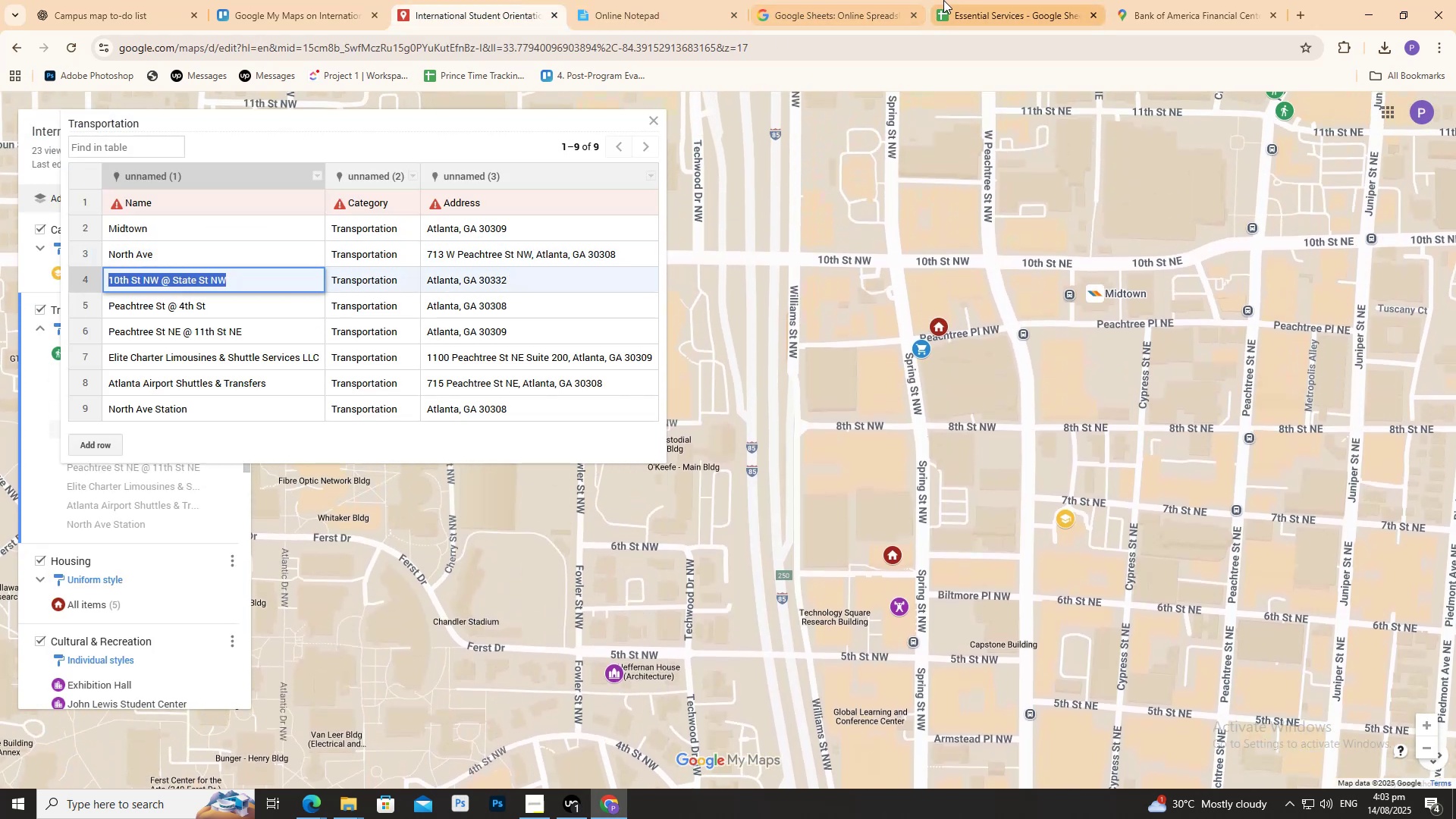 
key(Control+C)
 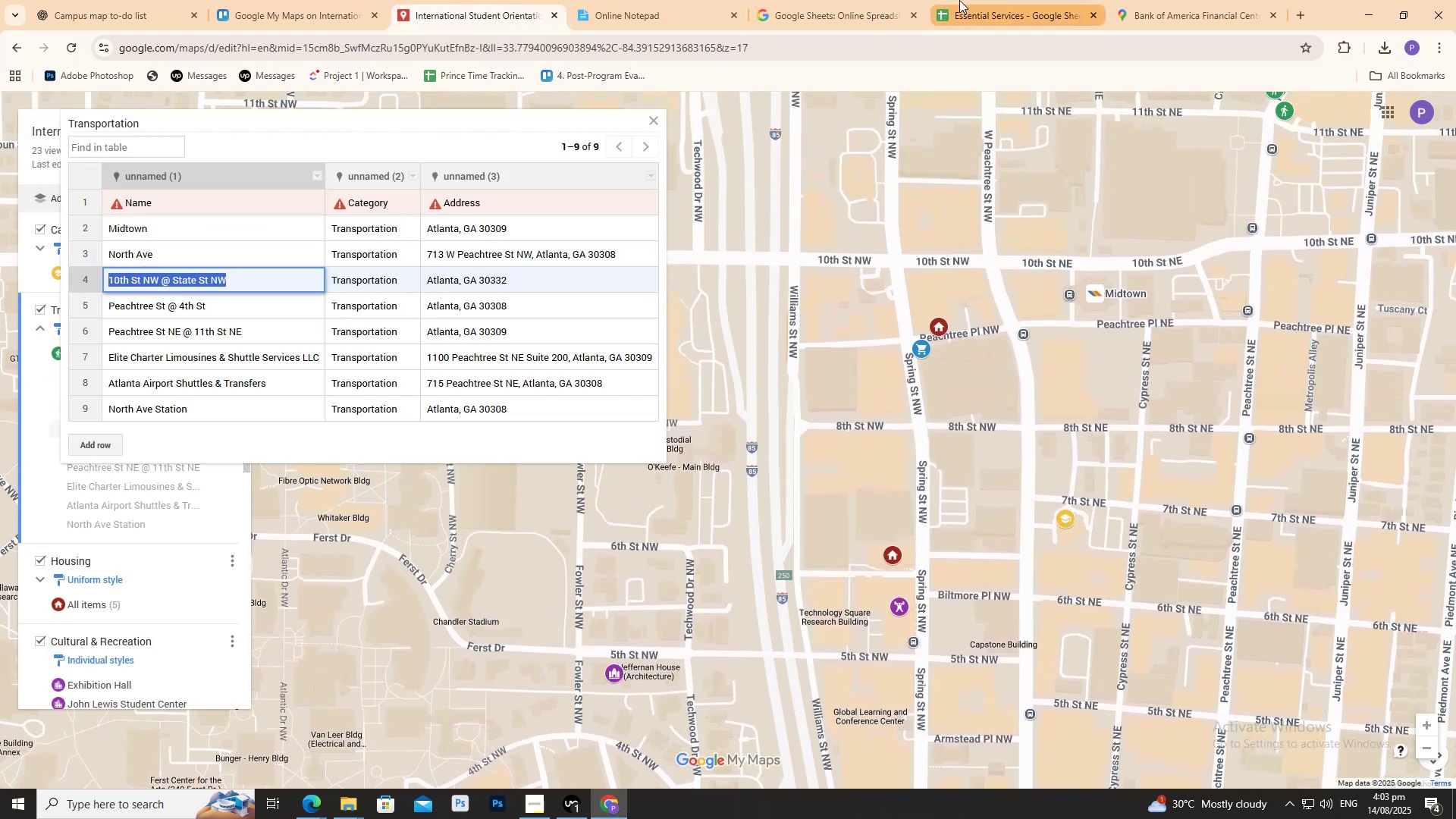 
left_click([959, 0])
 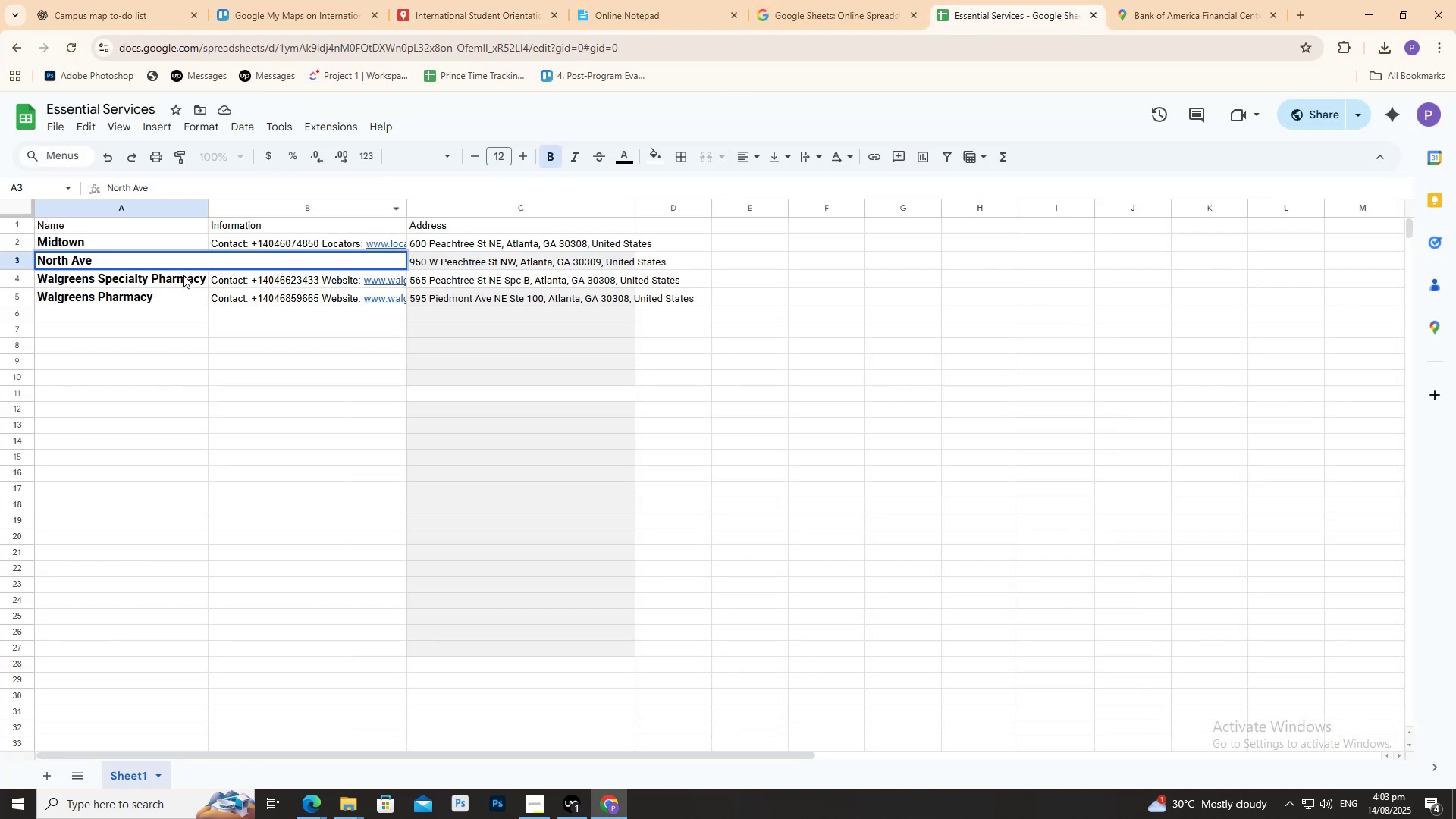 
double_click([183, 275])
 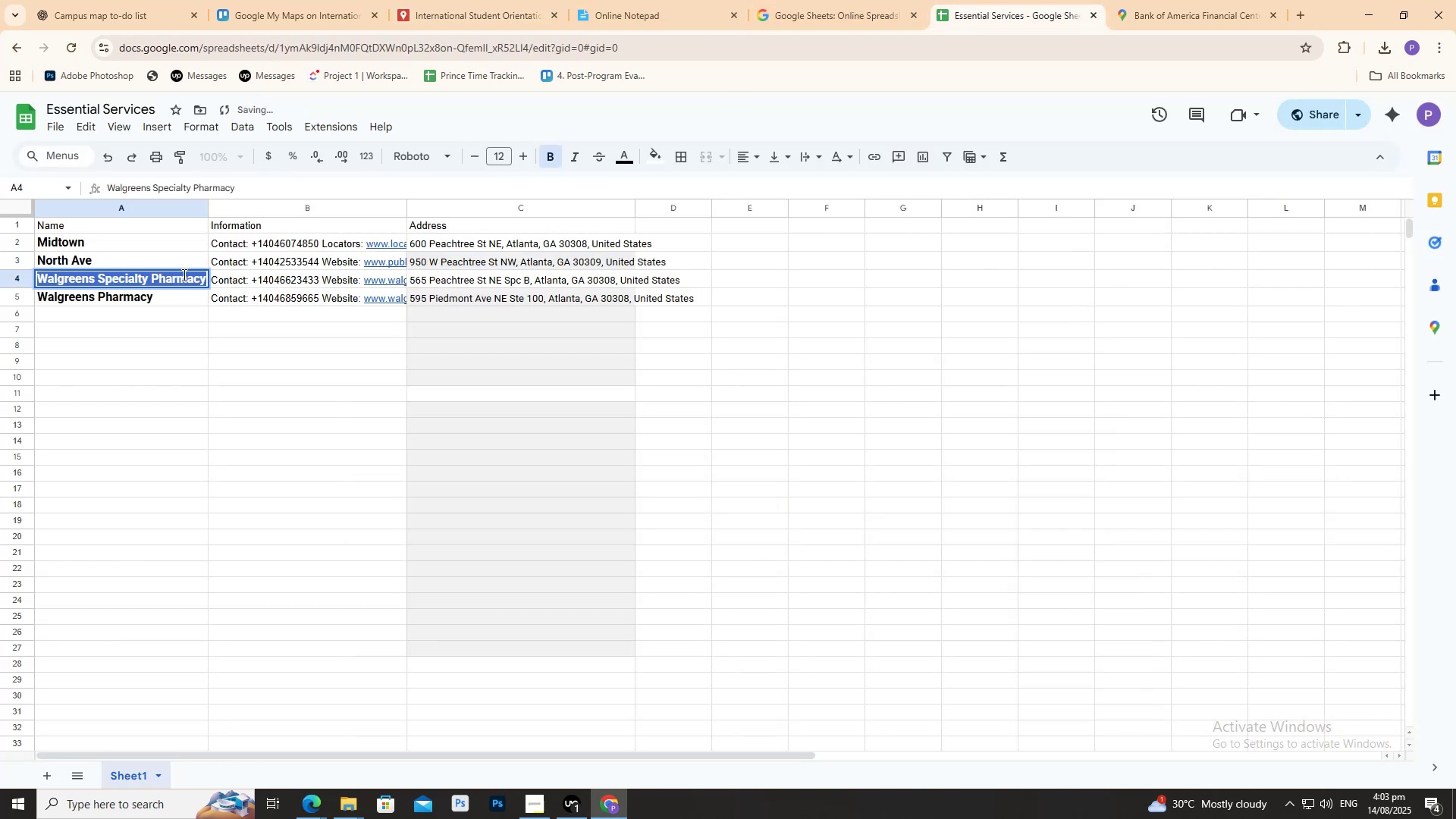 
triple_click([183, 275])
 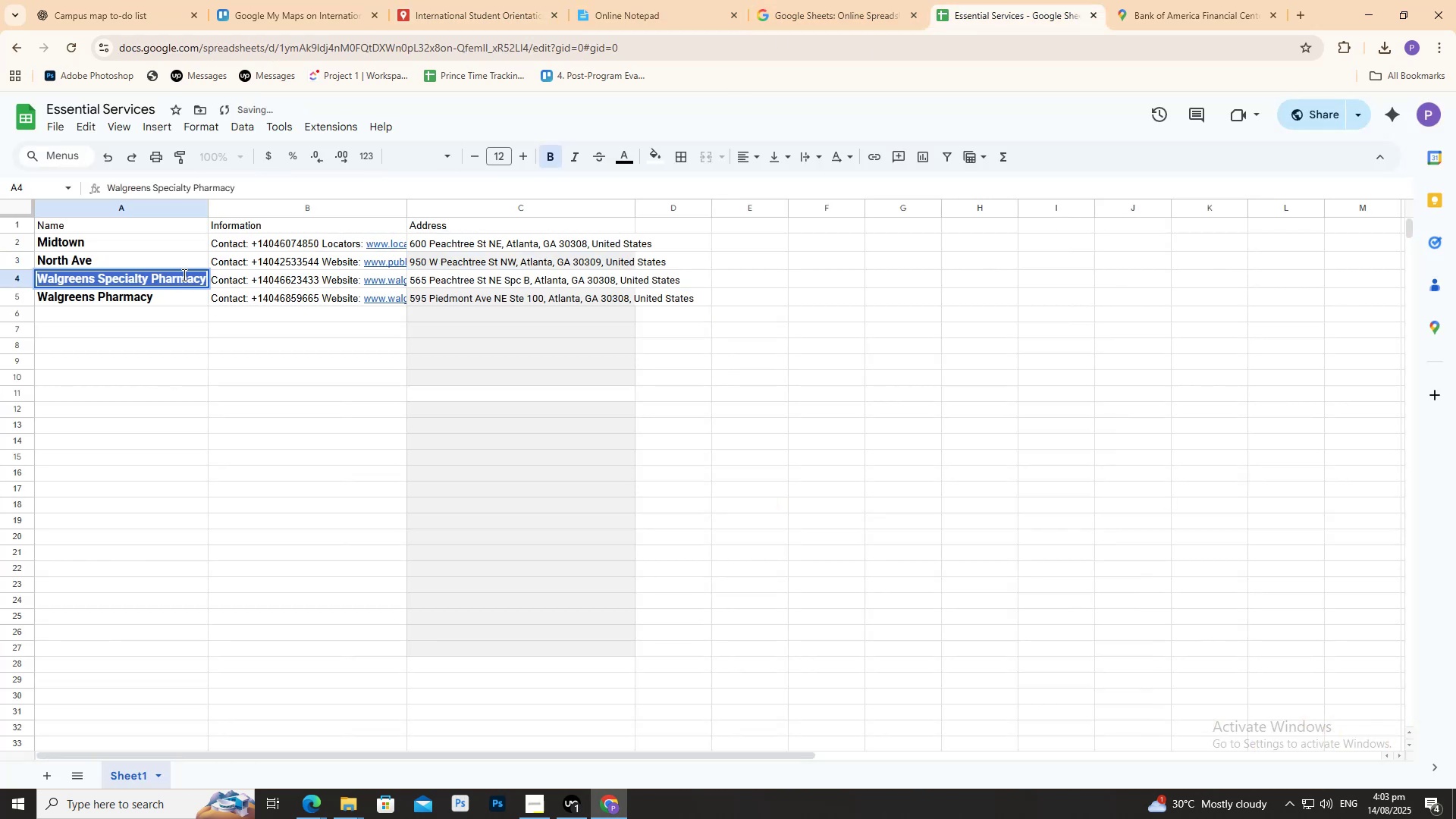 
key(Control+V)
 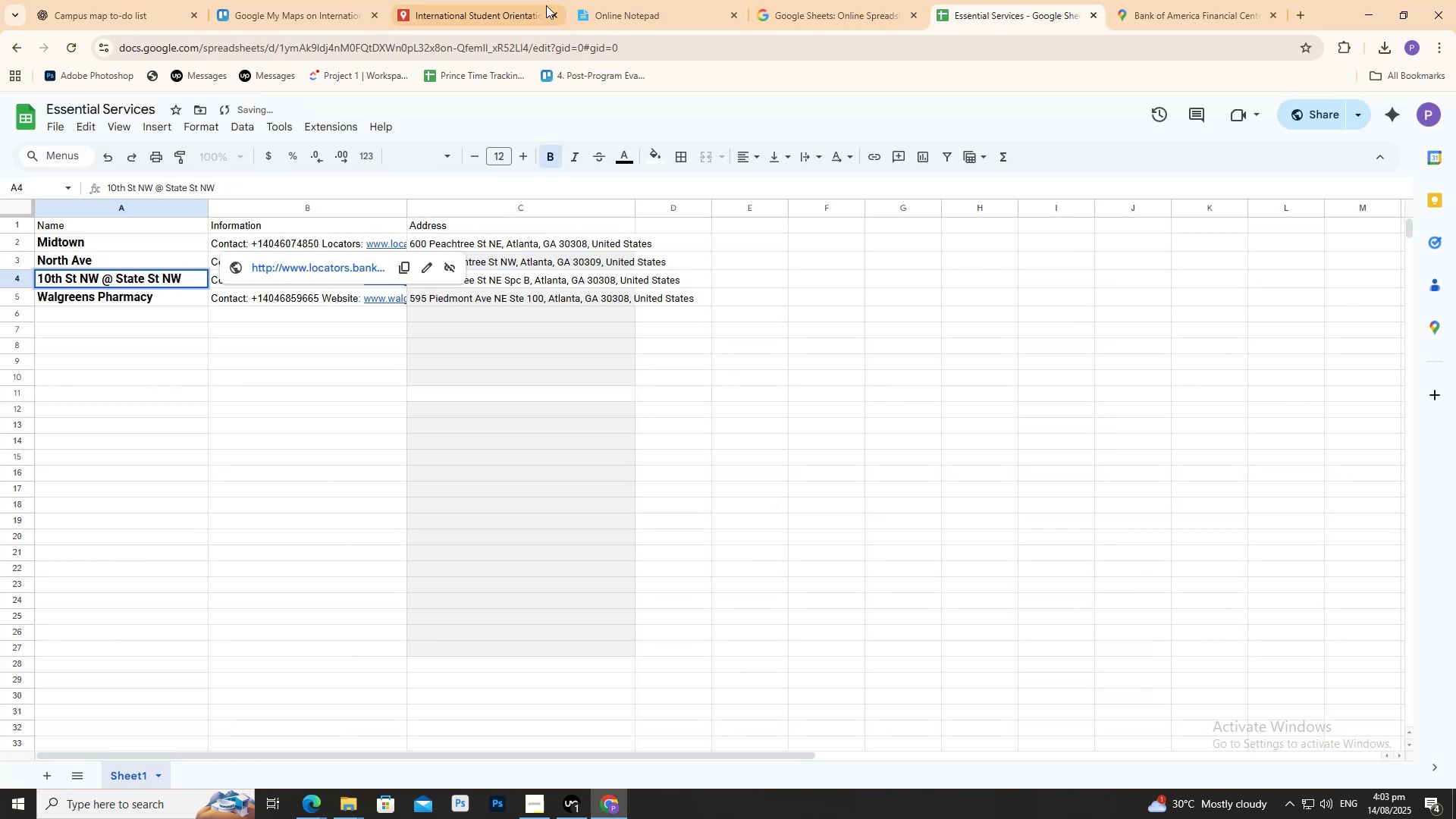 
left_click([540, 0])
 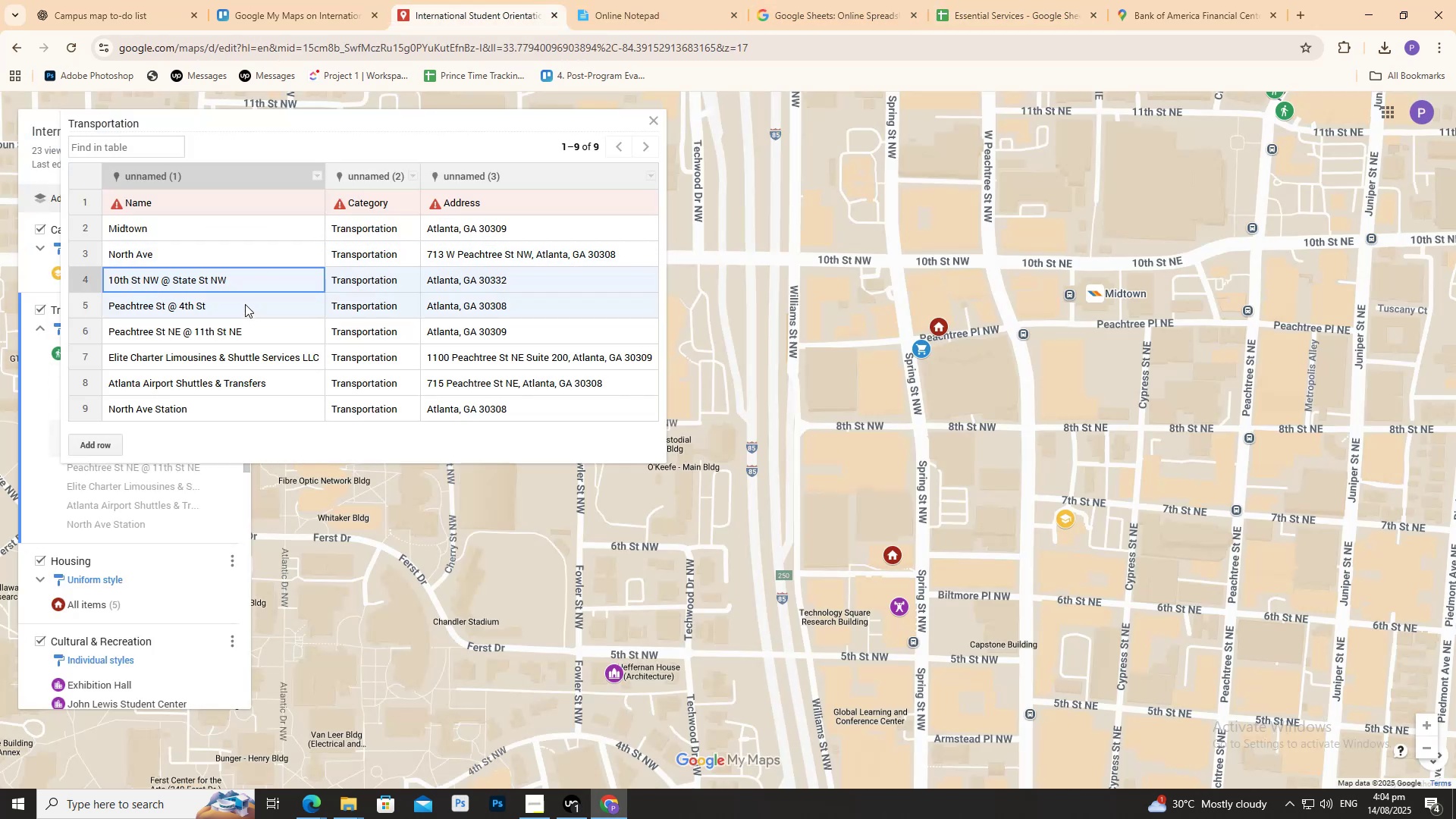 
double_click([244, 303])
 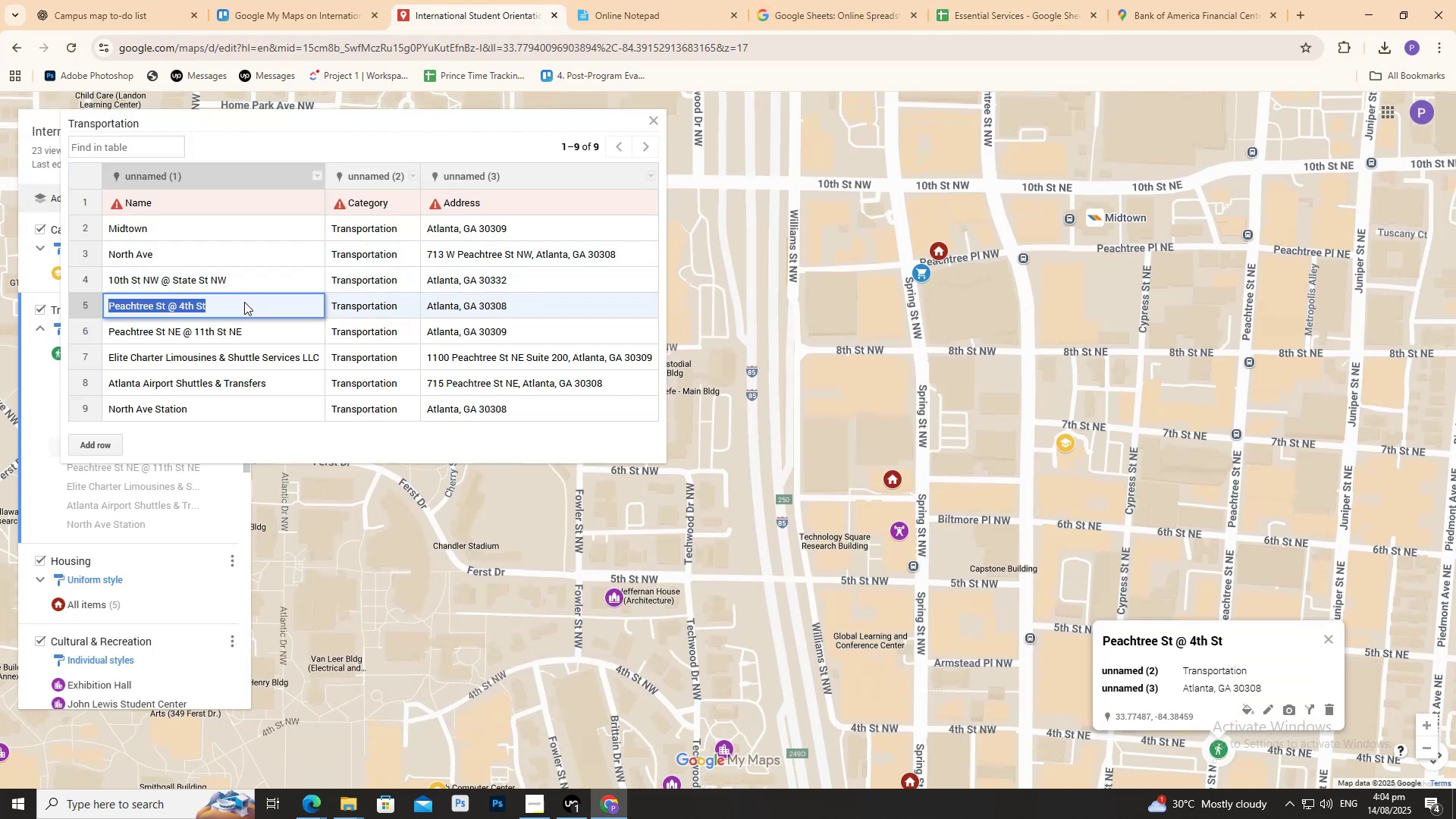 
triple_click([244, 302])
 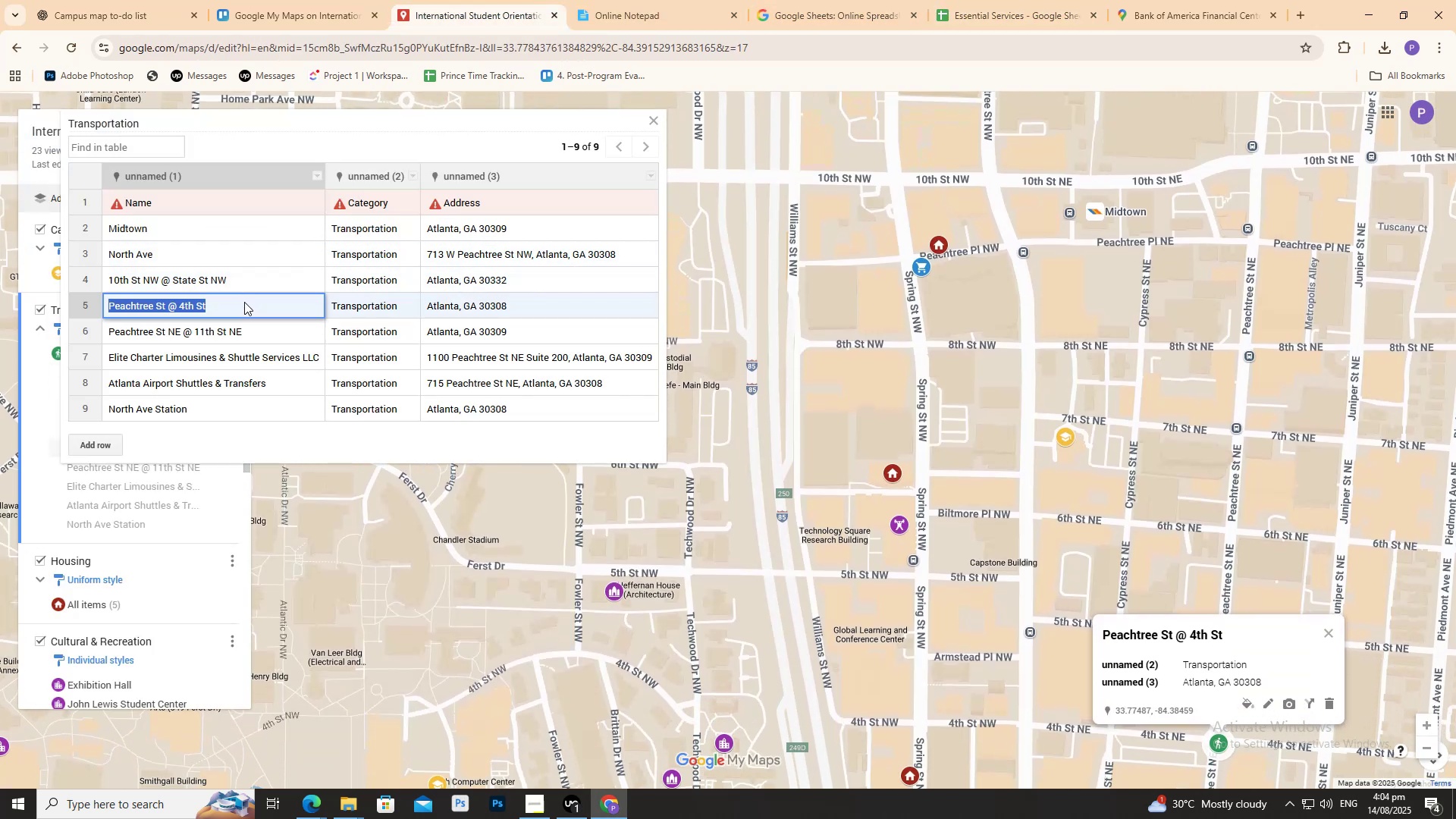 
key(Control+C)
 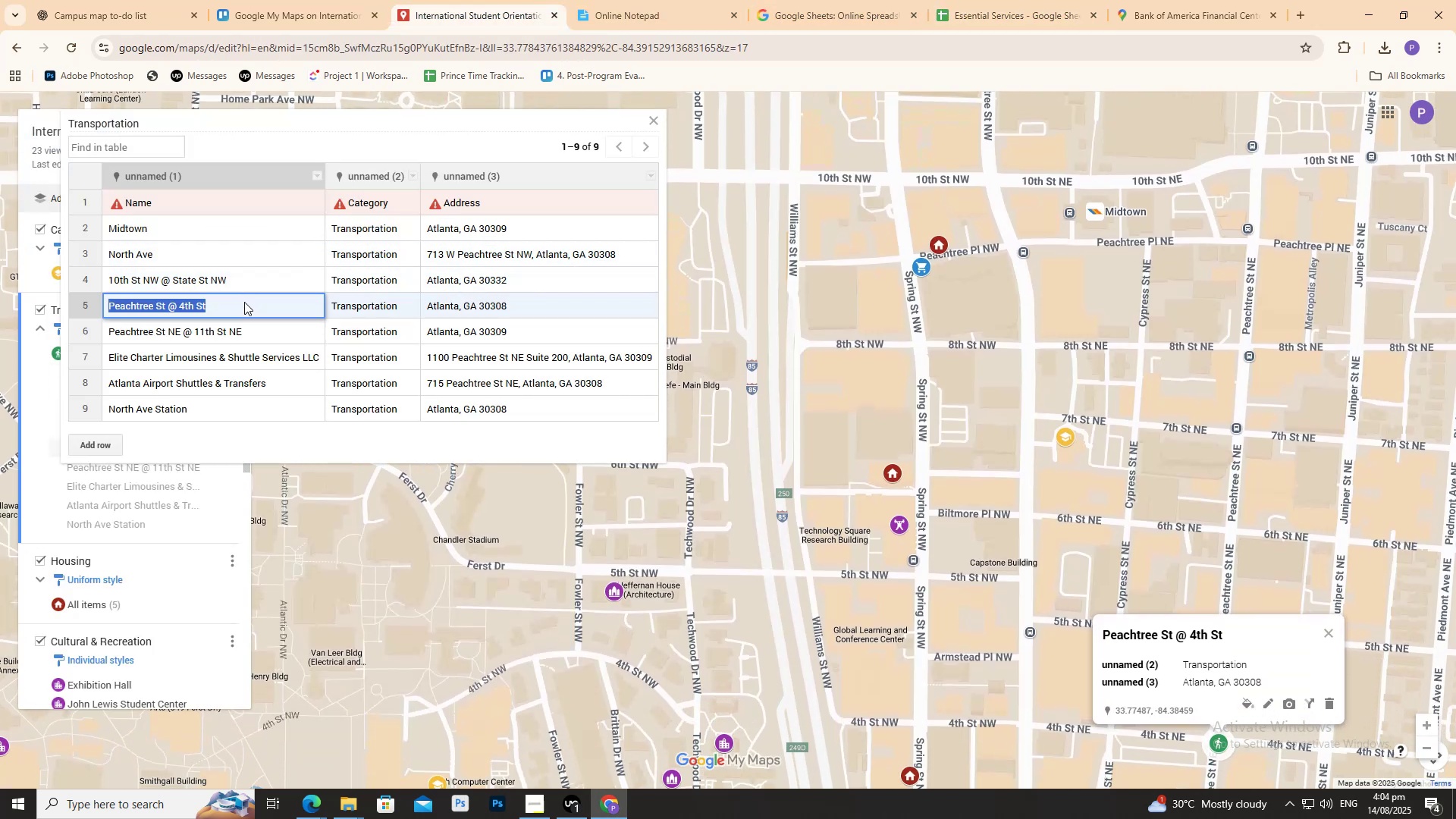 
key(Control+C)
 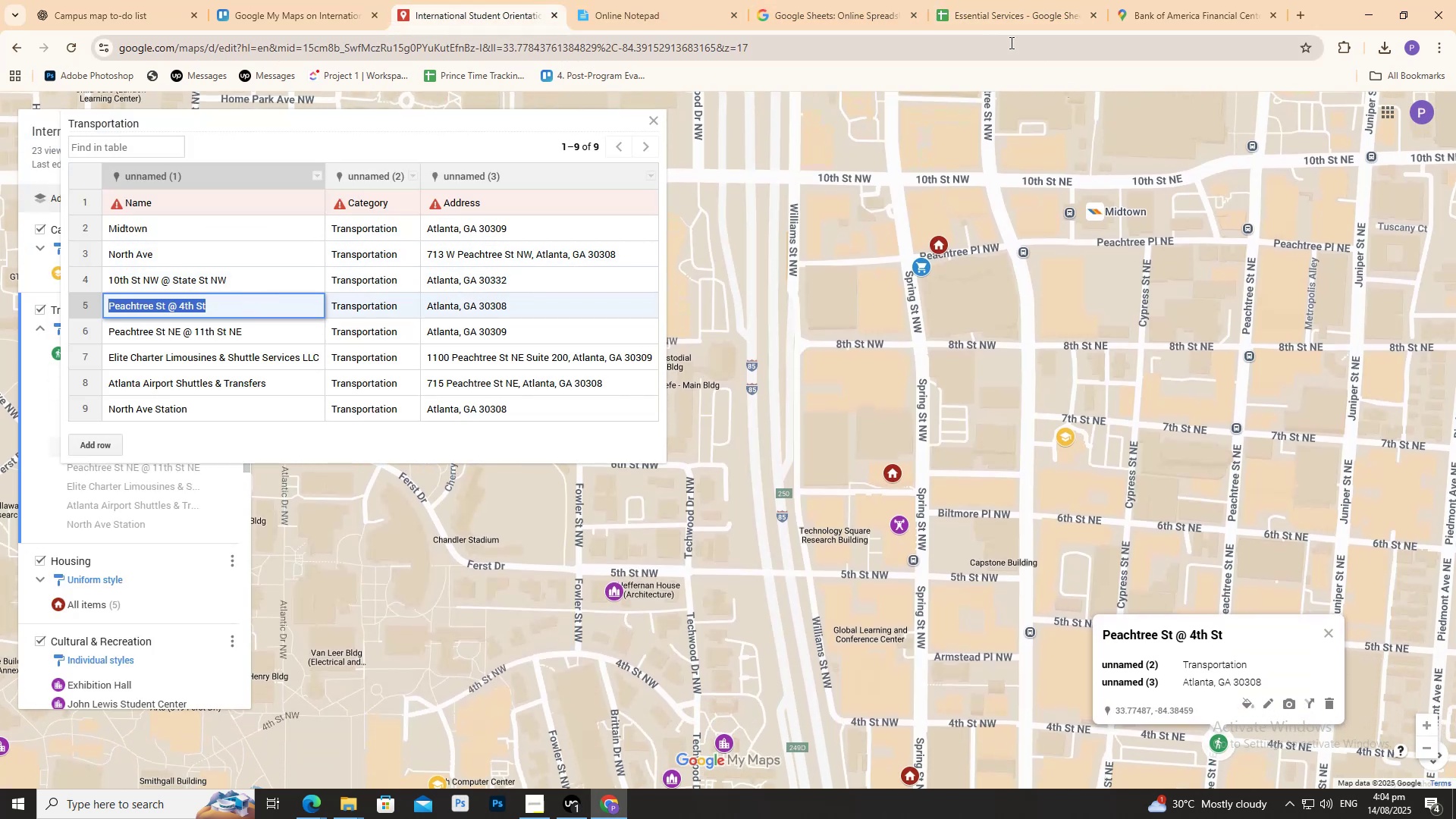 
left_click([1019, 0])
 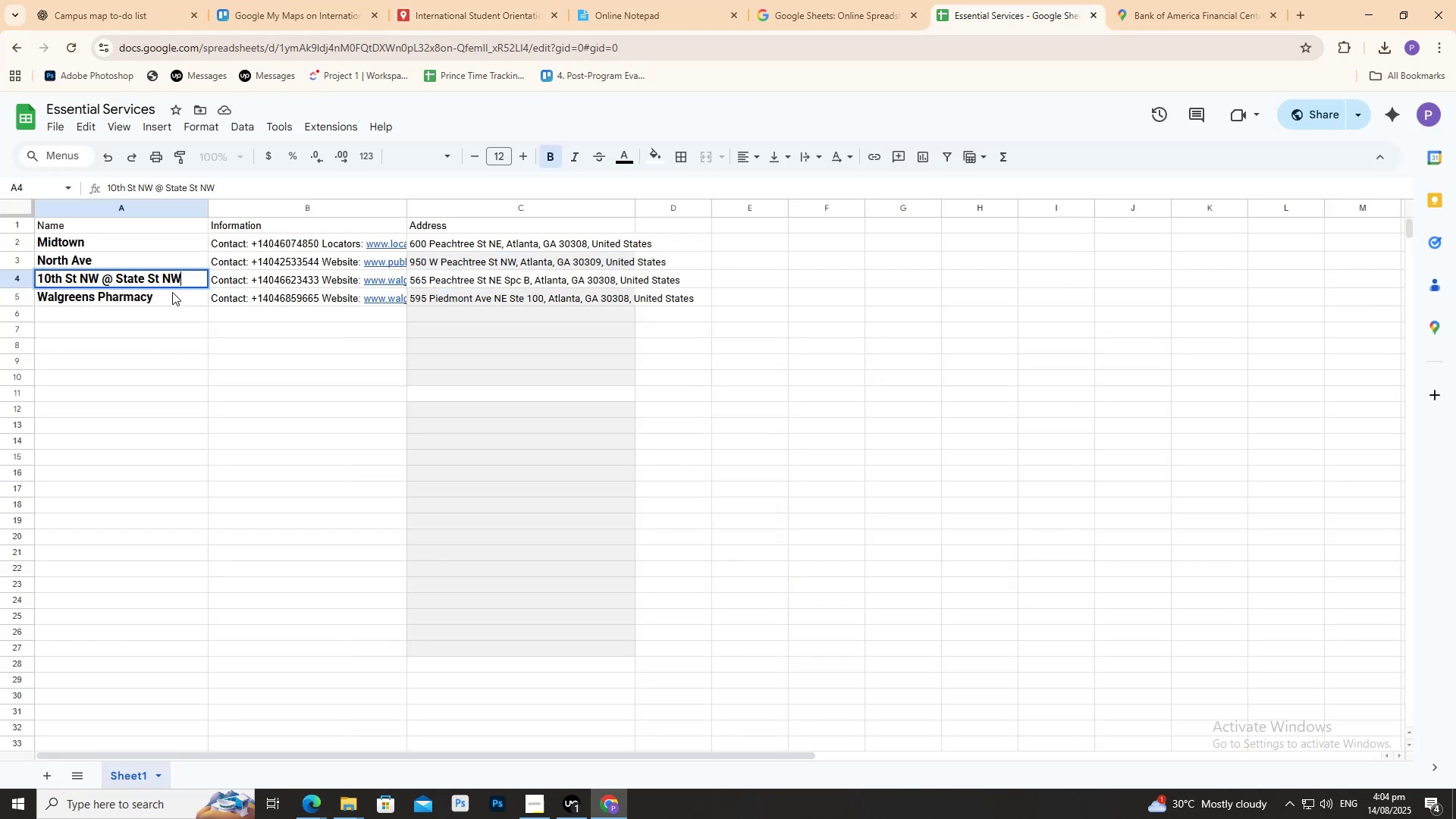 
double_click([172, 292])
 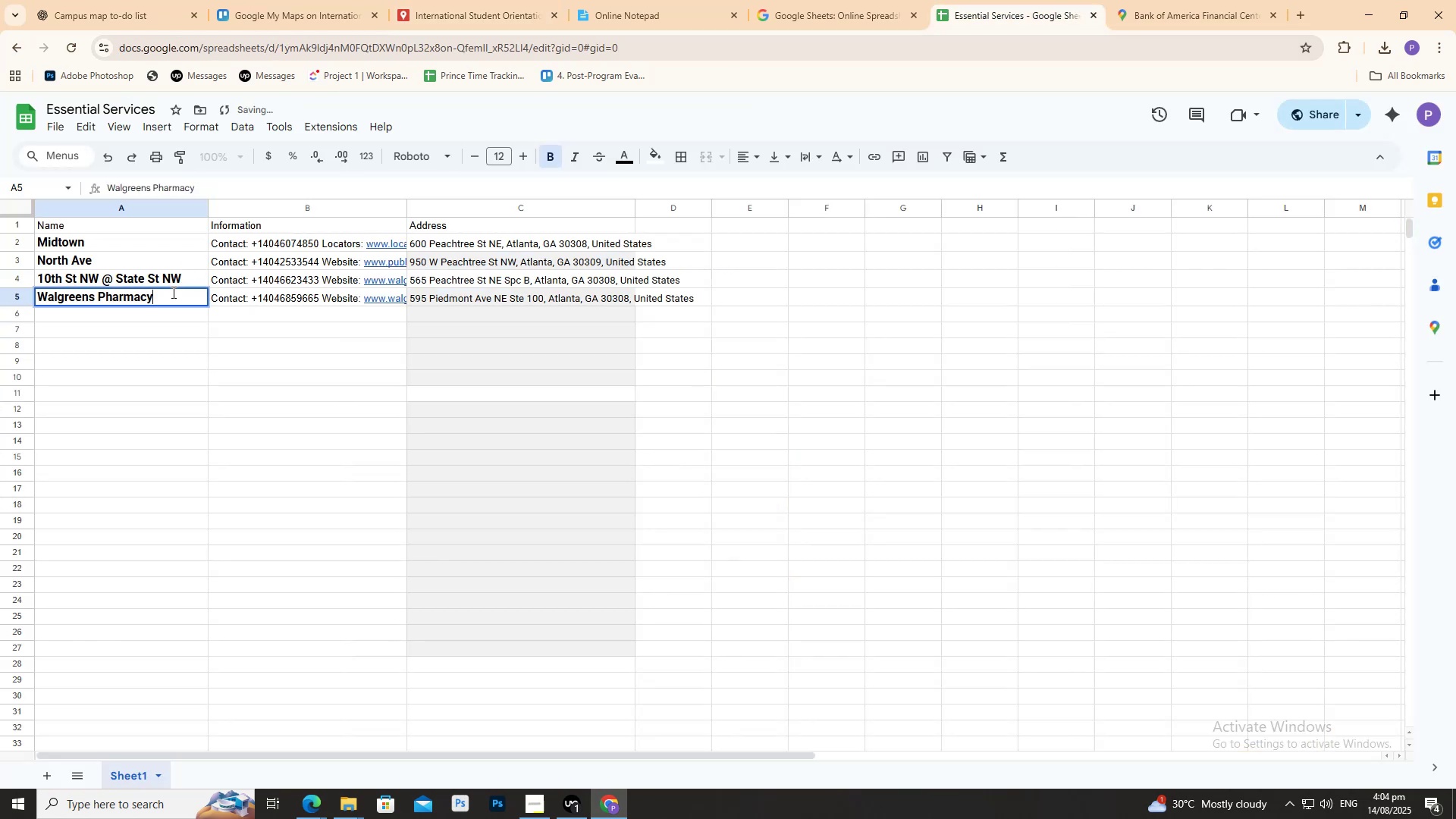 
triple_click([172, 292])
 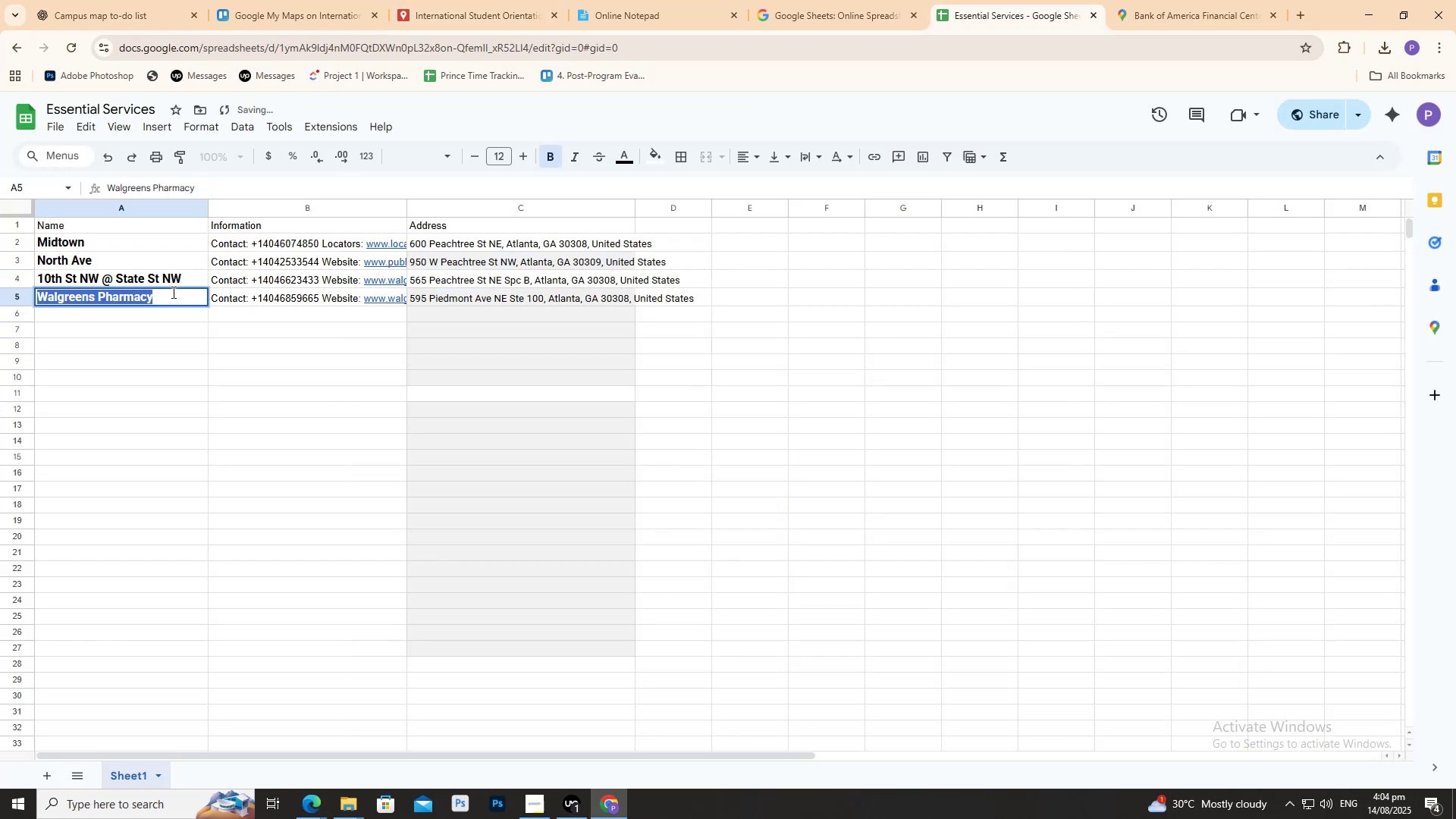 
key(Control+V)
 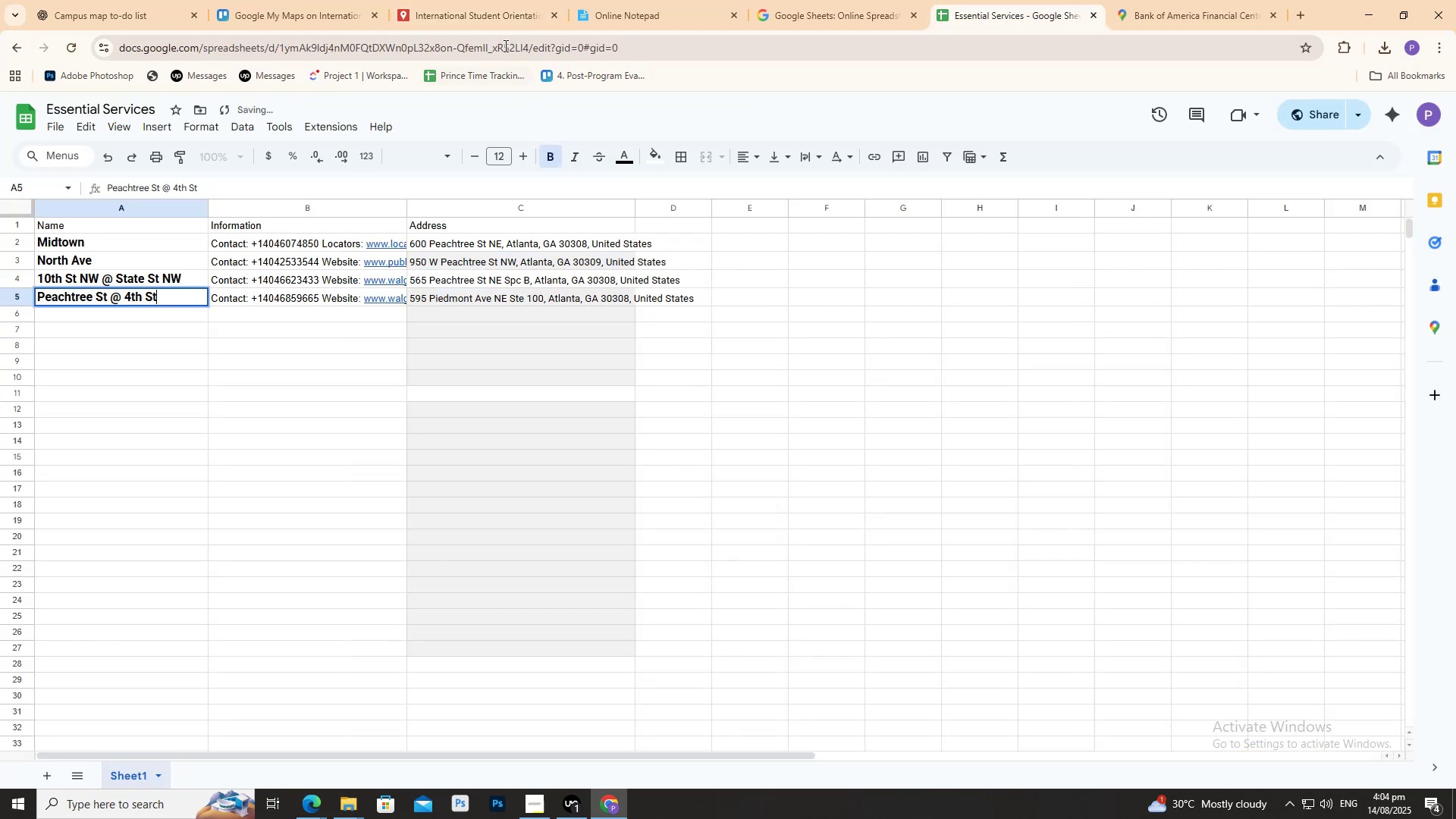 
left_click([492, 4])
 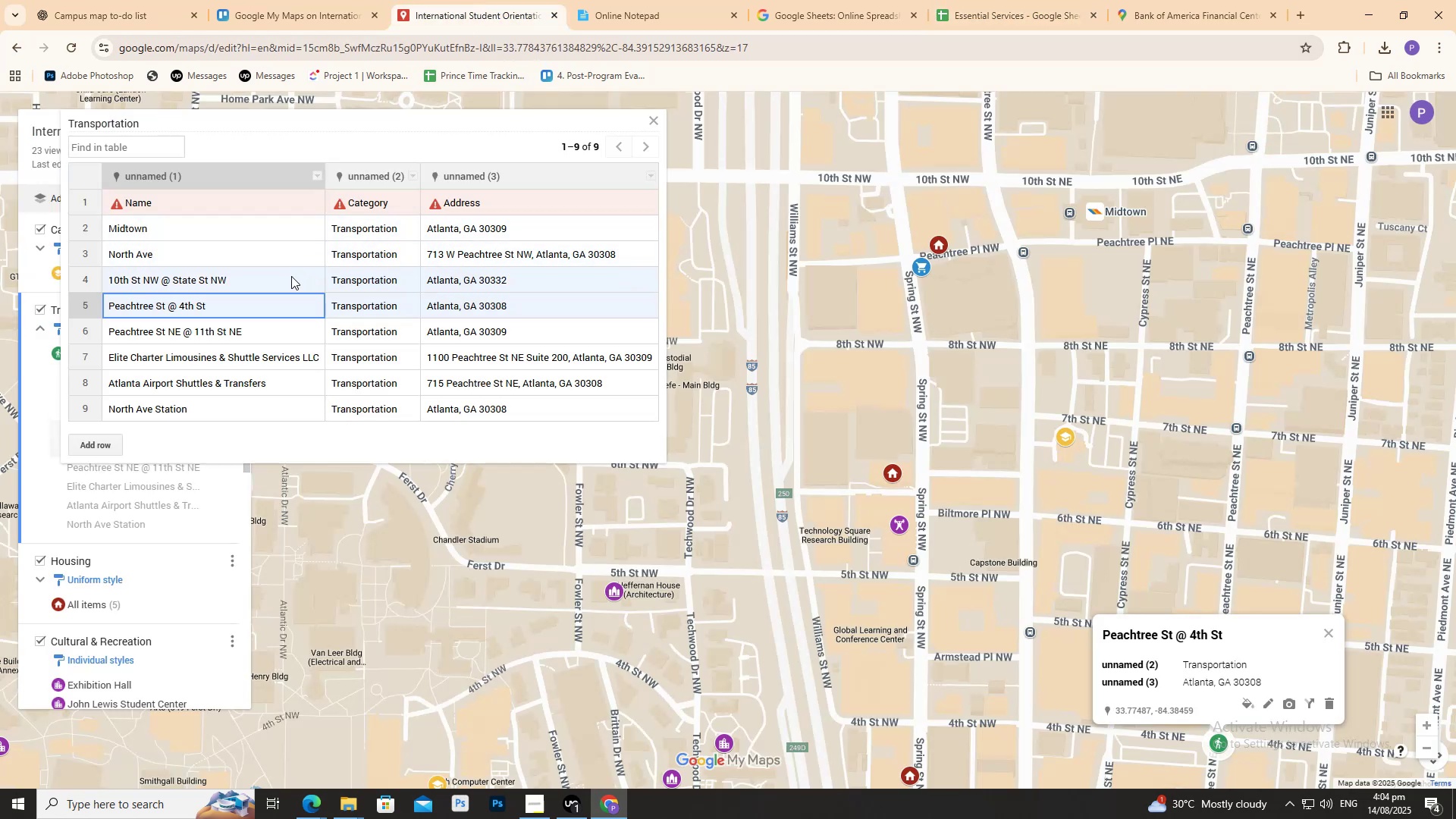 
double_click([255, 325])
 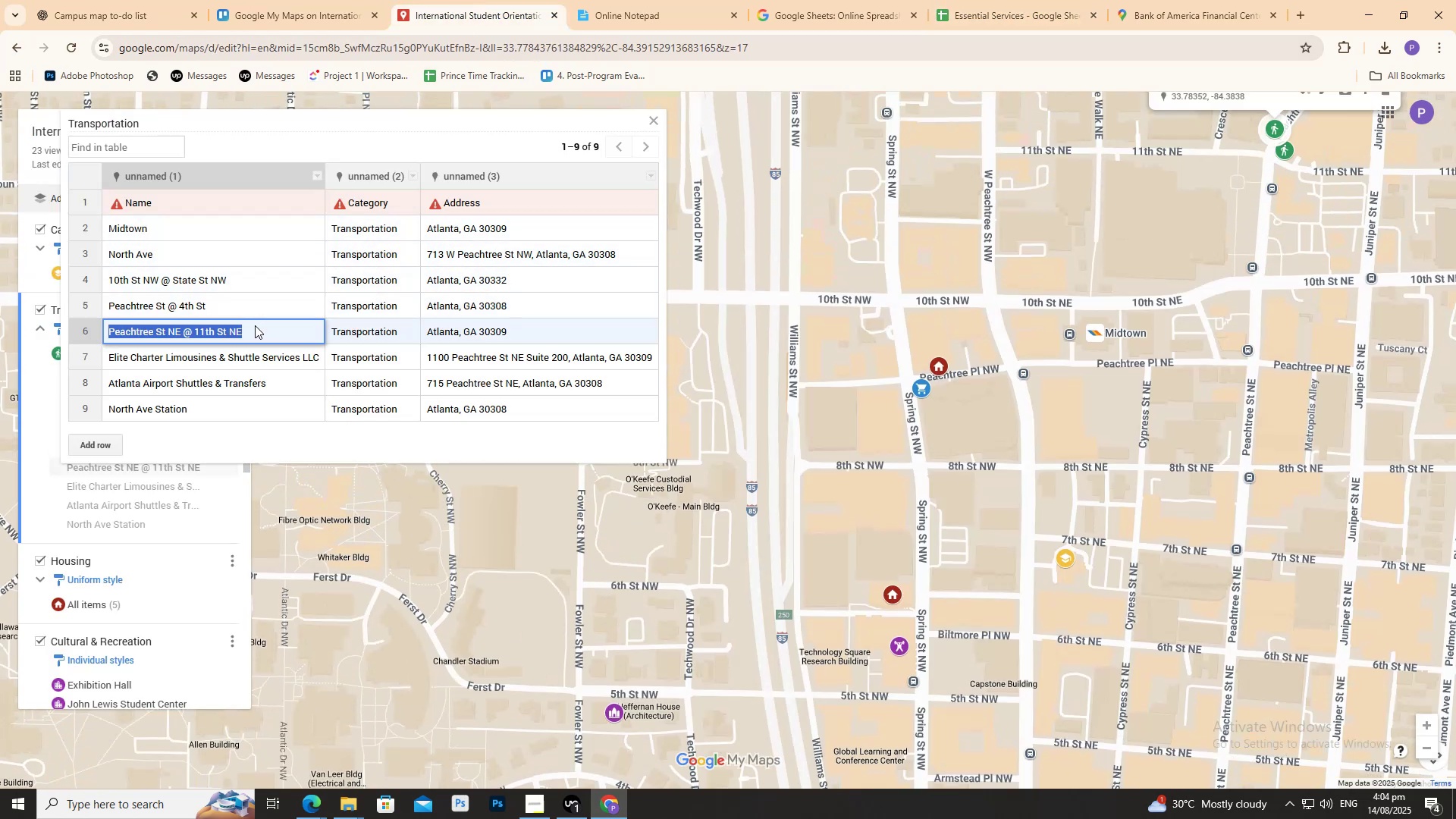 
triple_click([255, 325])
 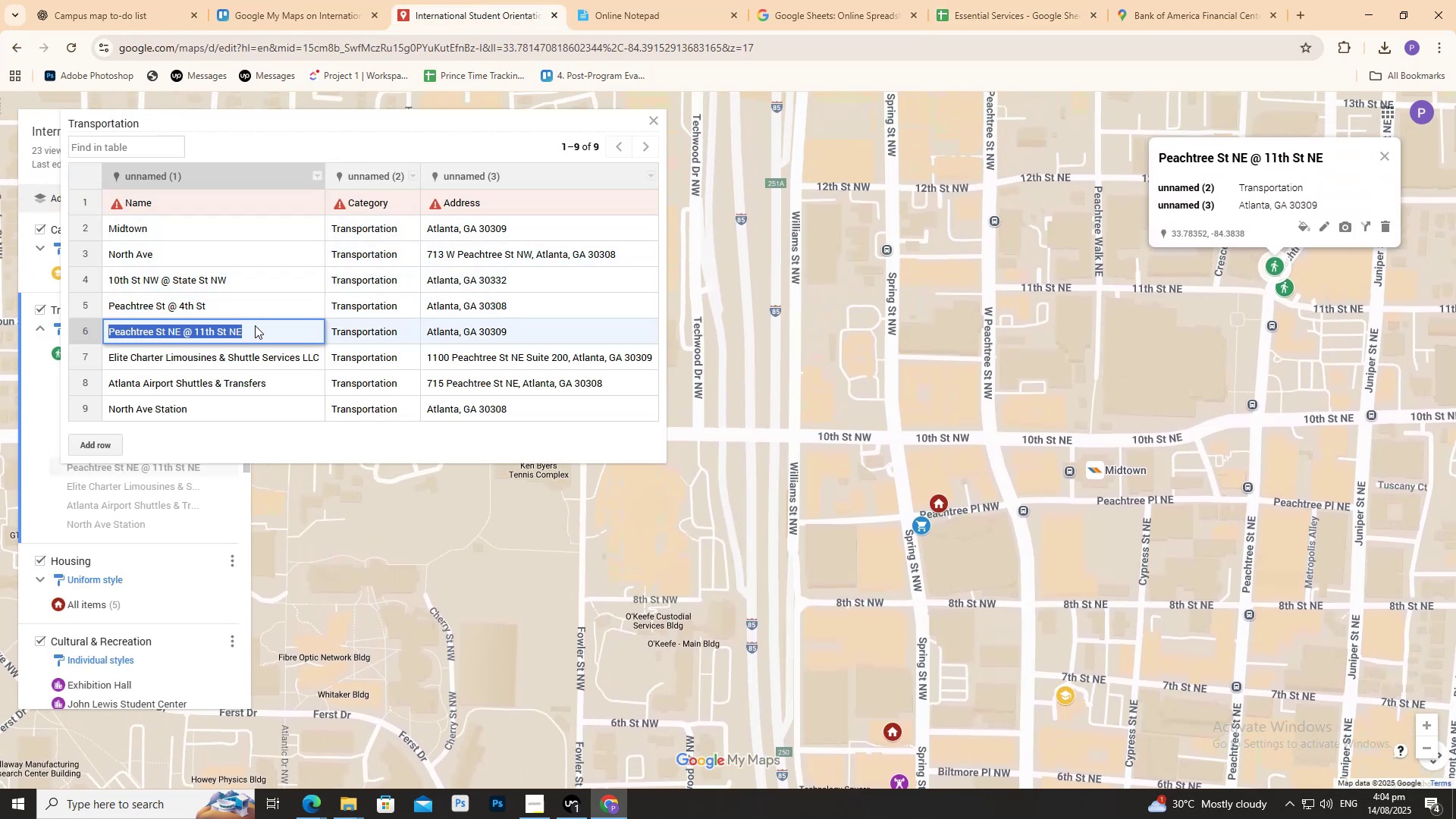 
key(Control+C)
 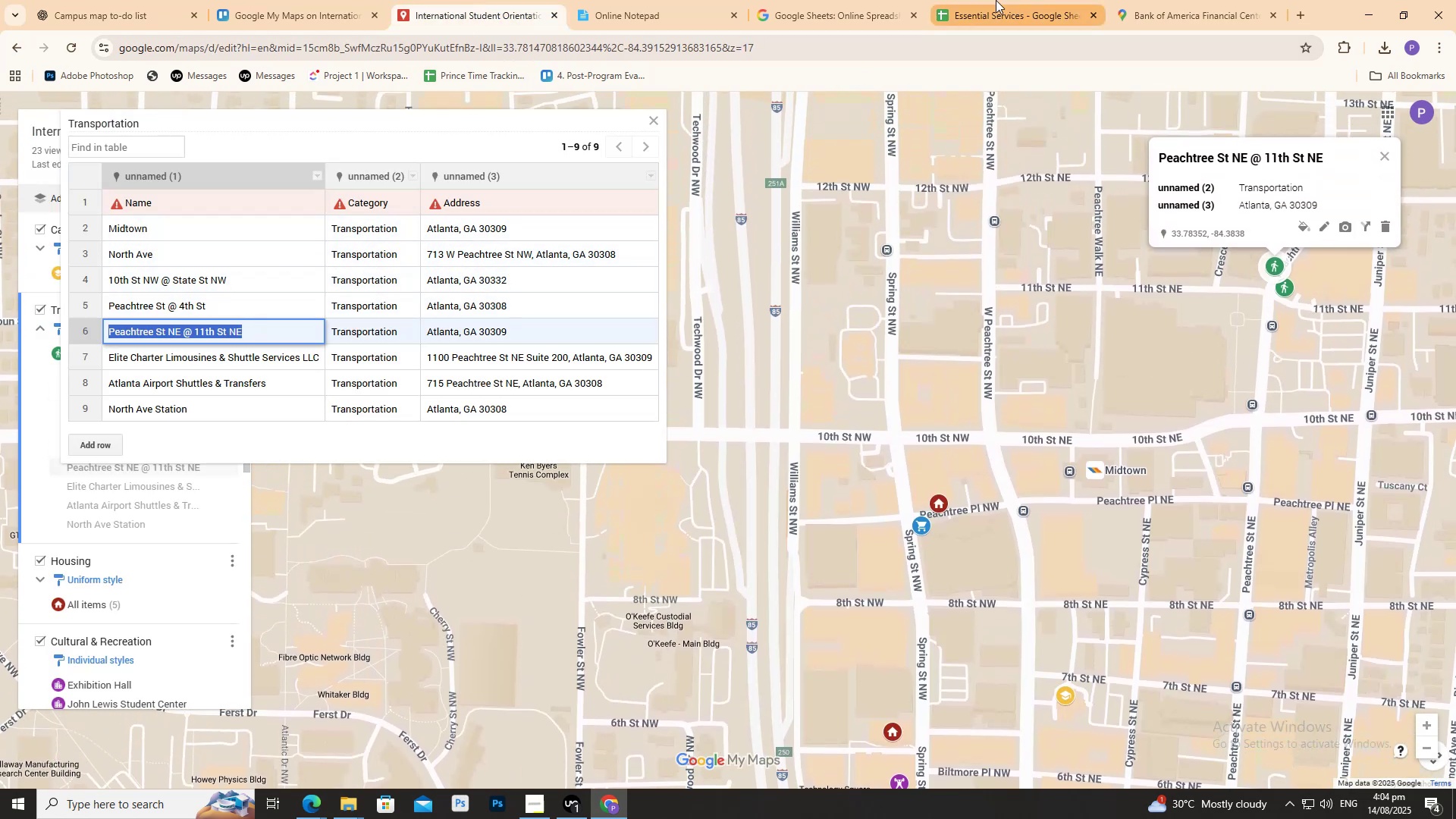 
key(Control+C)
 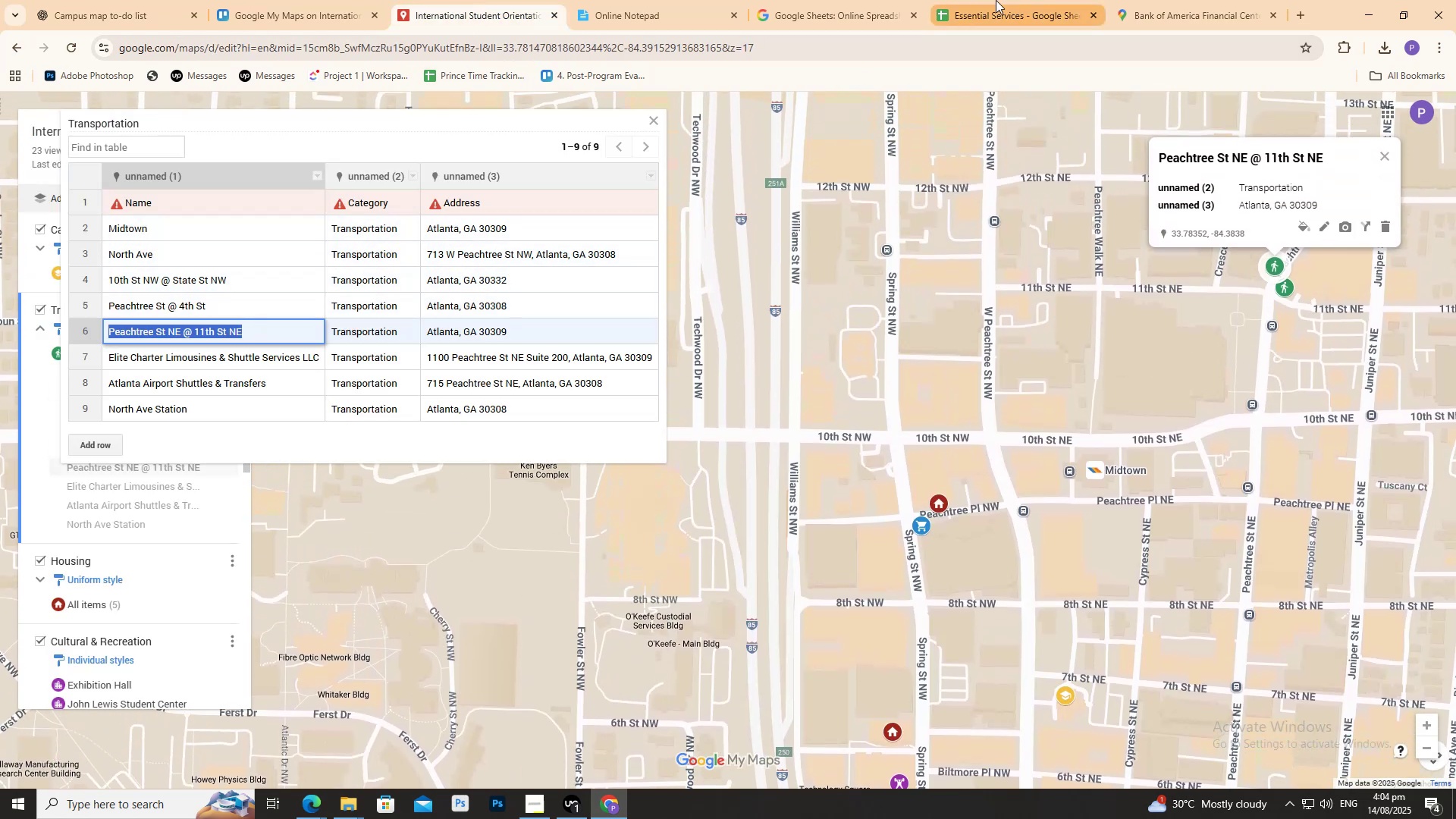 
left_click([996, 0])
 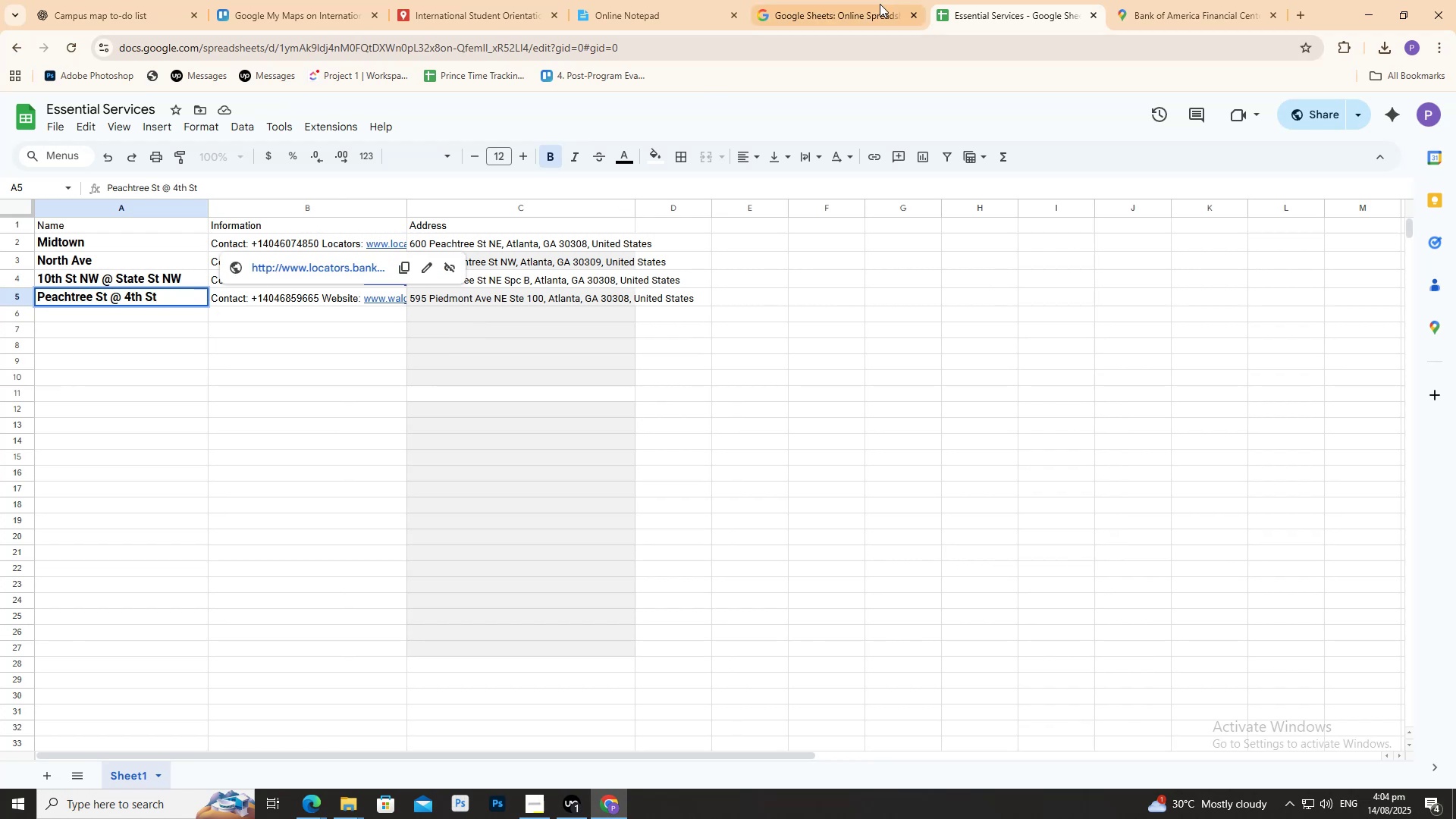 
double_click([972, 0])
 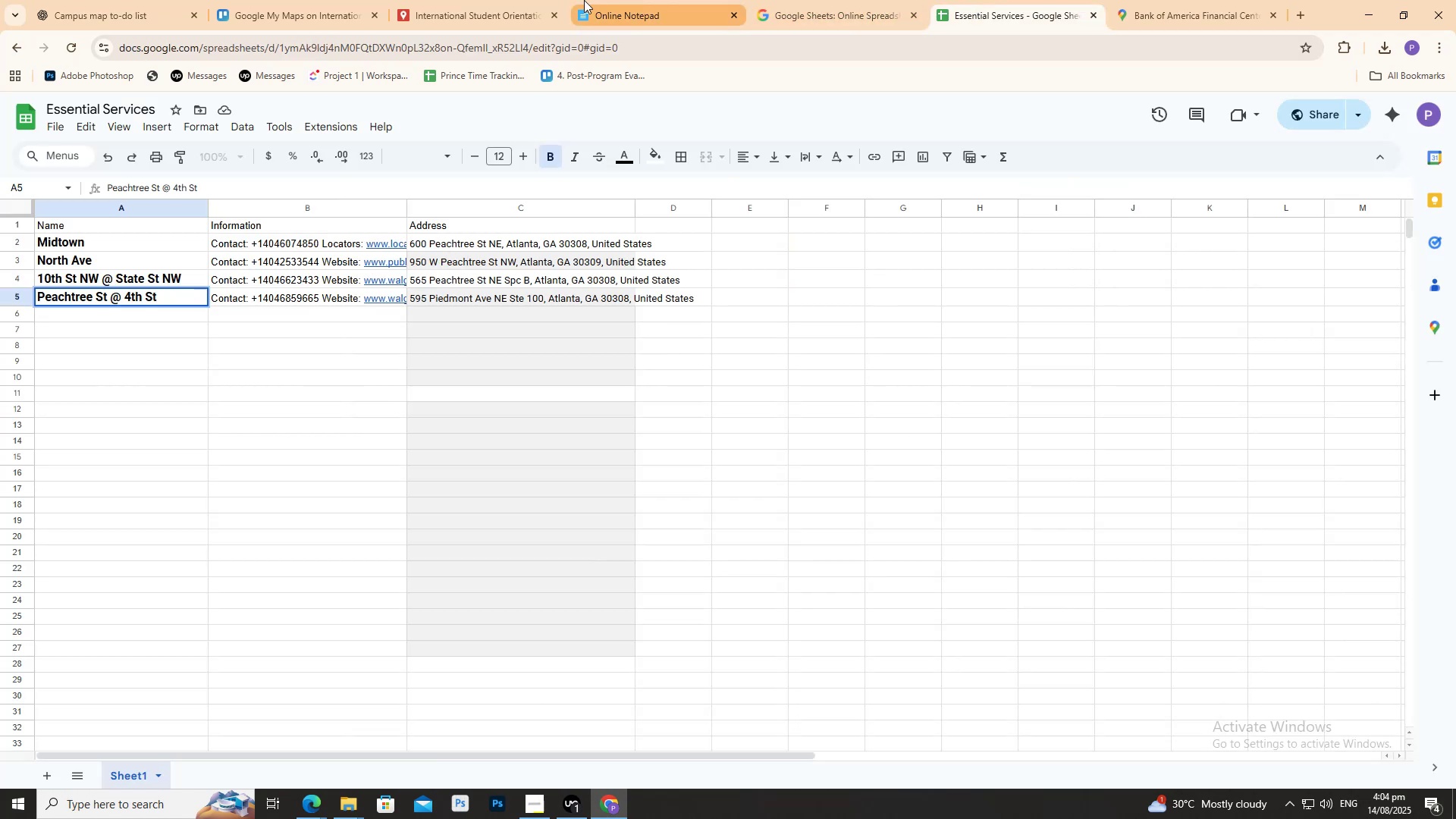 
left_click([560, 0])
 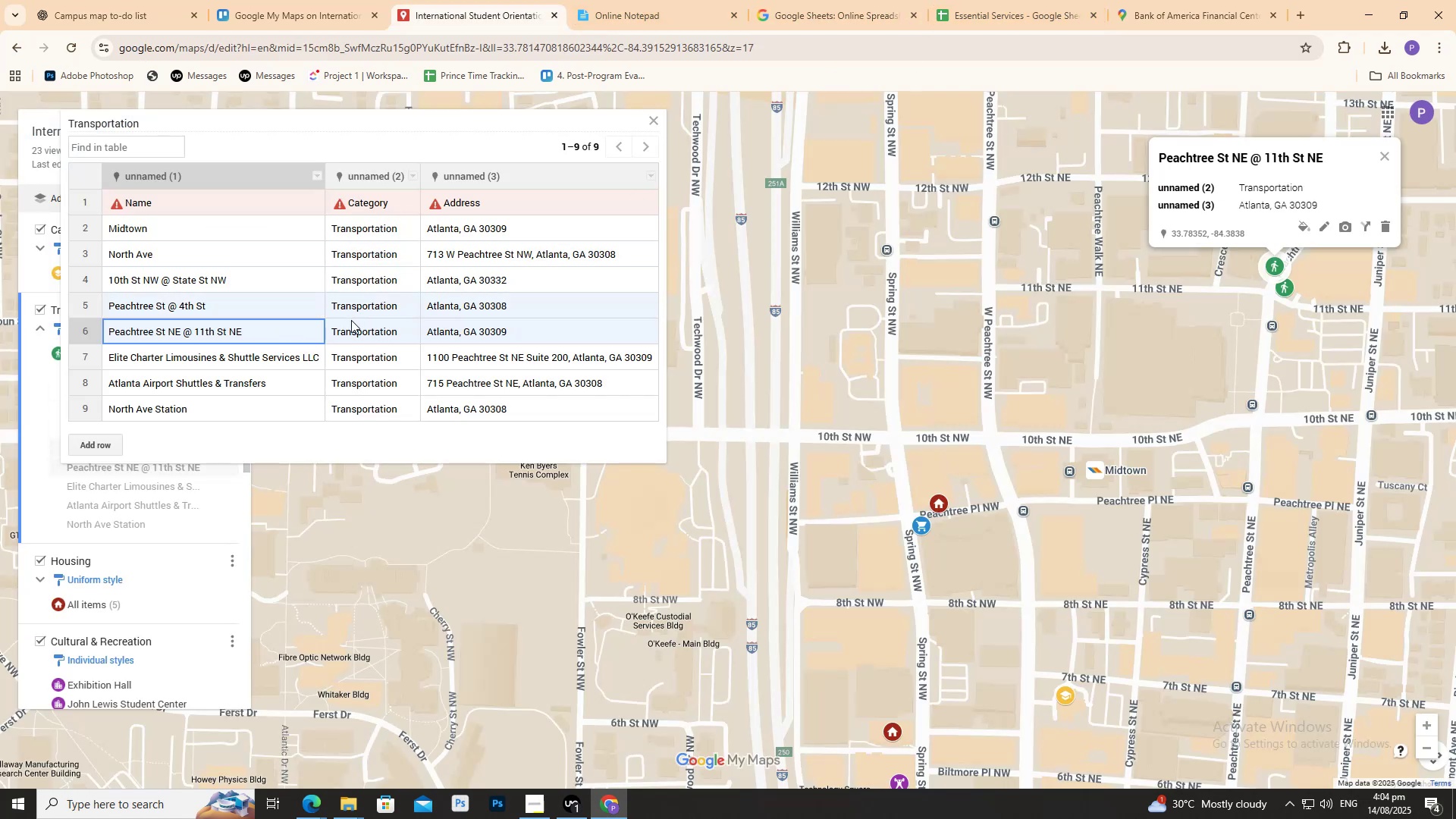 
double_click([272, 356])
 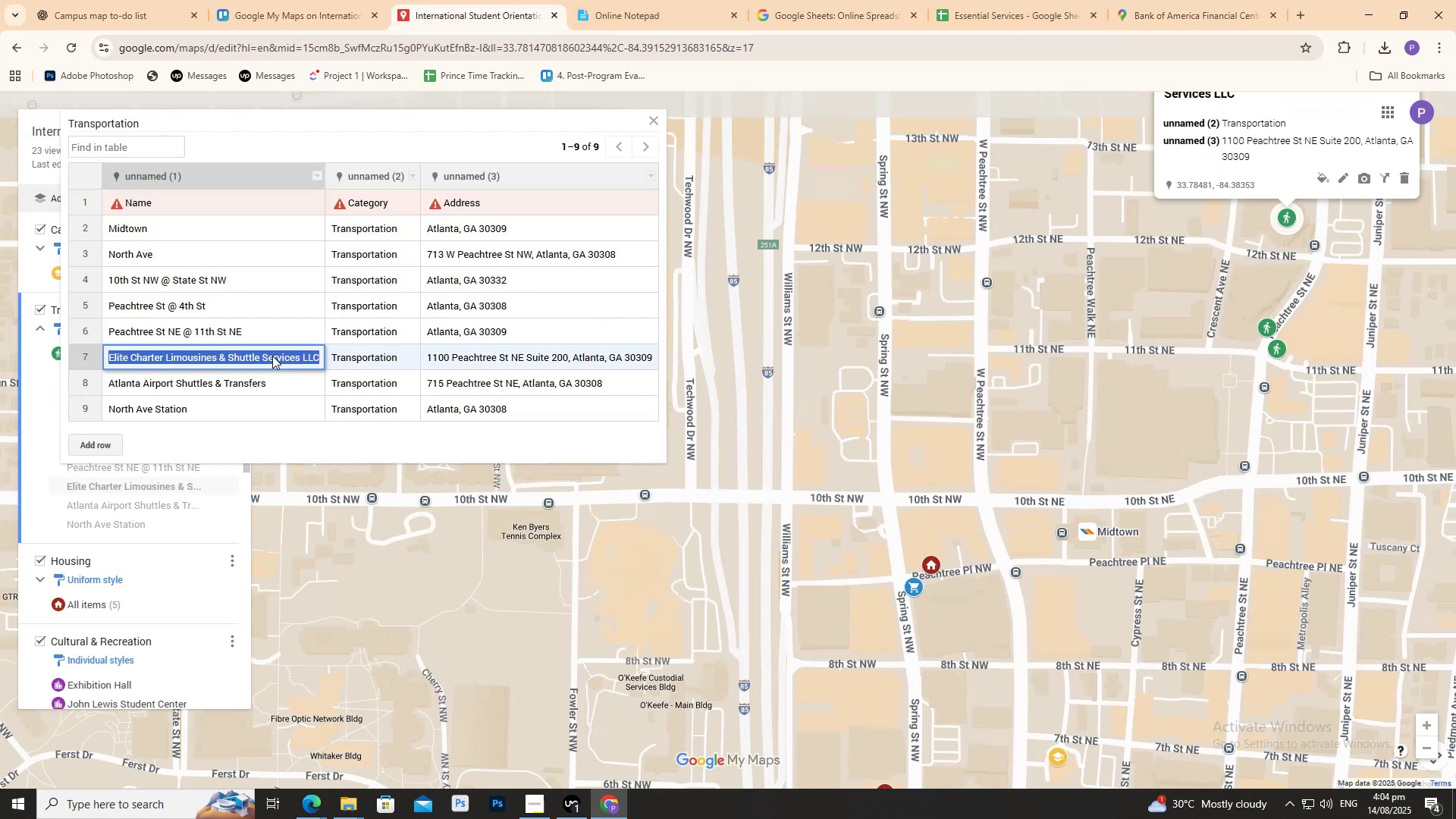 
triple_click([272, 356])
 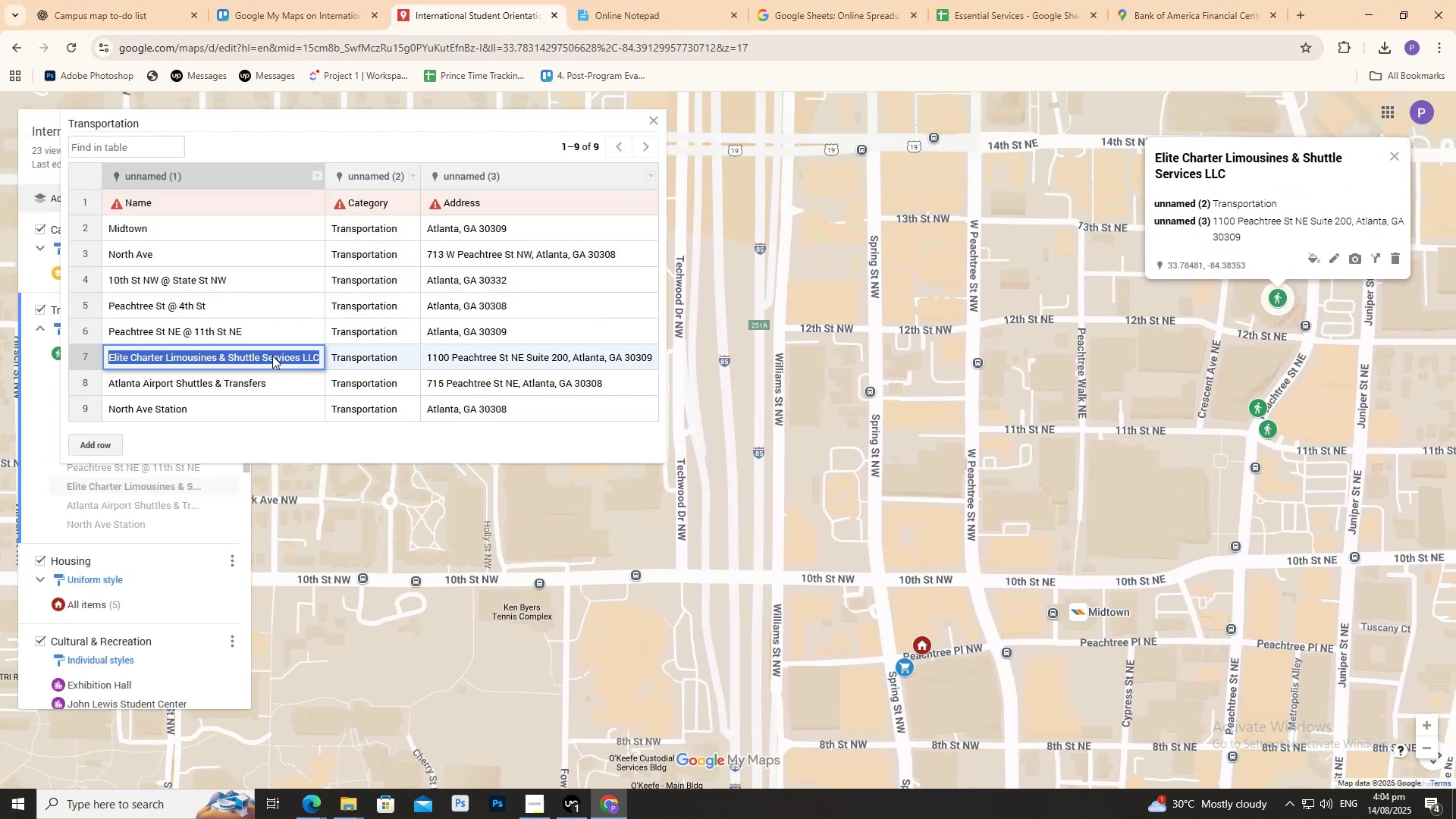 
key(Control+C)
 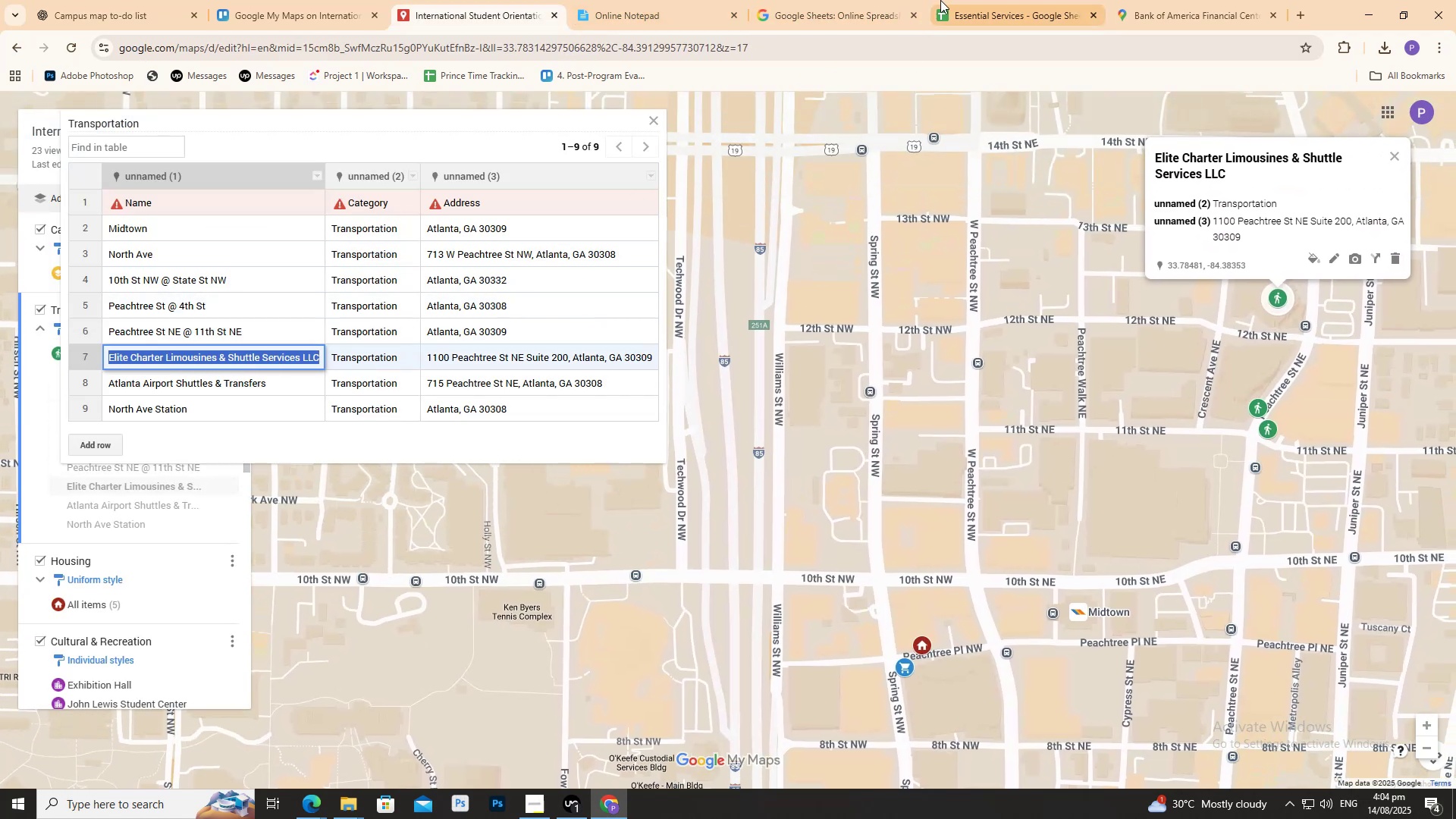 
key(Control+C)
 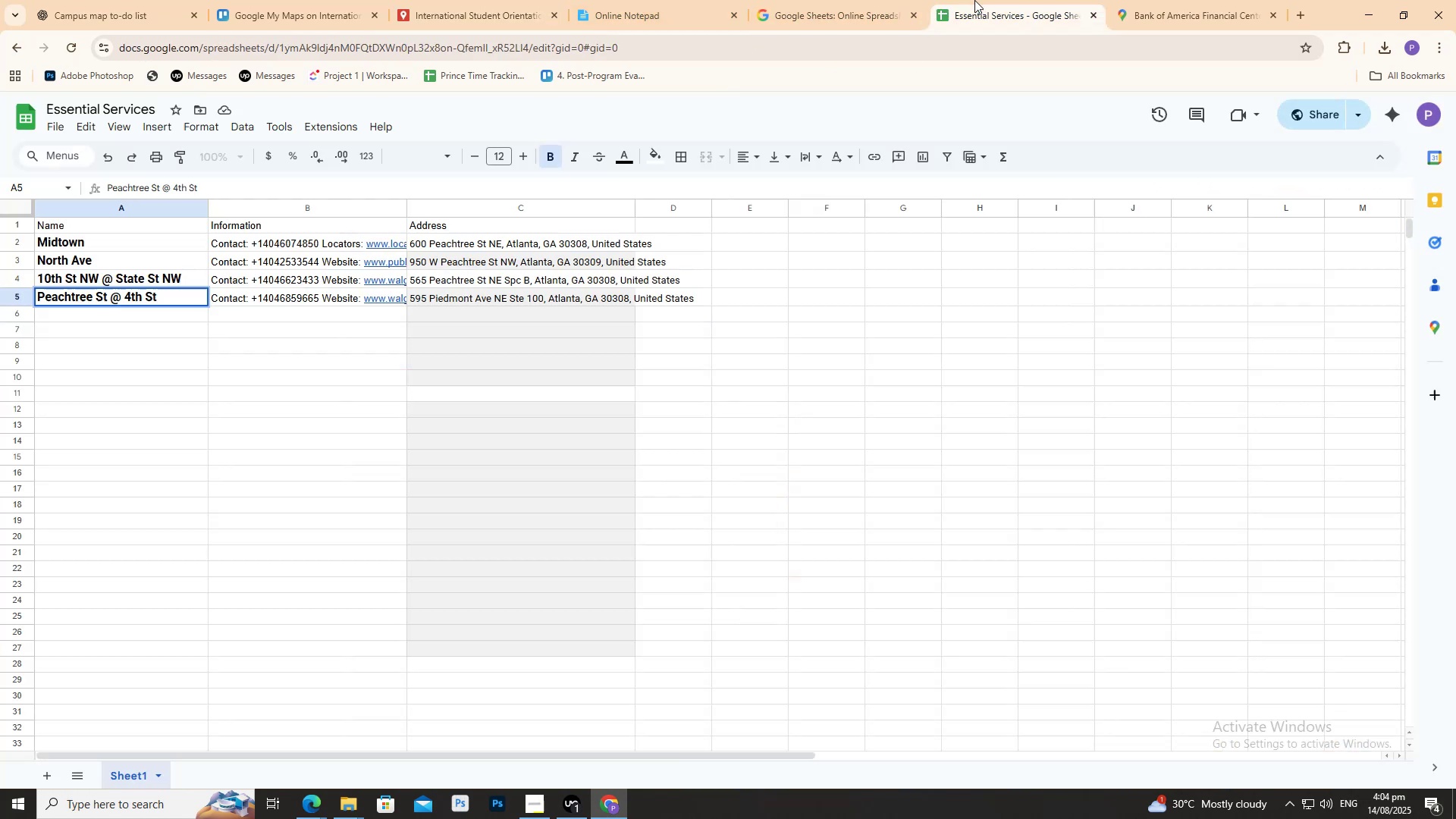 
left_click([974, 0])
 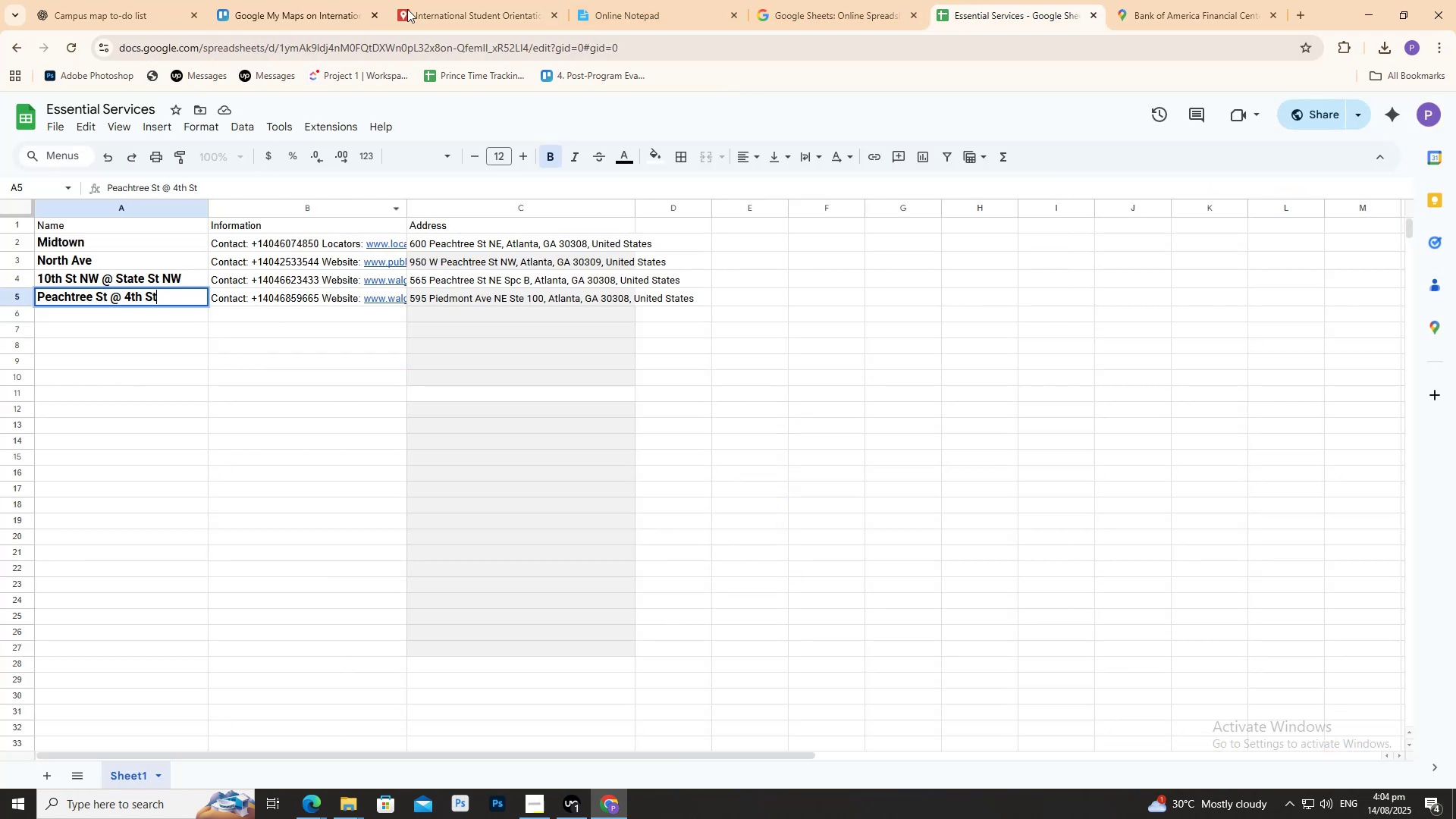 
left_click([518, 0])
 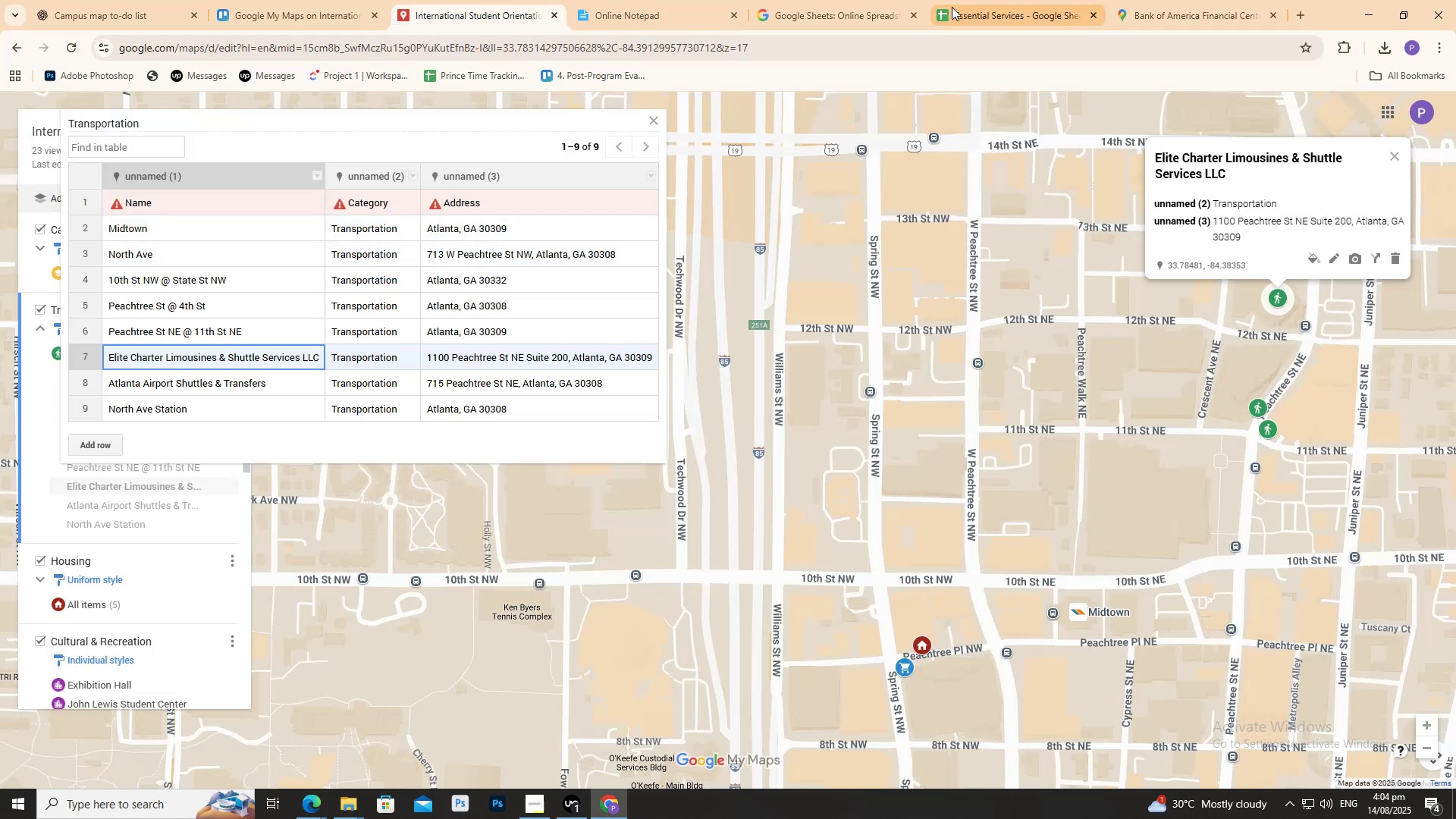 
double_click([282, 332])
 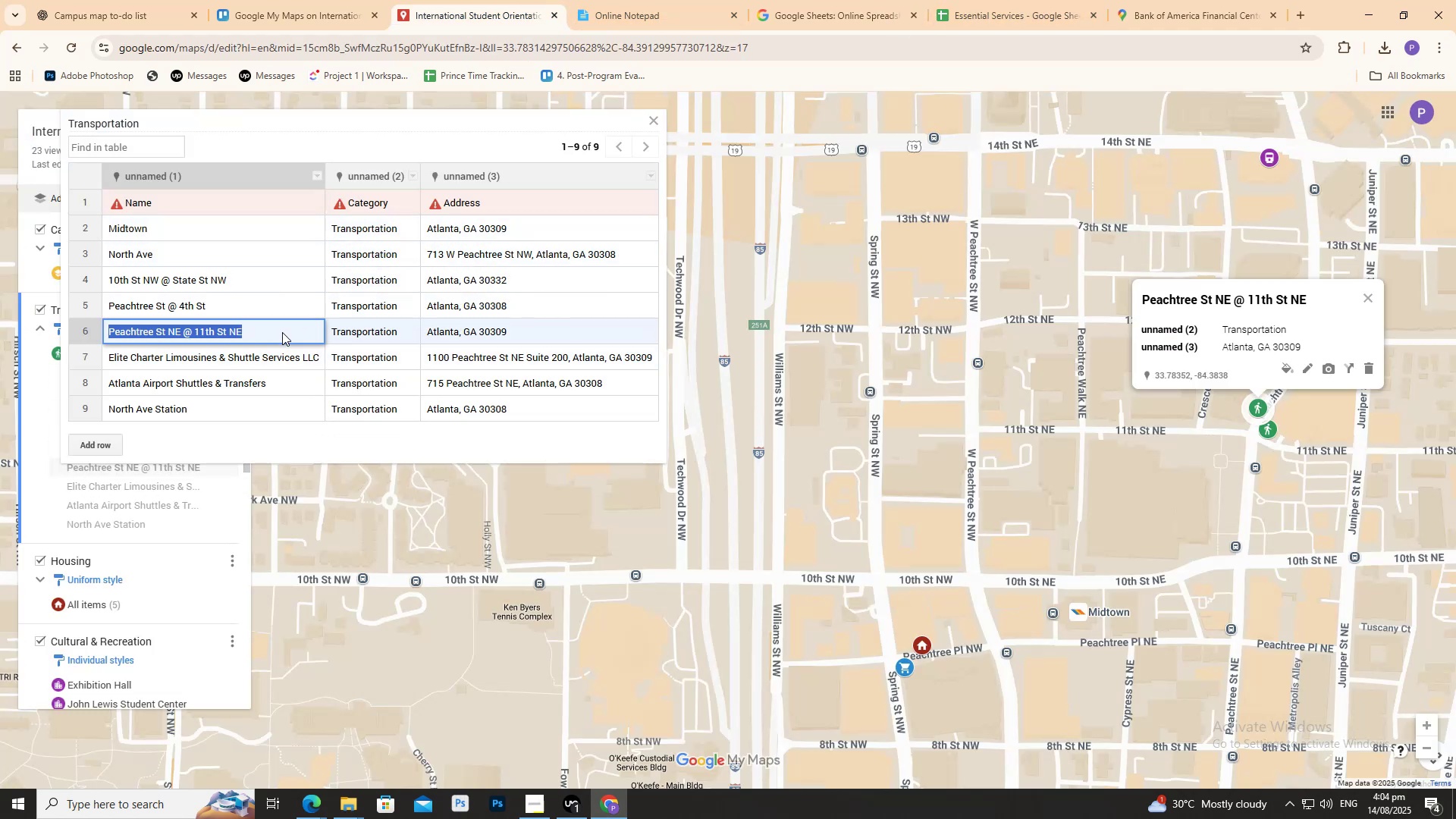 
triple_click([282, 332])
 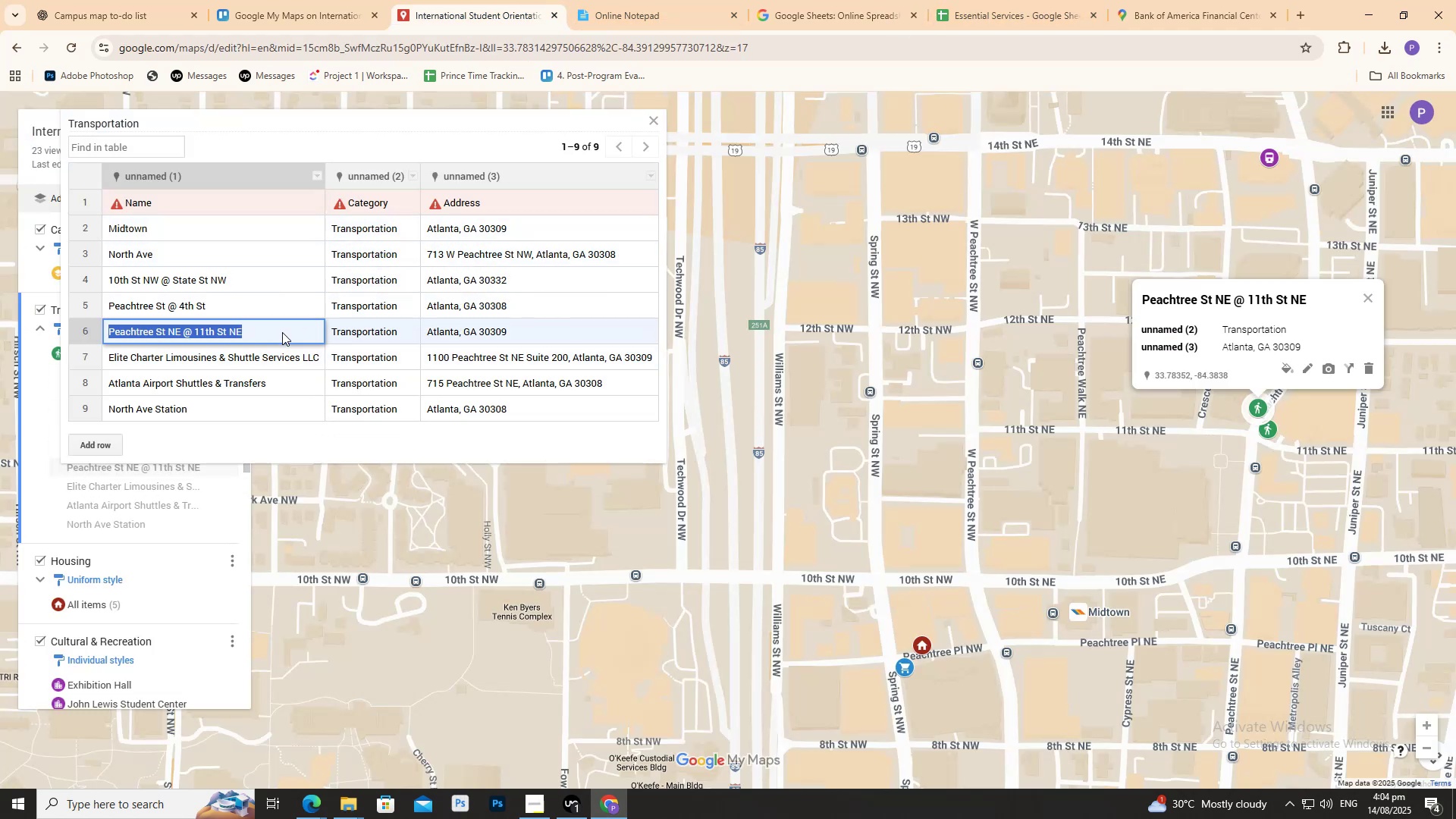 
key(Control+C)
 